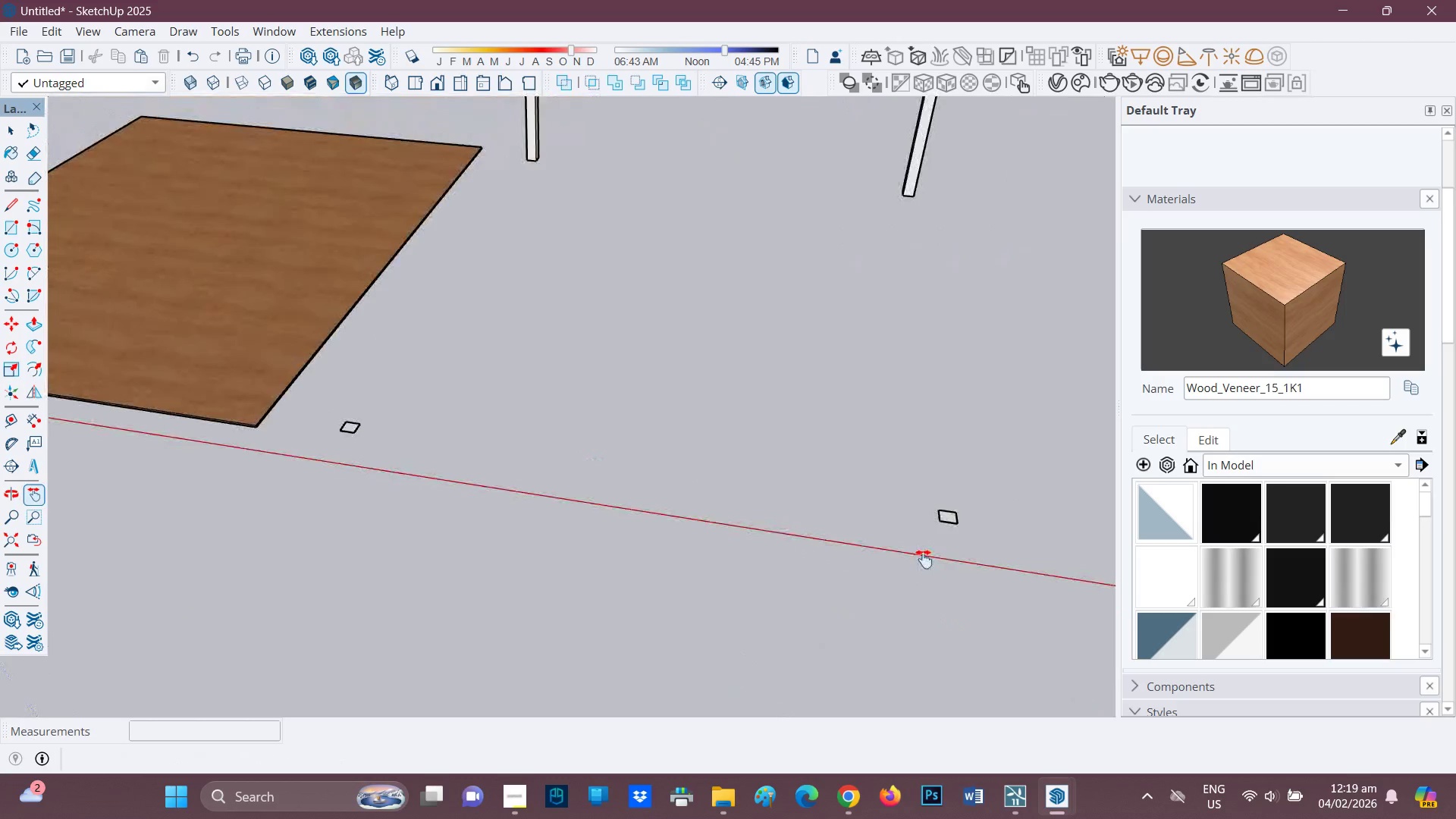 
key(P)
 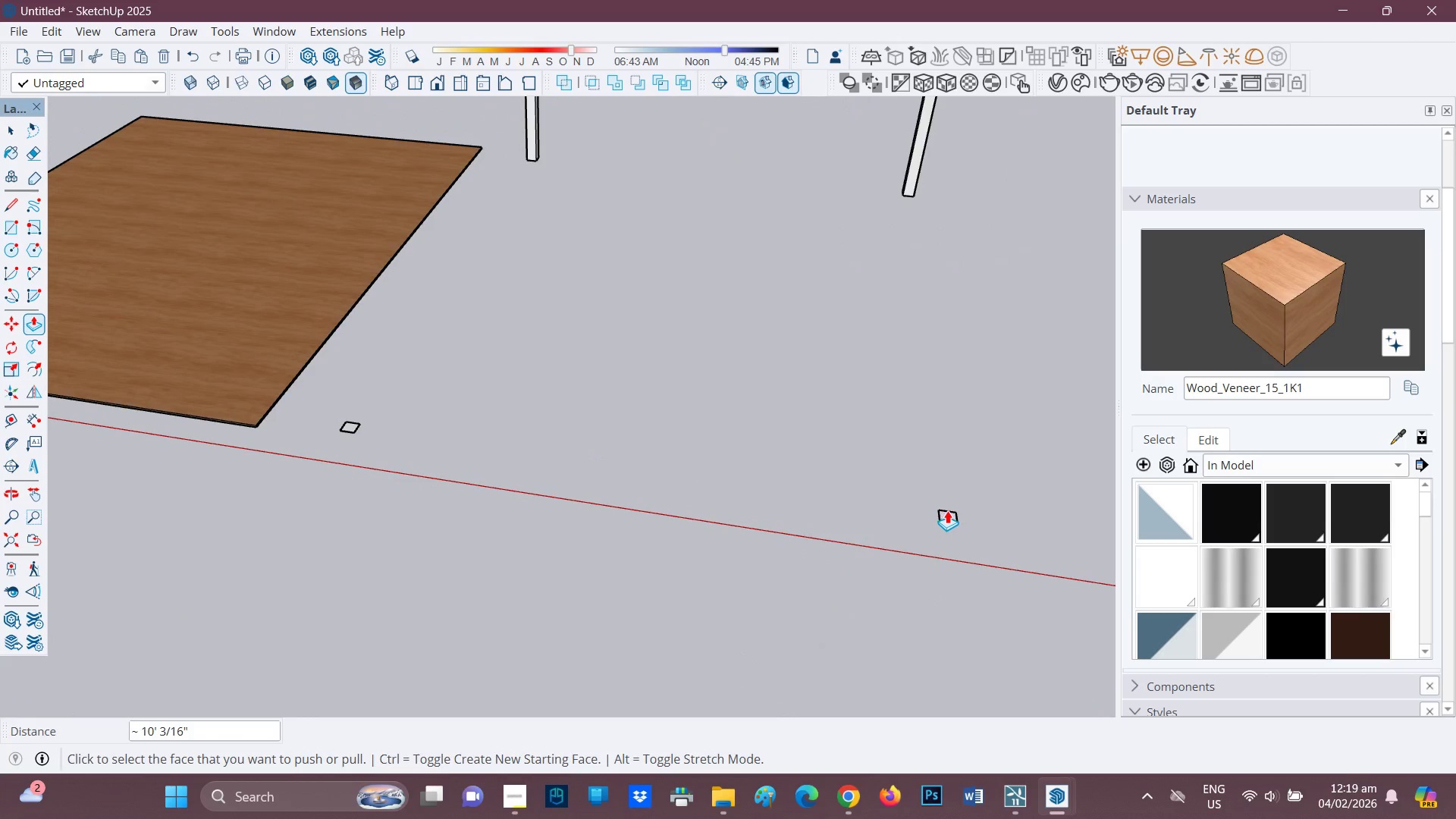 
left_click([947, 510])
 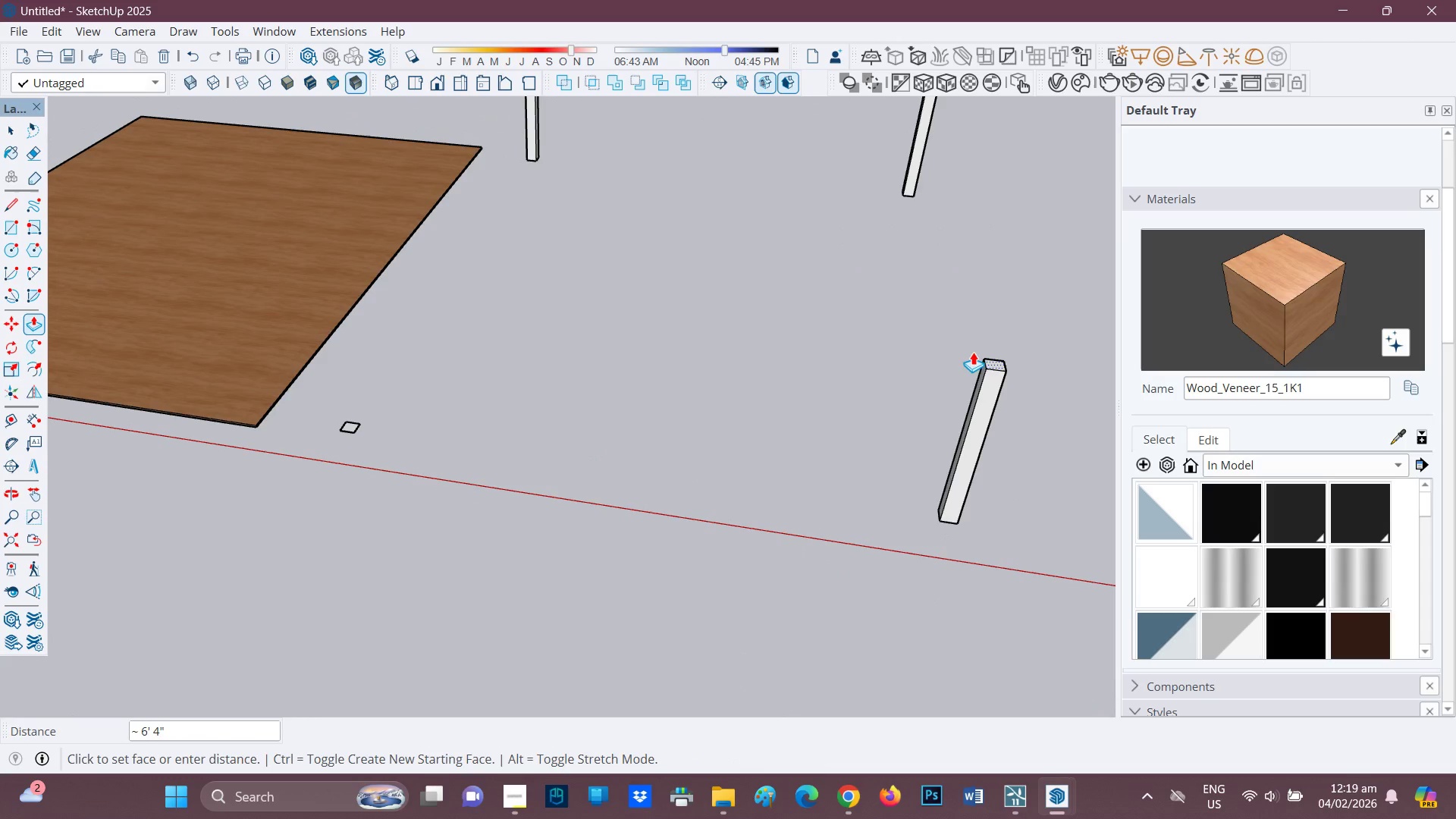 
type(10')
 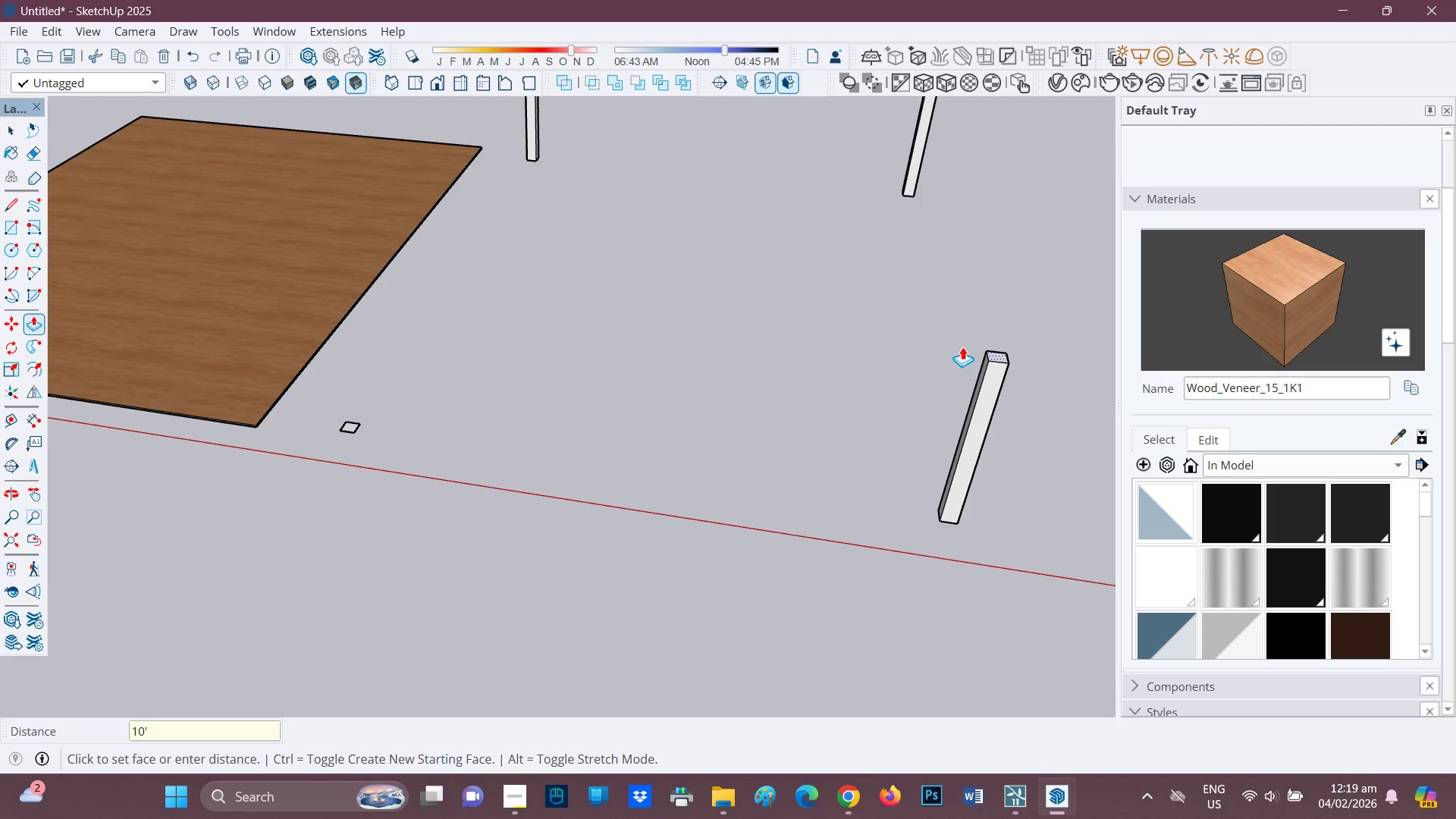 
key(Enter)
 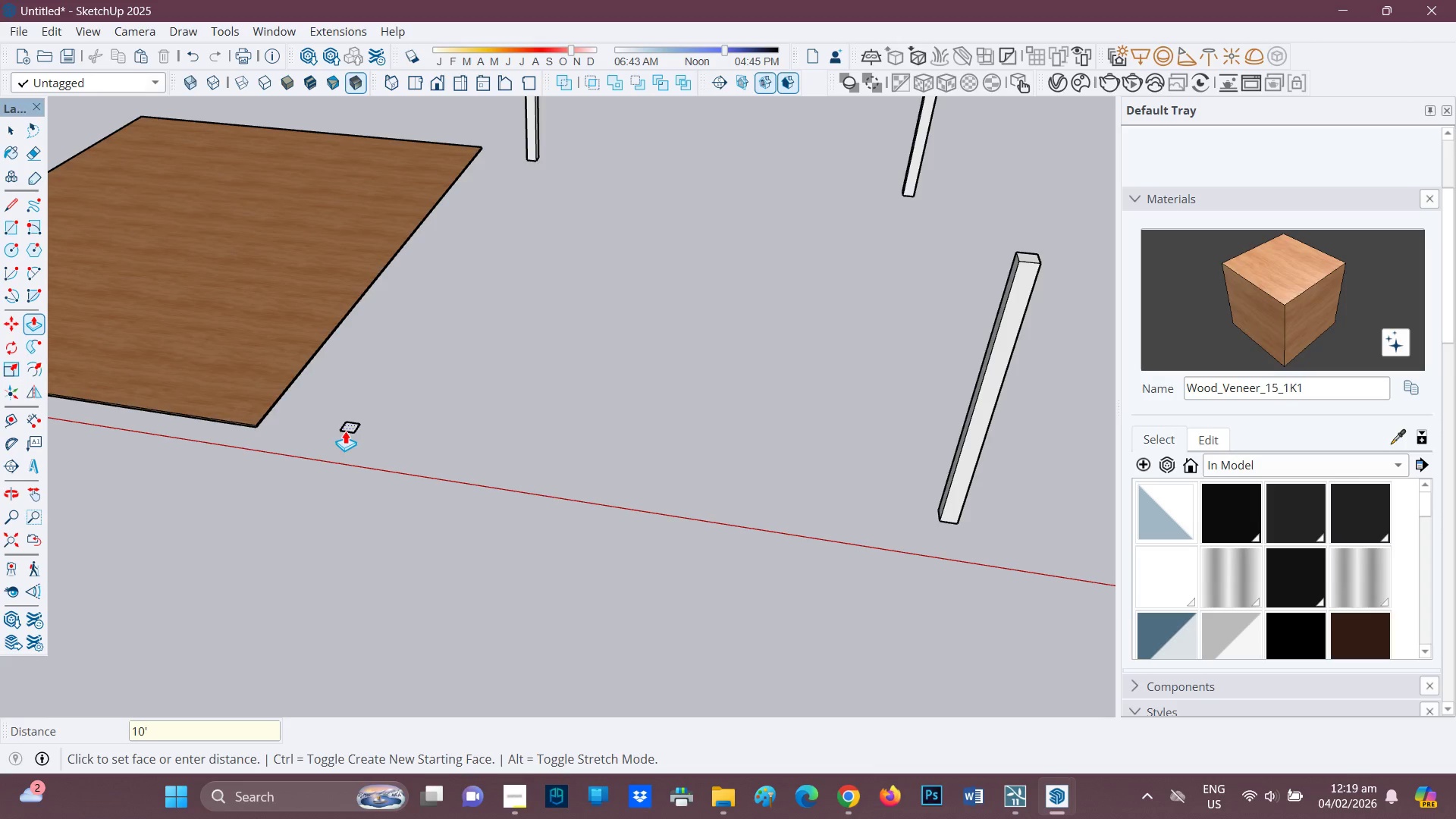 
left_click([352, 422])
 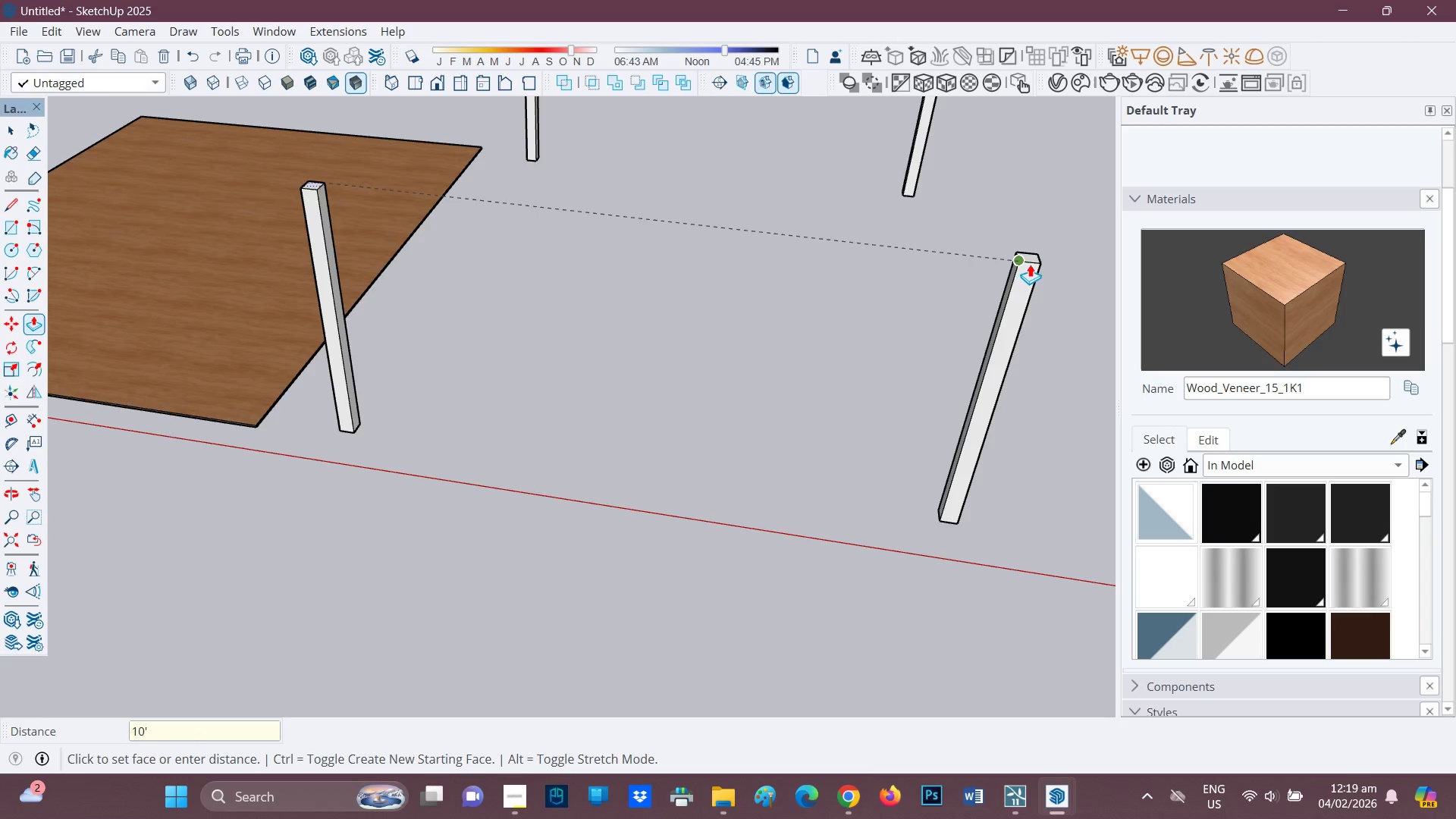 
left_click([1030, 264])
 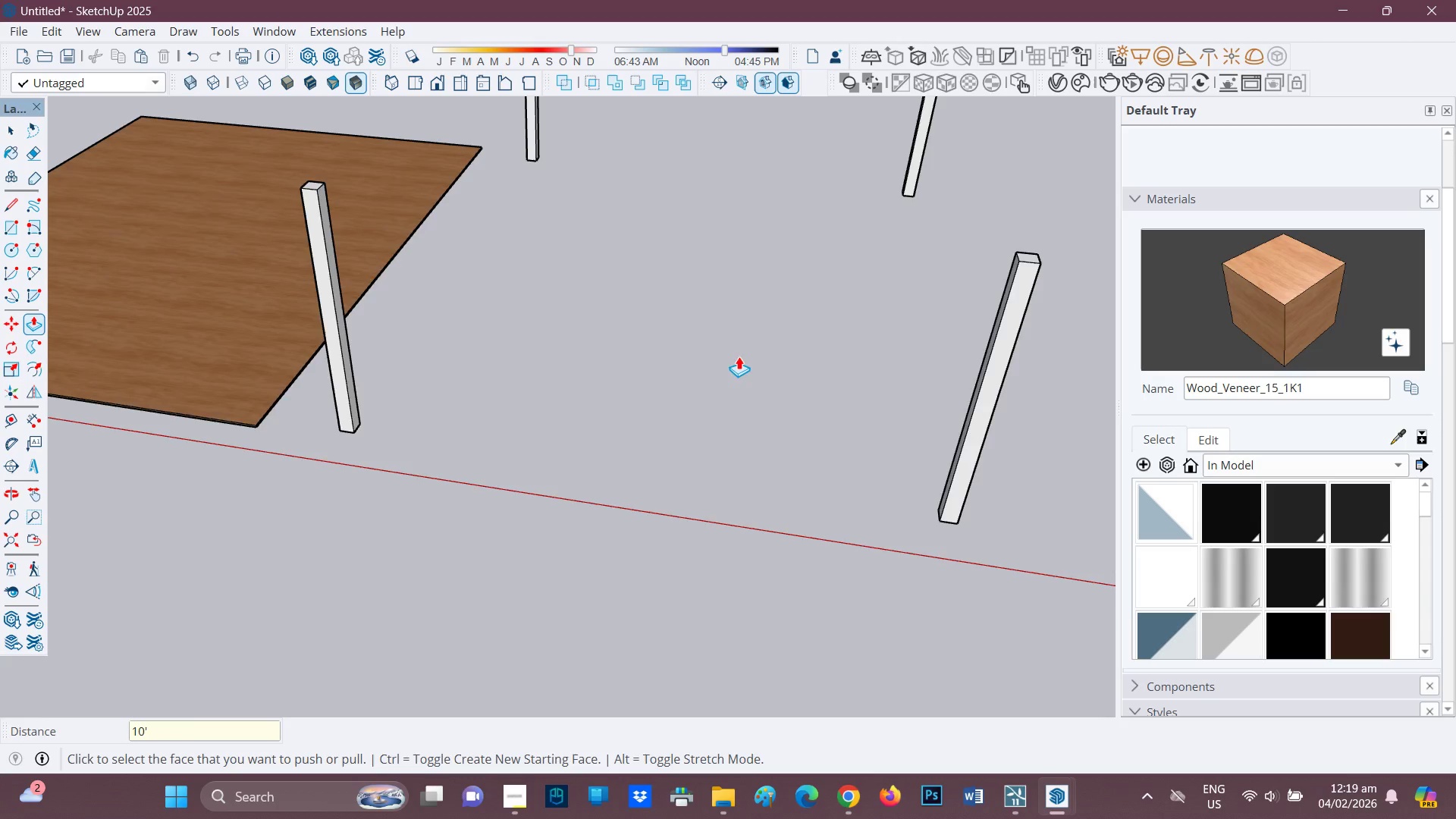 
scroll: coordinate [739, 356], scroll_direction: down, amount: 1.0
 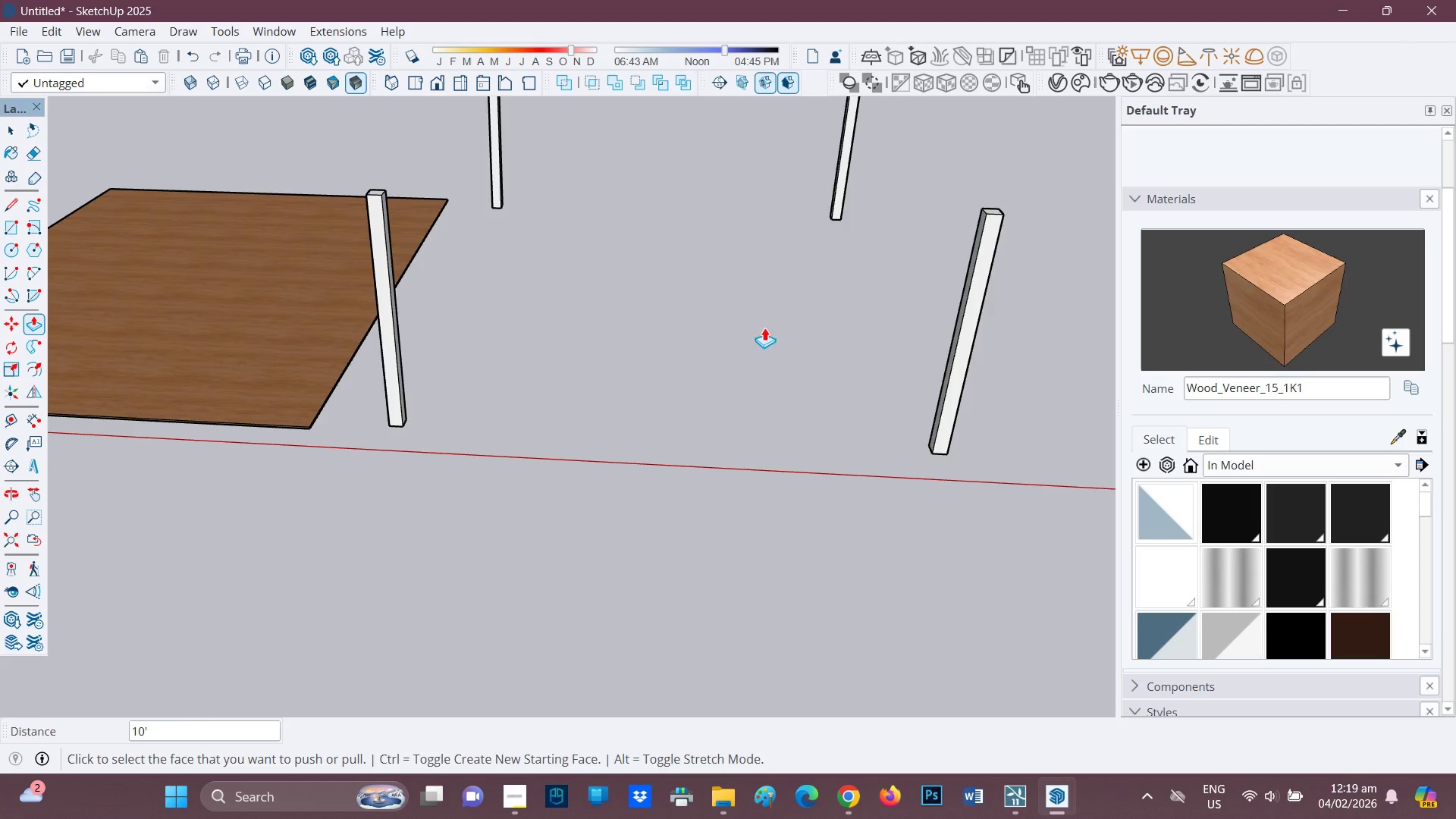 
key(H)
 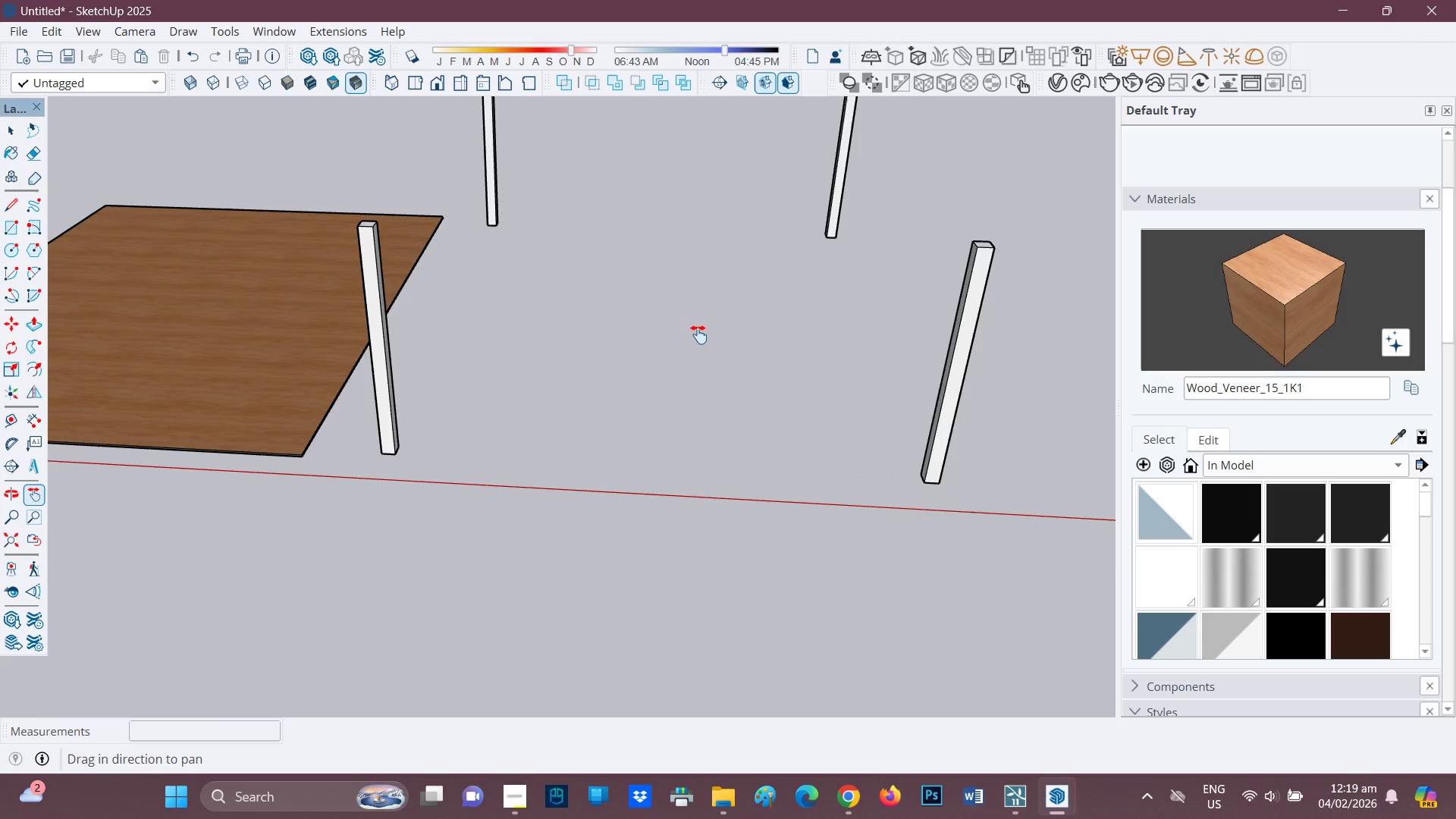 
left_click_drag(start_coordinate=[705, 306], to_coordinate=[652, 435])
 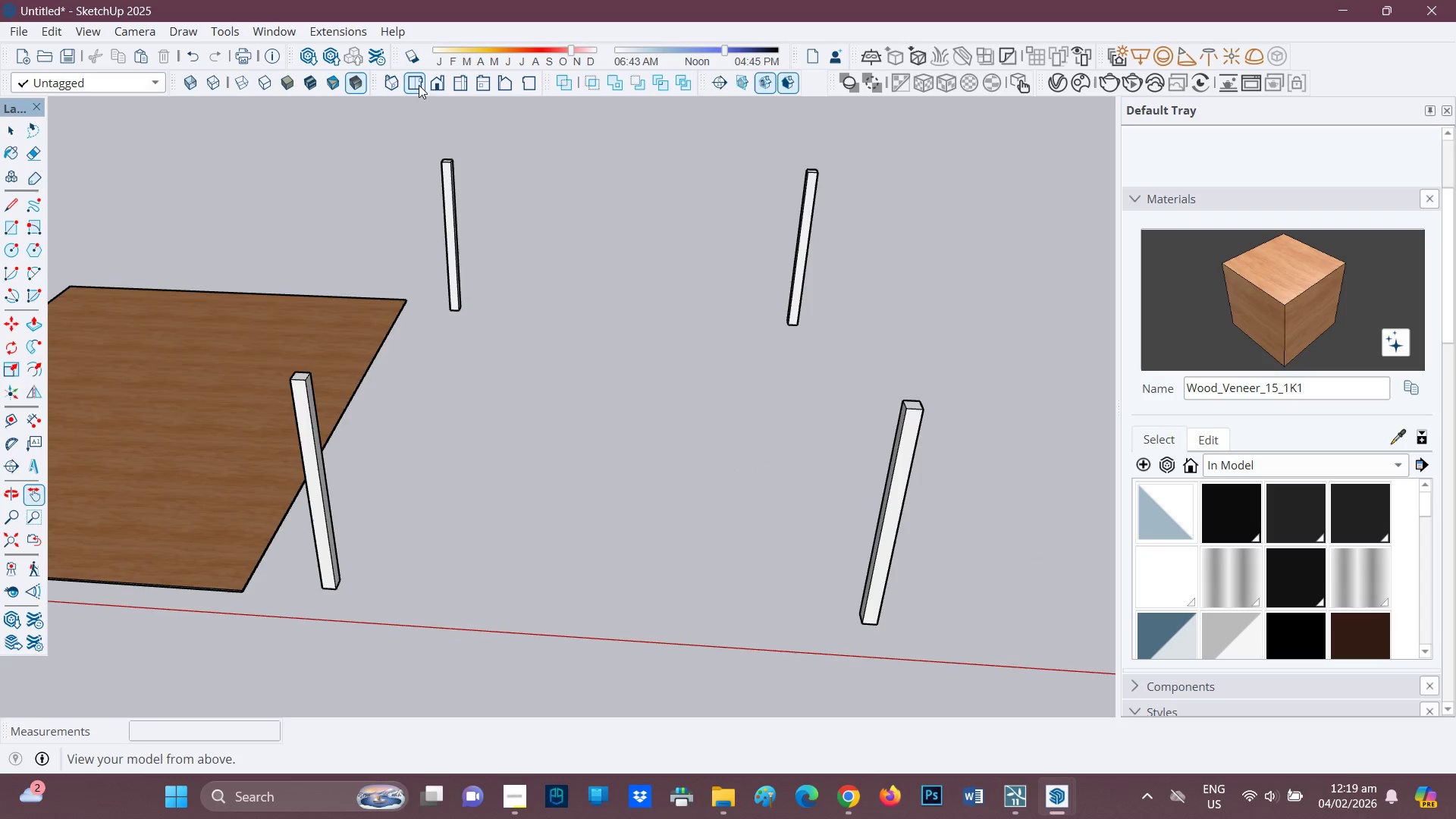 
left_click([419, 86])
 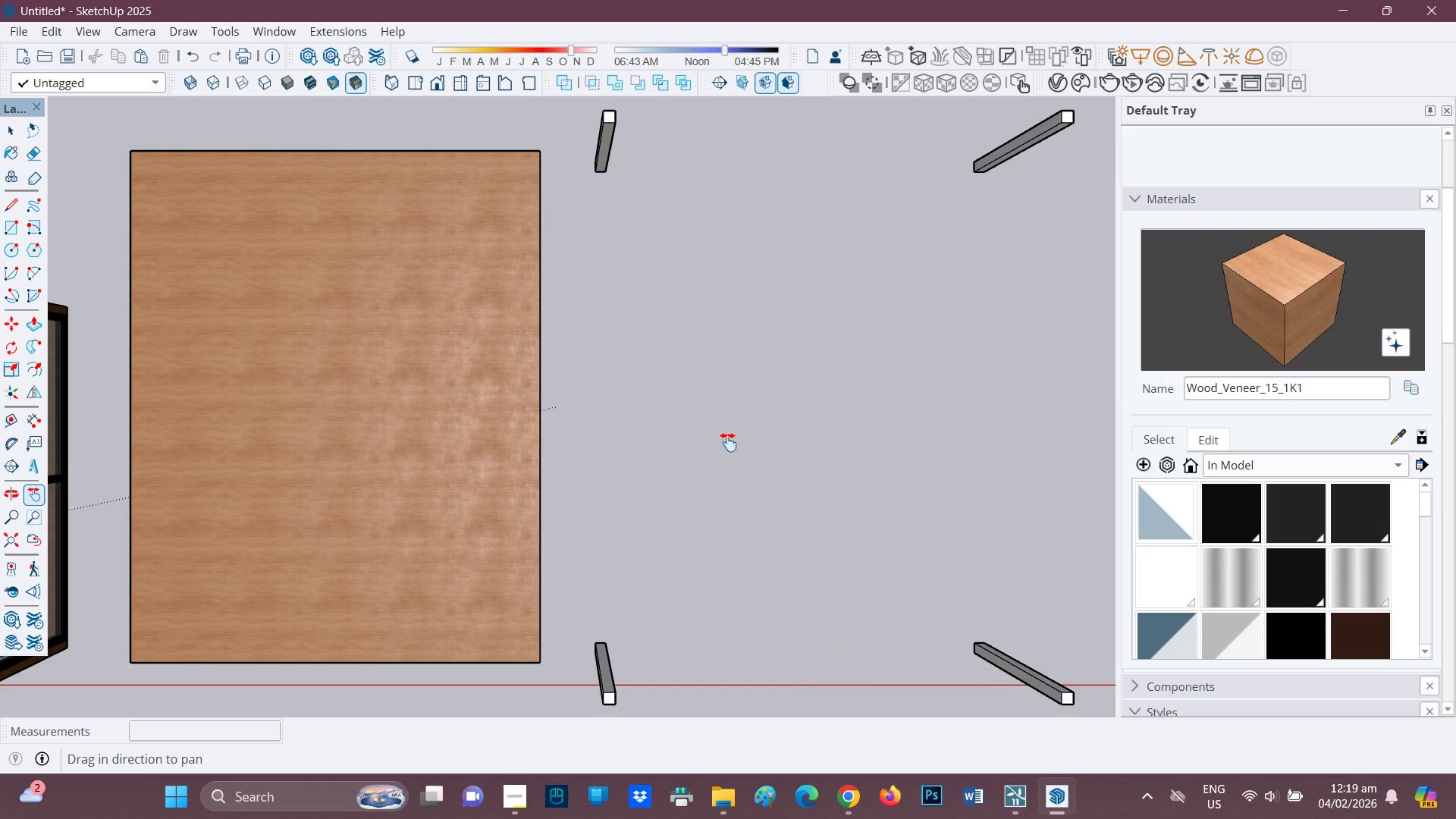 
key(H)
 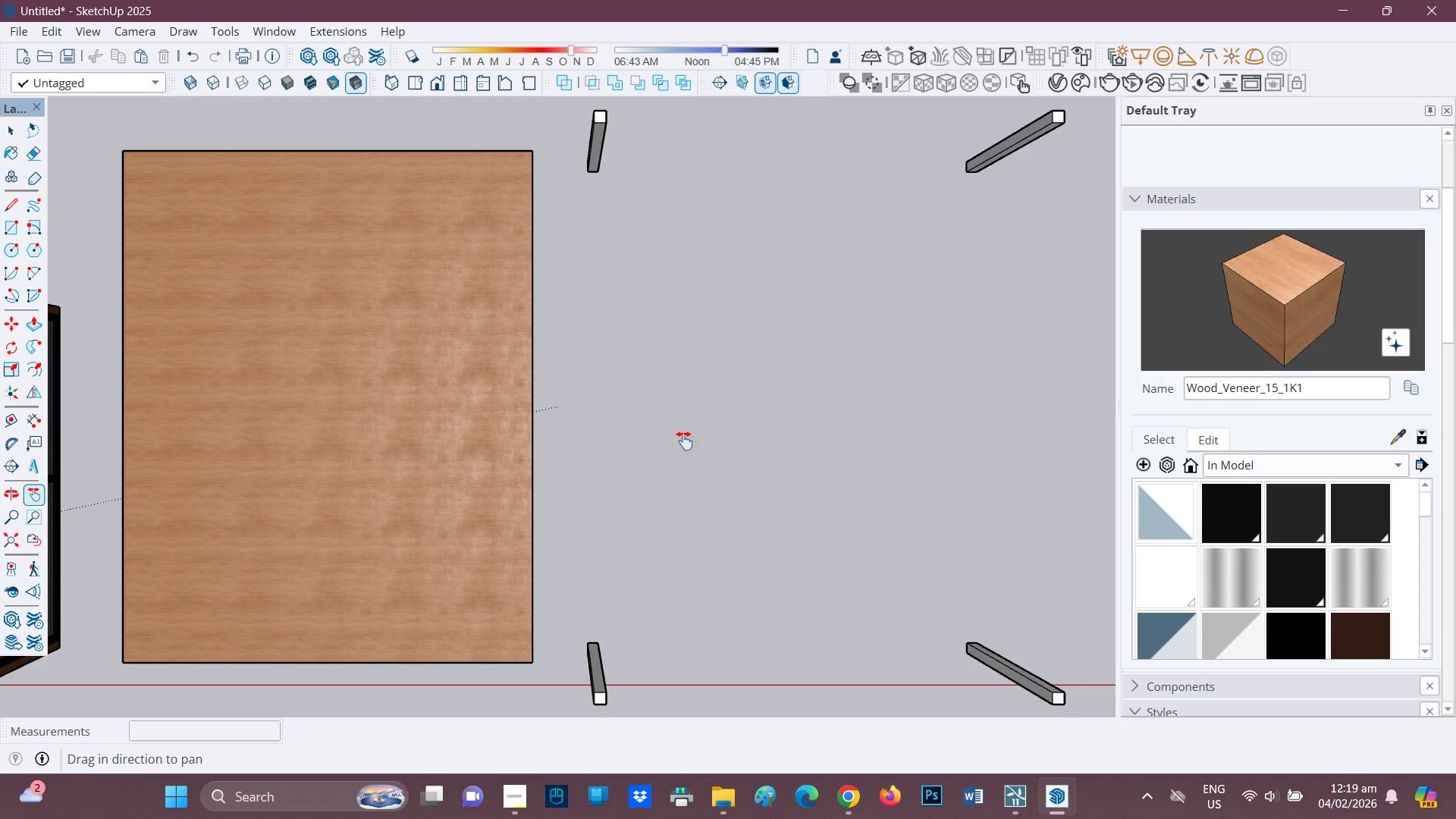 
left_click_drag(start_coordinate=[719, 446], to_coordinate=[487, 444])
 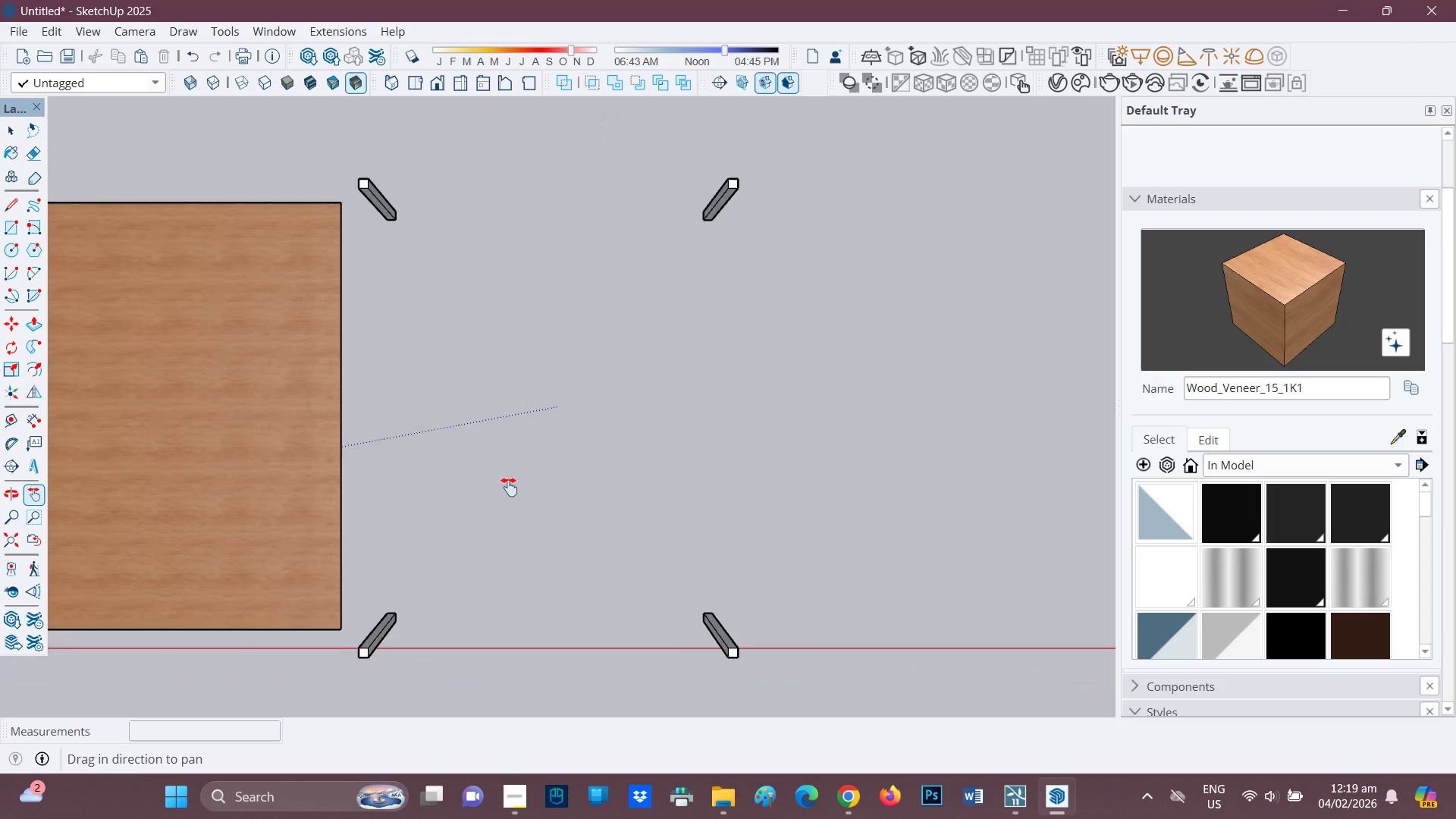 
scroll: coordinate [542, 502], scroll_direction: down, amount: 5.0
 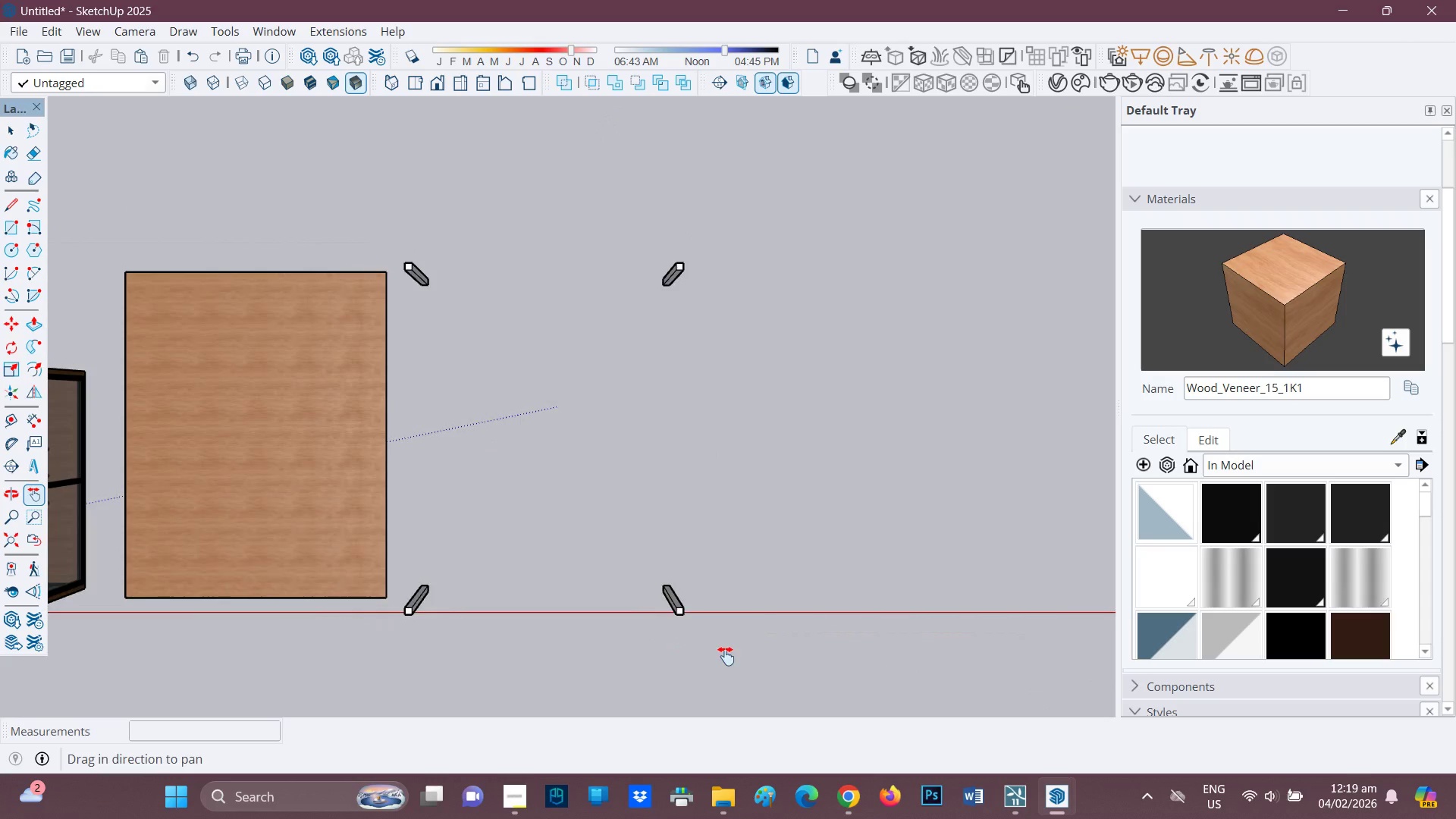 
left_click_drag(start_coordinate=[726, 656], to_coordinate=[688, 617])
 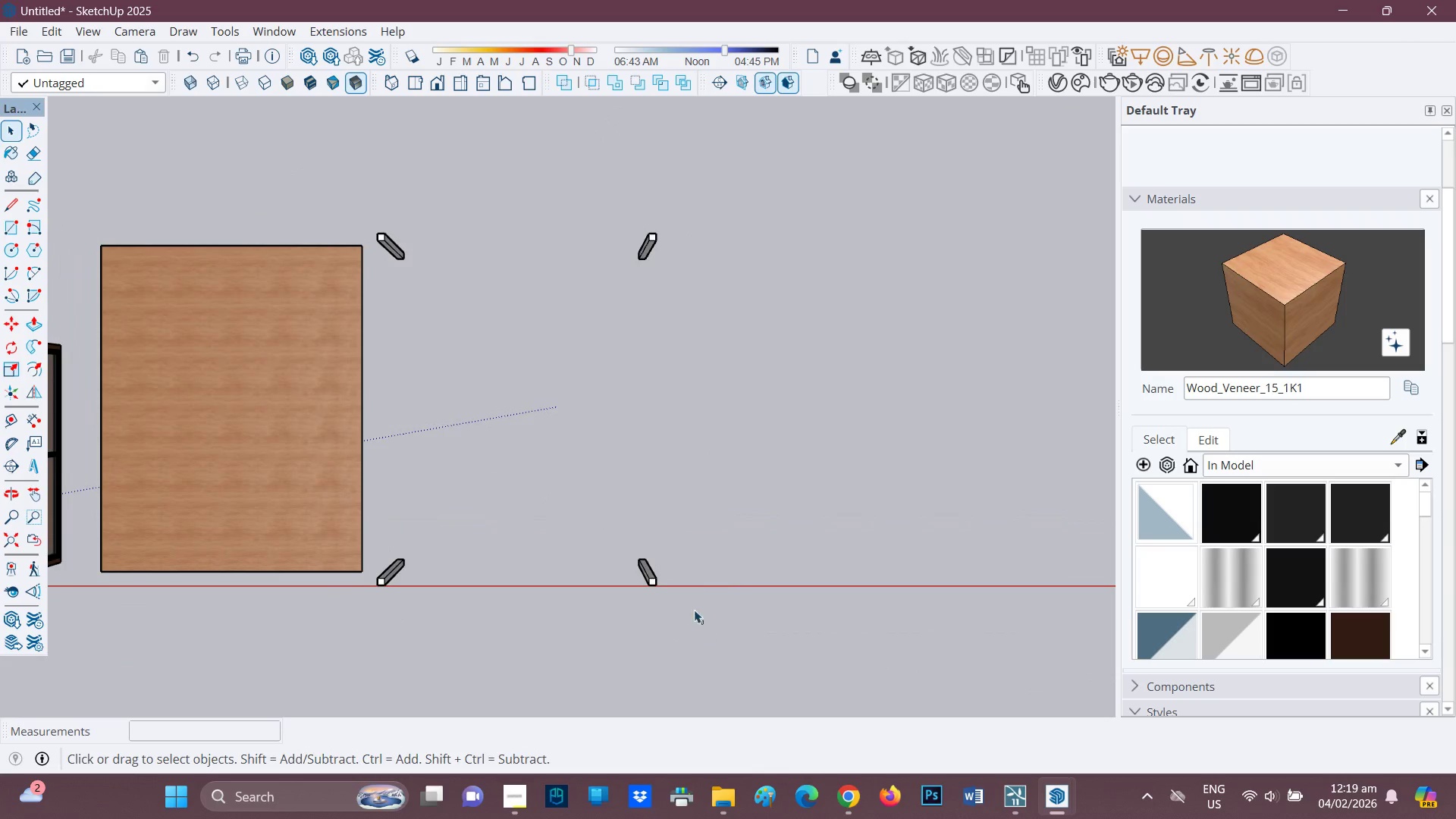 
key(Space)
 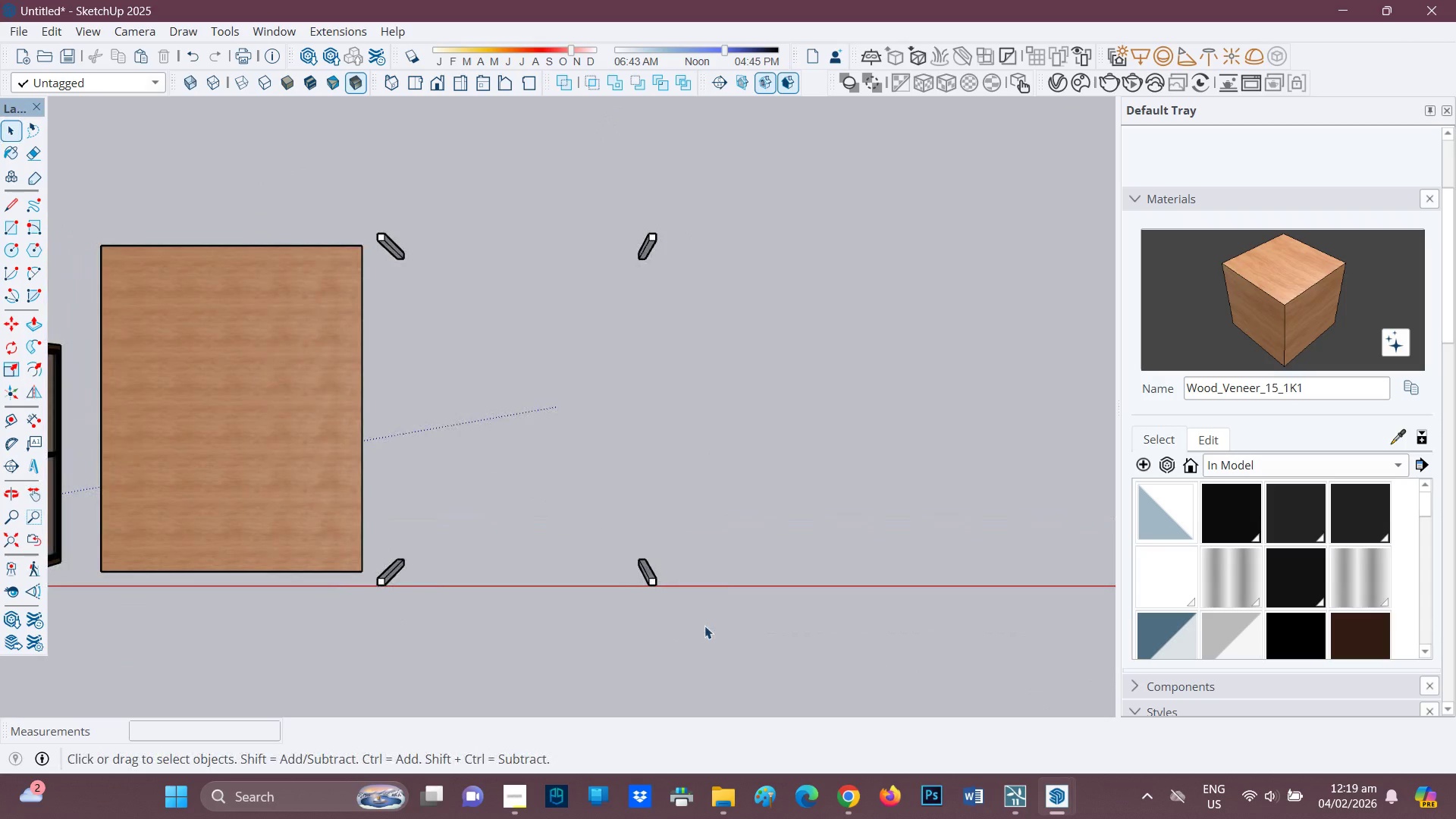 
left_click_drag(start_coordinate=[704, 626], to_coordinate=[372, 217])
 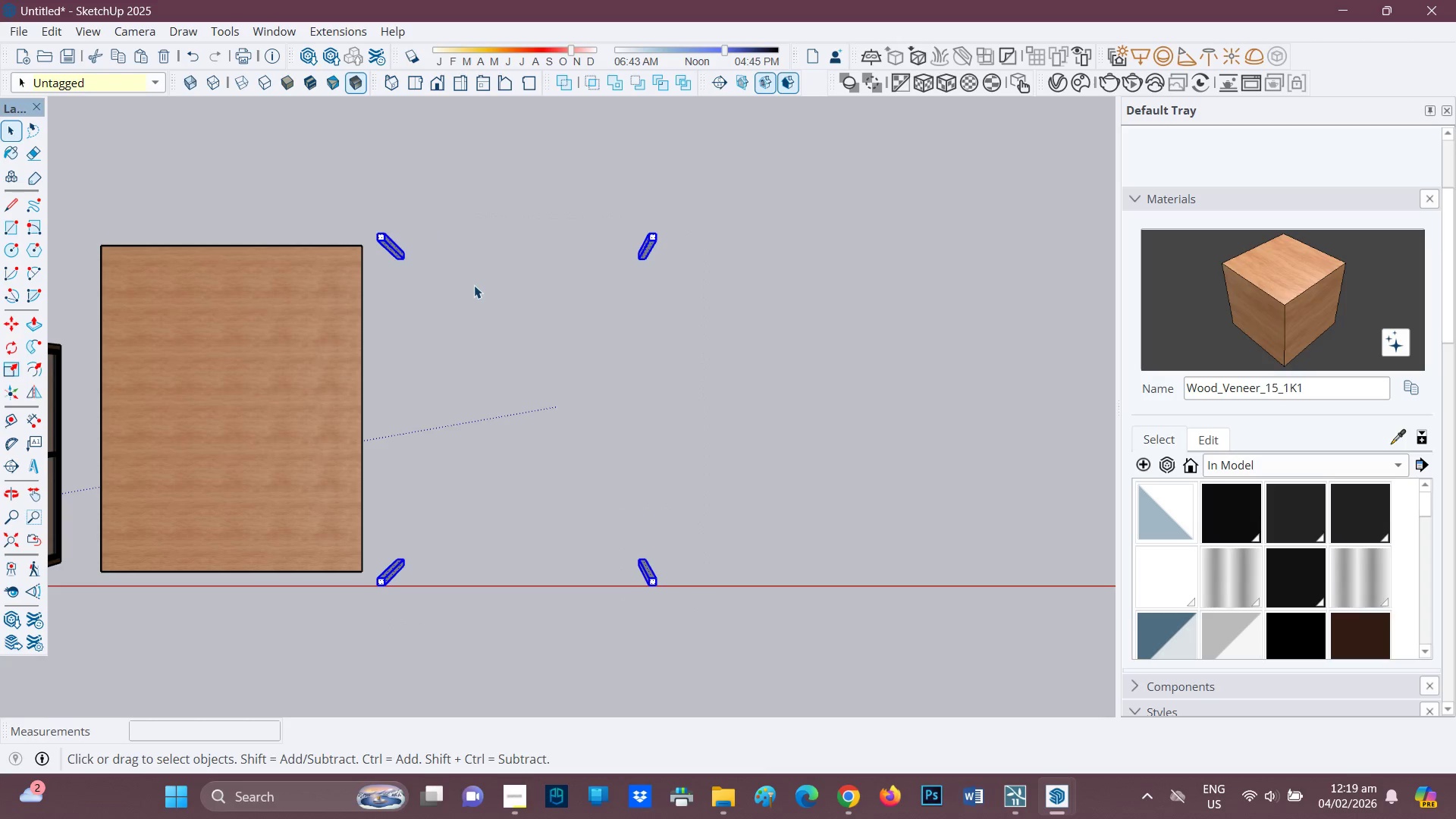 
right_click([474, 285])
 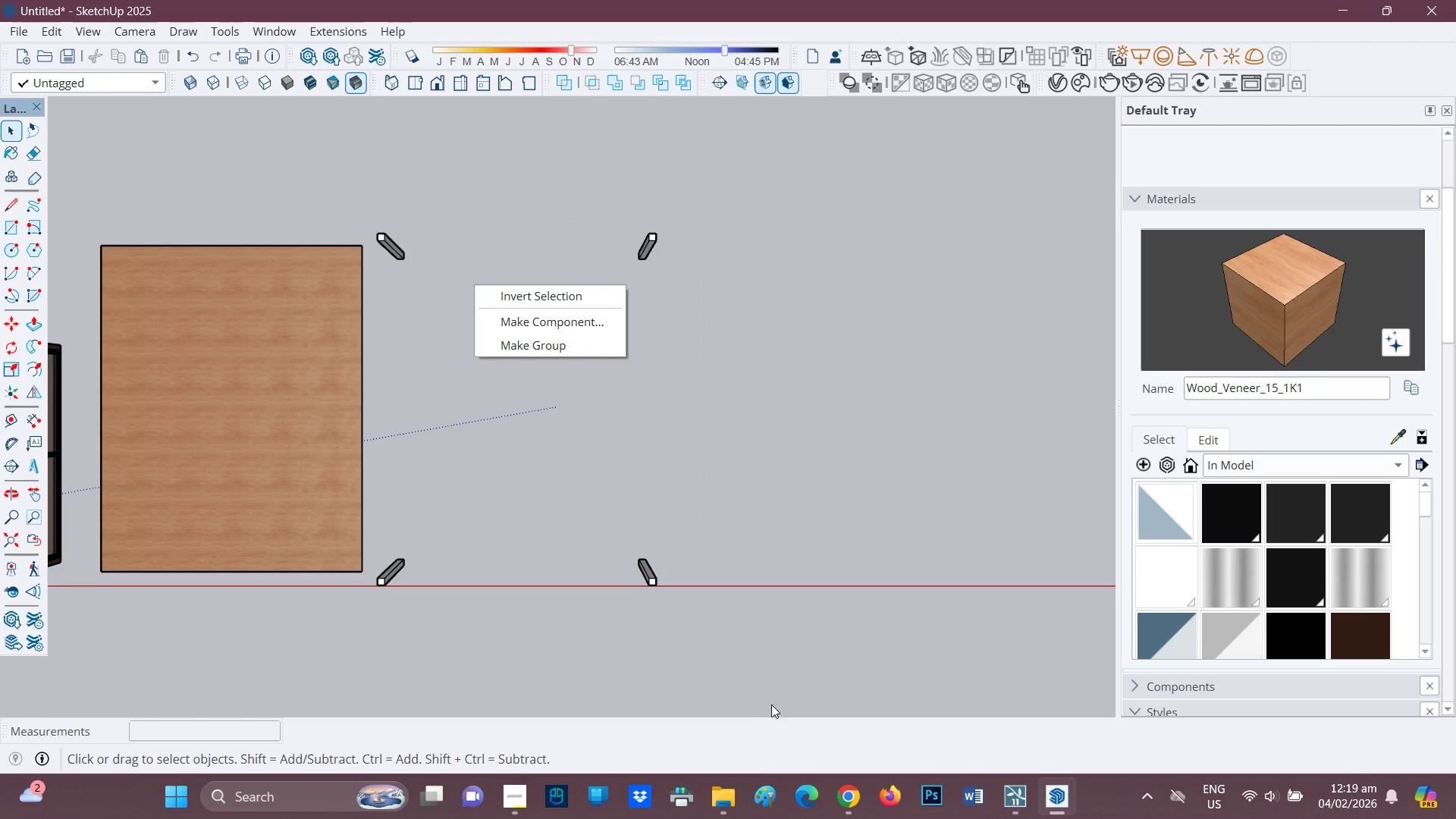 
left_click_drag(start_coordinate=[698, 607], to_coordinate=[374, 221])
 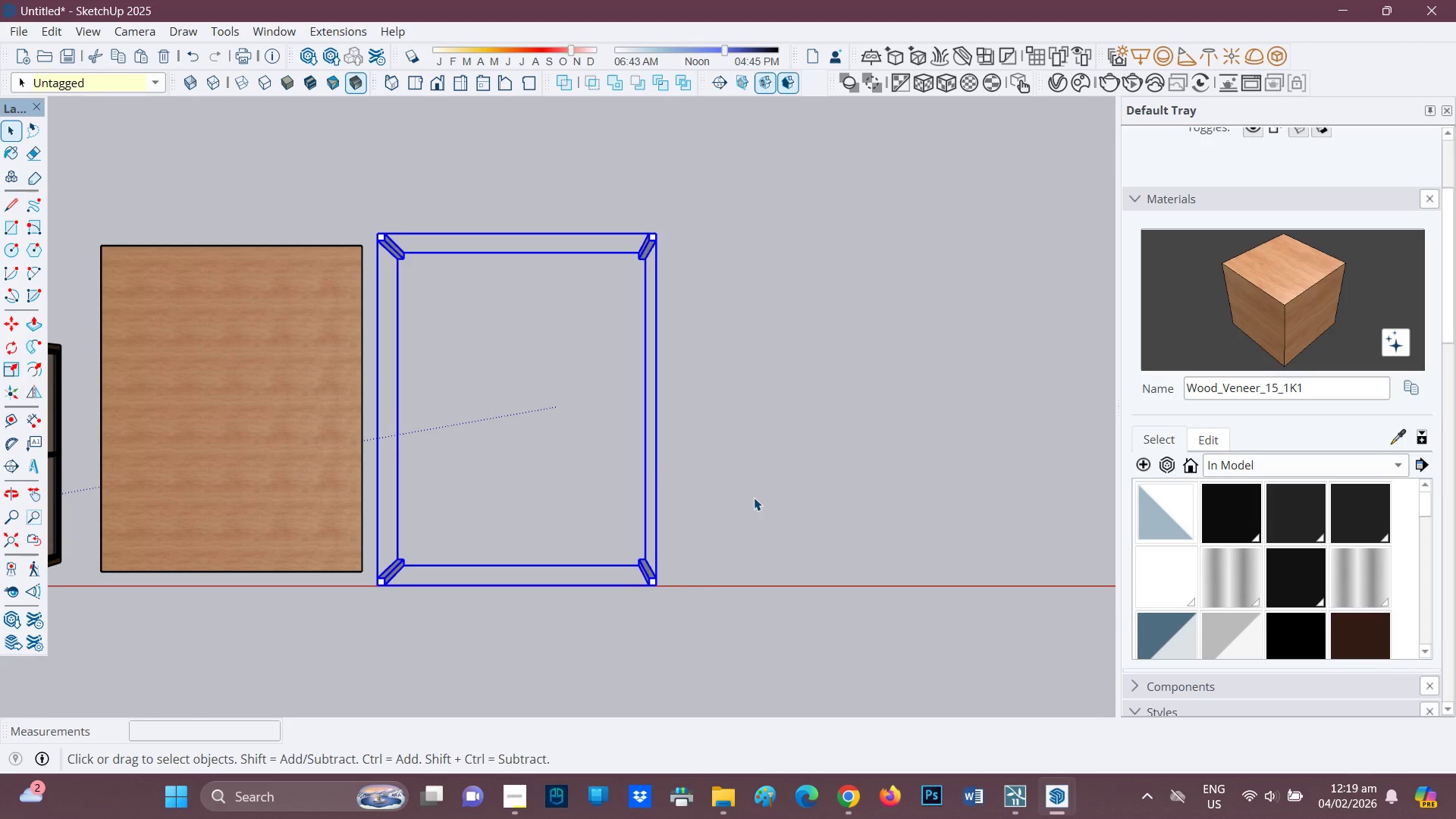 
scroll: coordinate [1341, 519], scroll_direction: down, amount: 2.0
 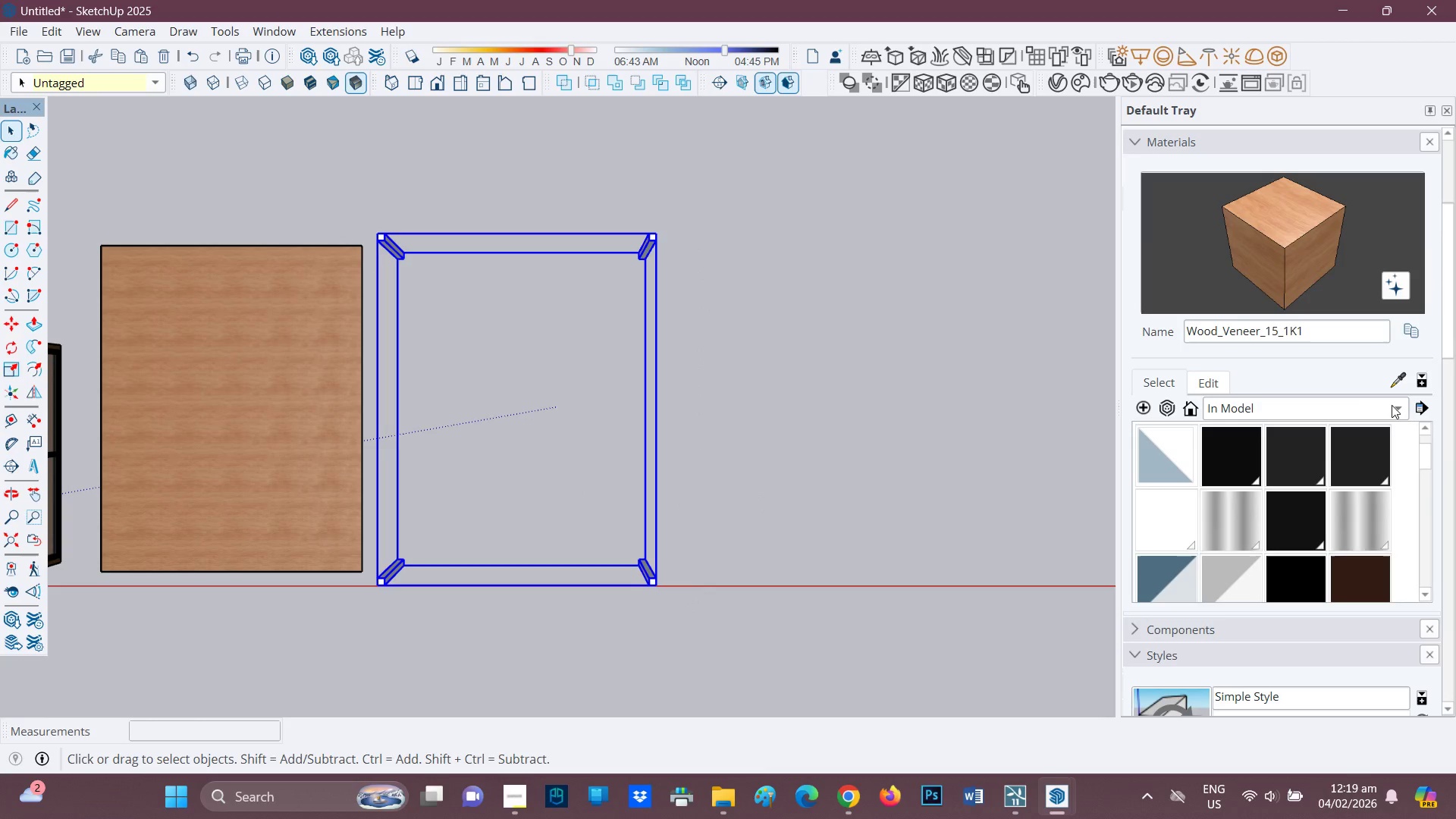 
left_click([1395, 406])
 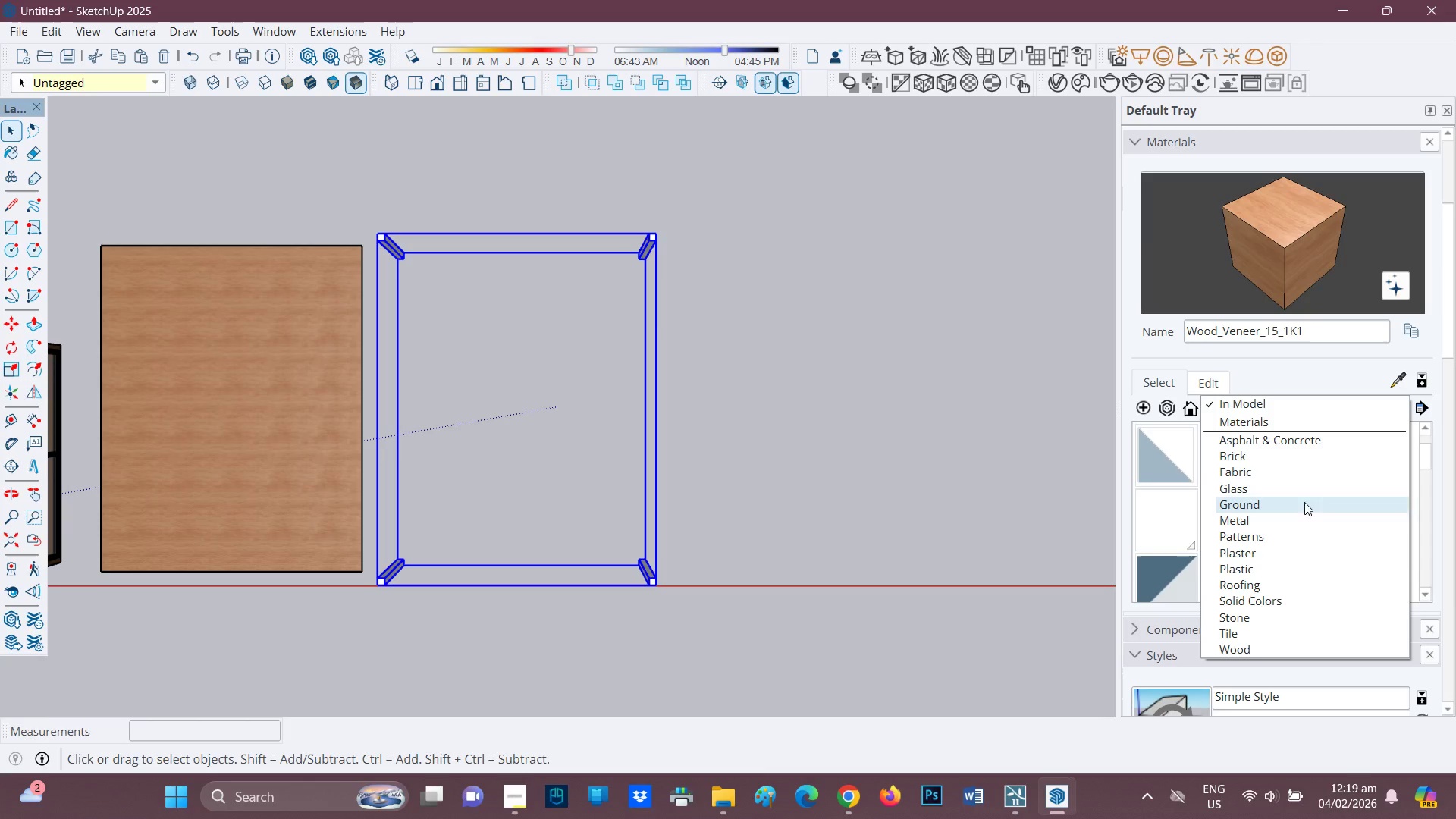 
scroll: coordinate [1298, 528], scroll_direction: down, amount: 2.0
 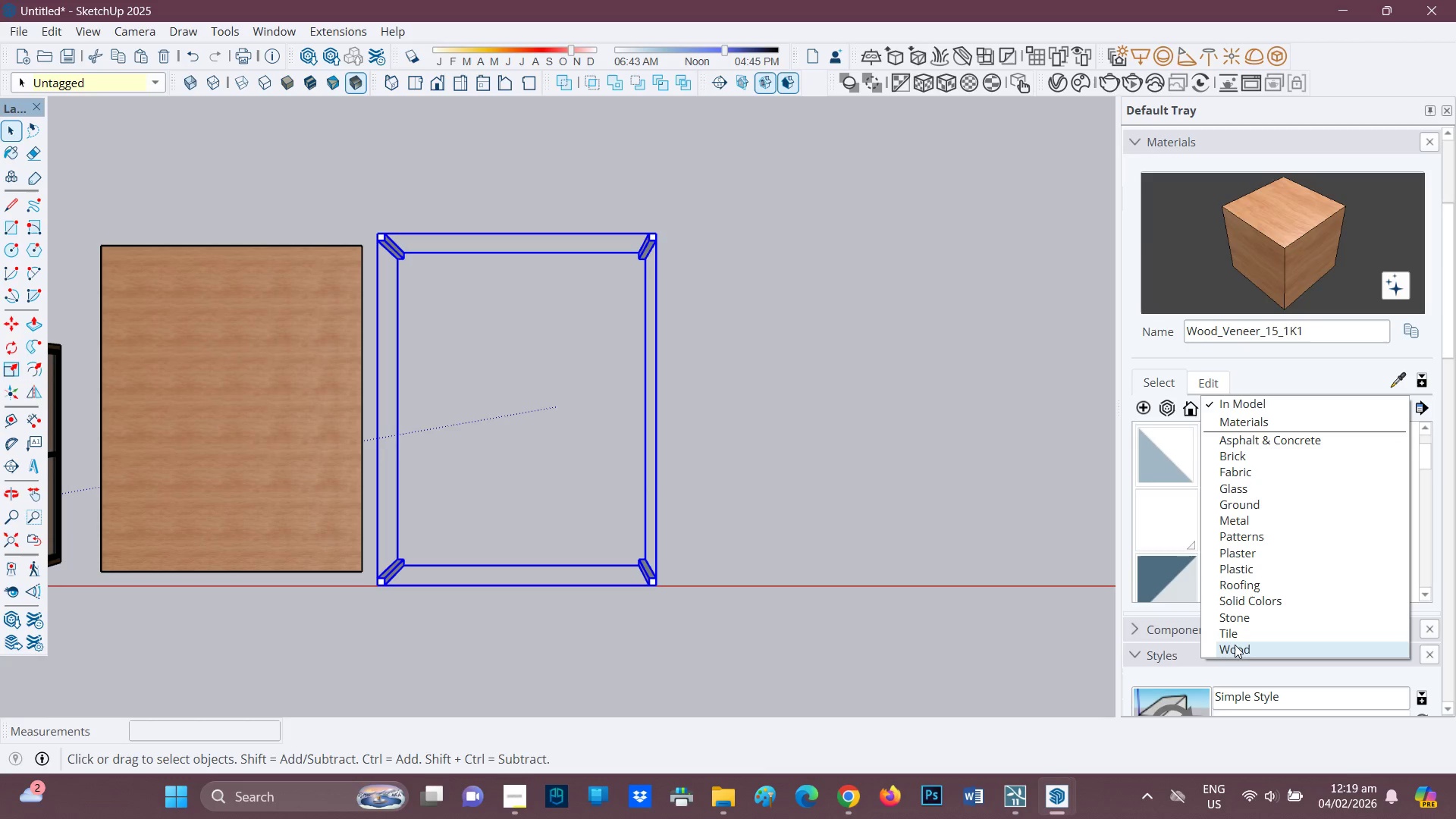 
left_click([1236, 648])
 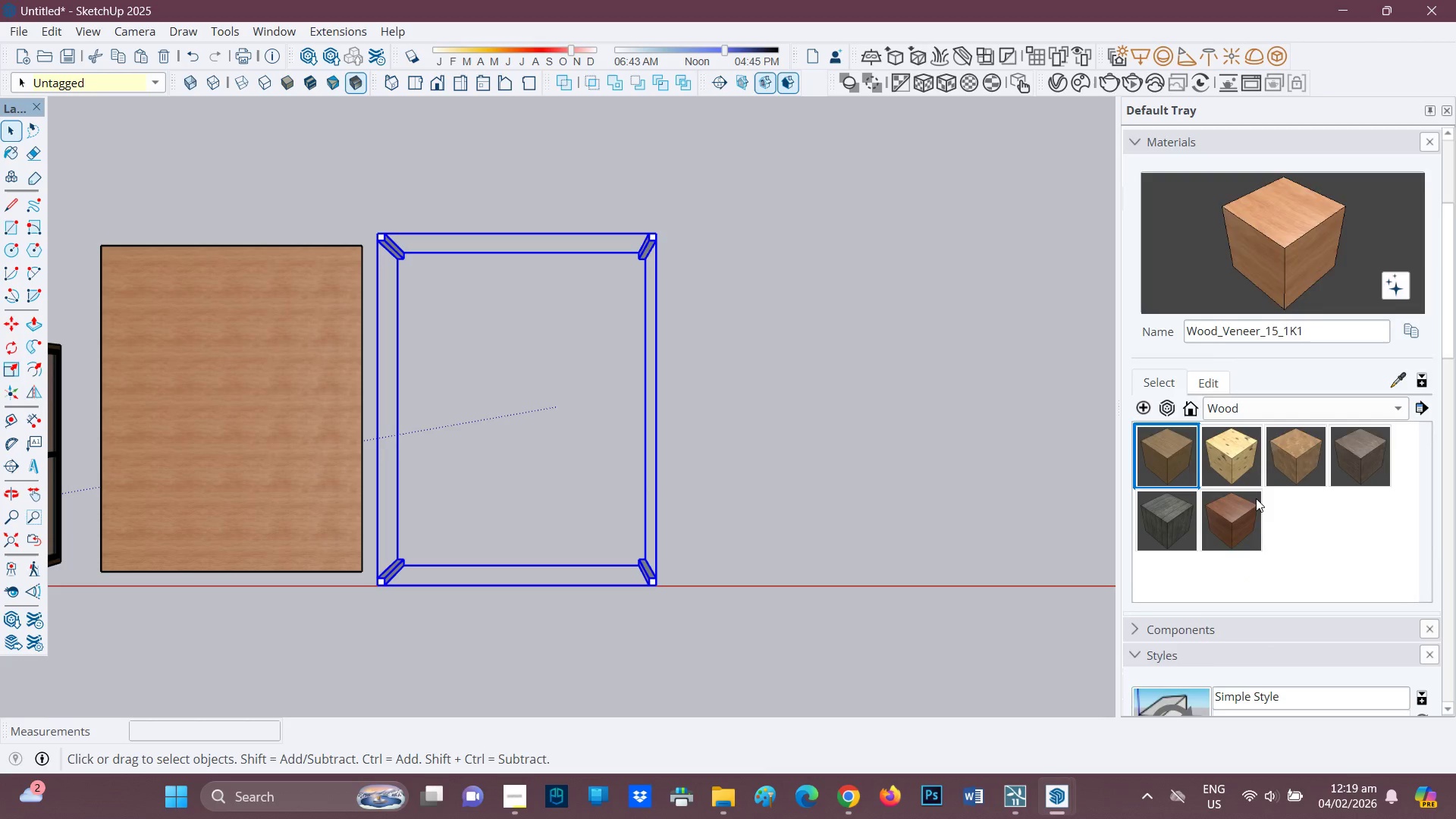 
scroll: coordinate [1256, 498], scroll_direction: down, amount: 1.0
 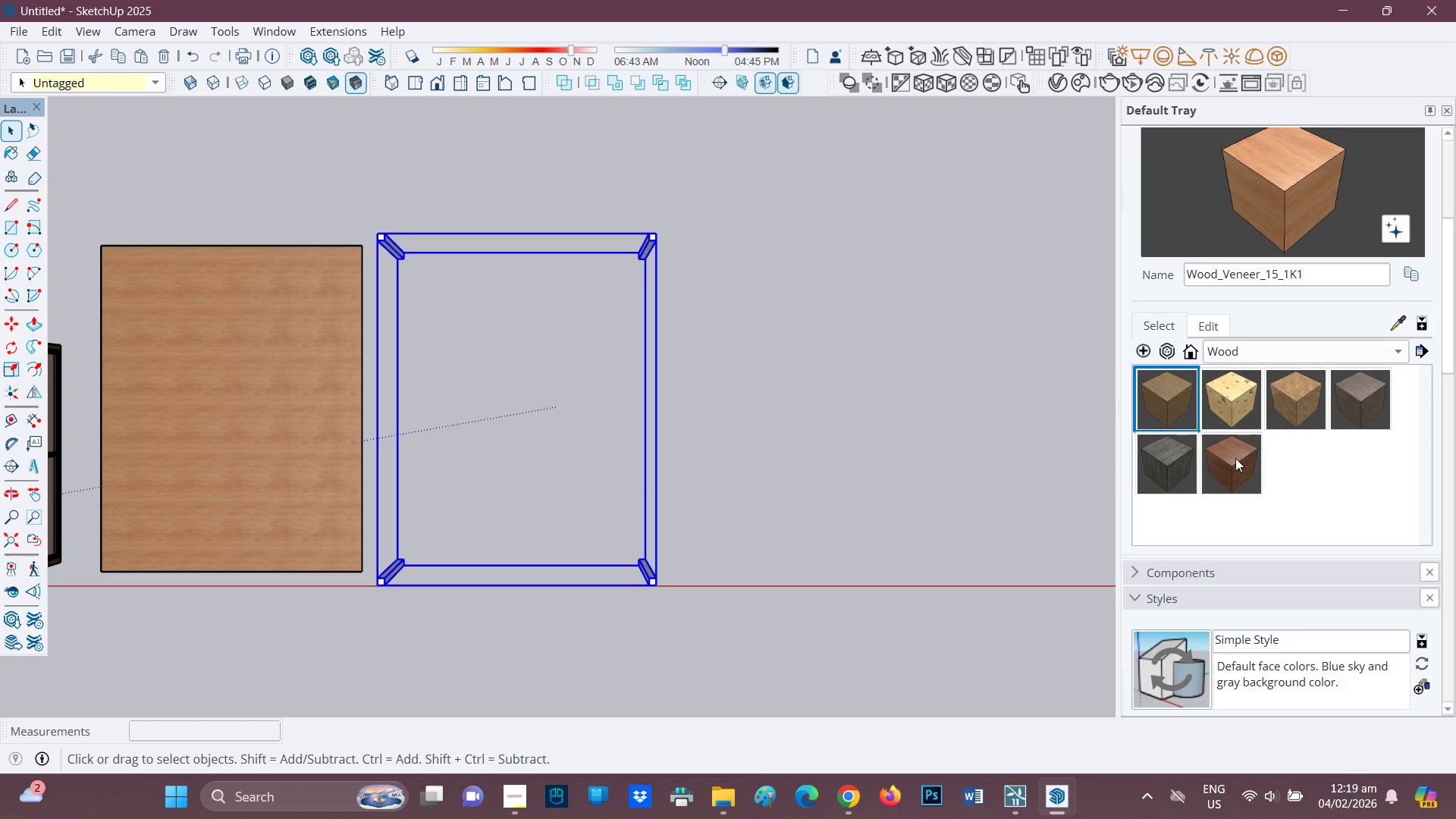 
left_click([1235, 458])
 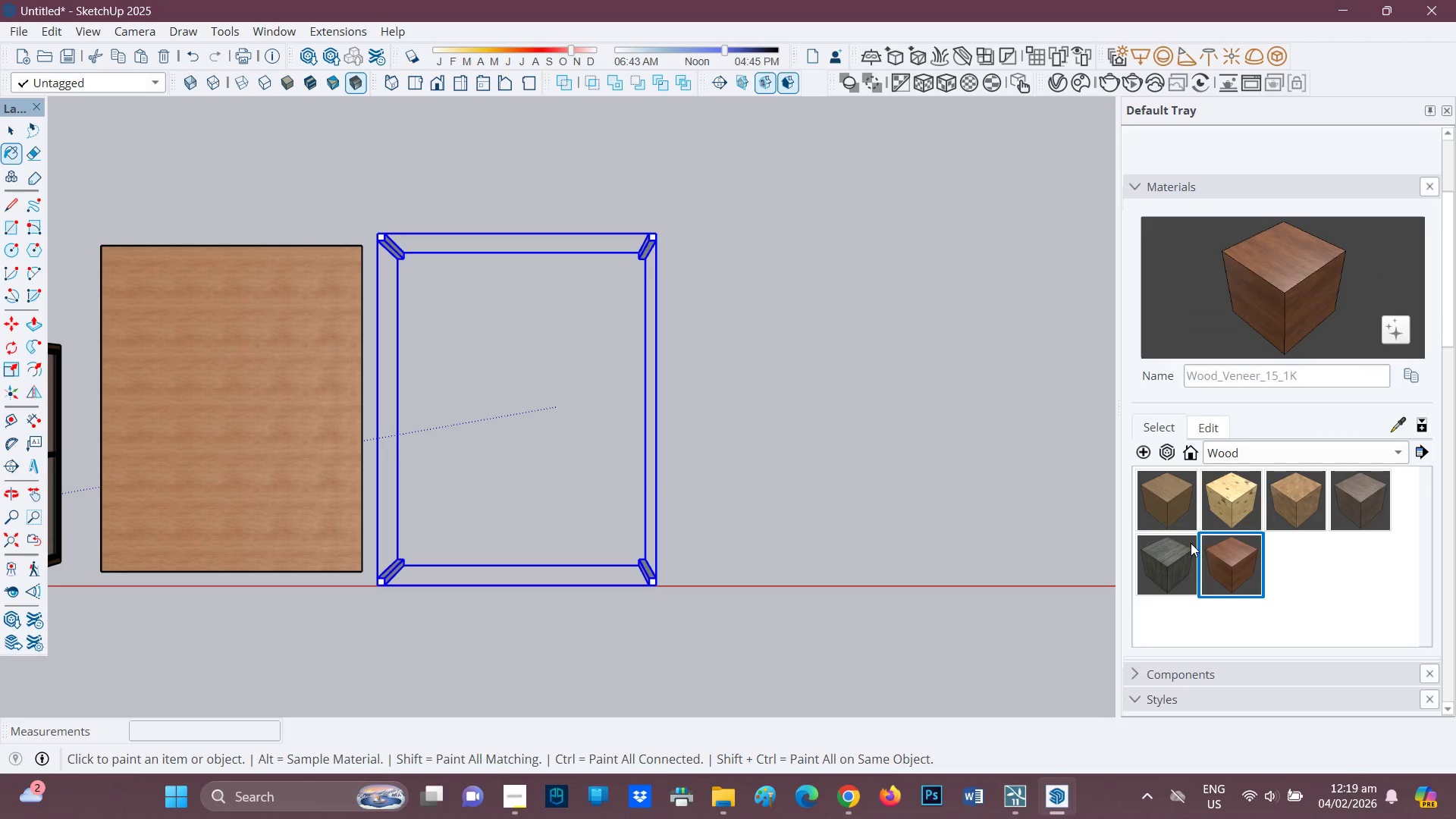 
left_click([1174, 554])
 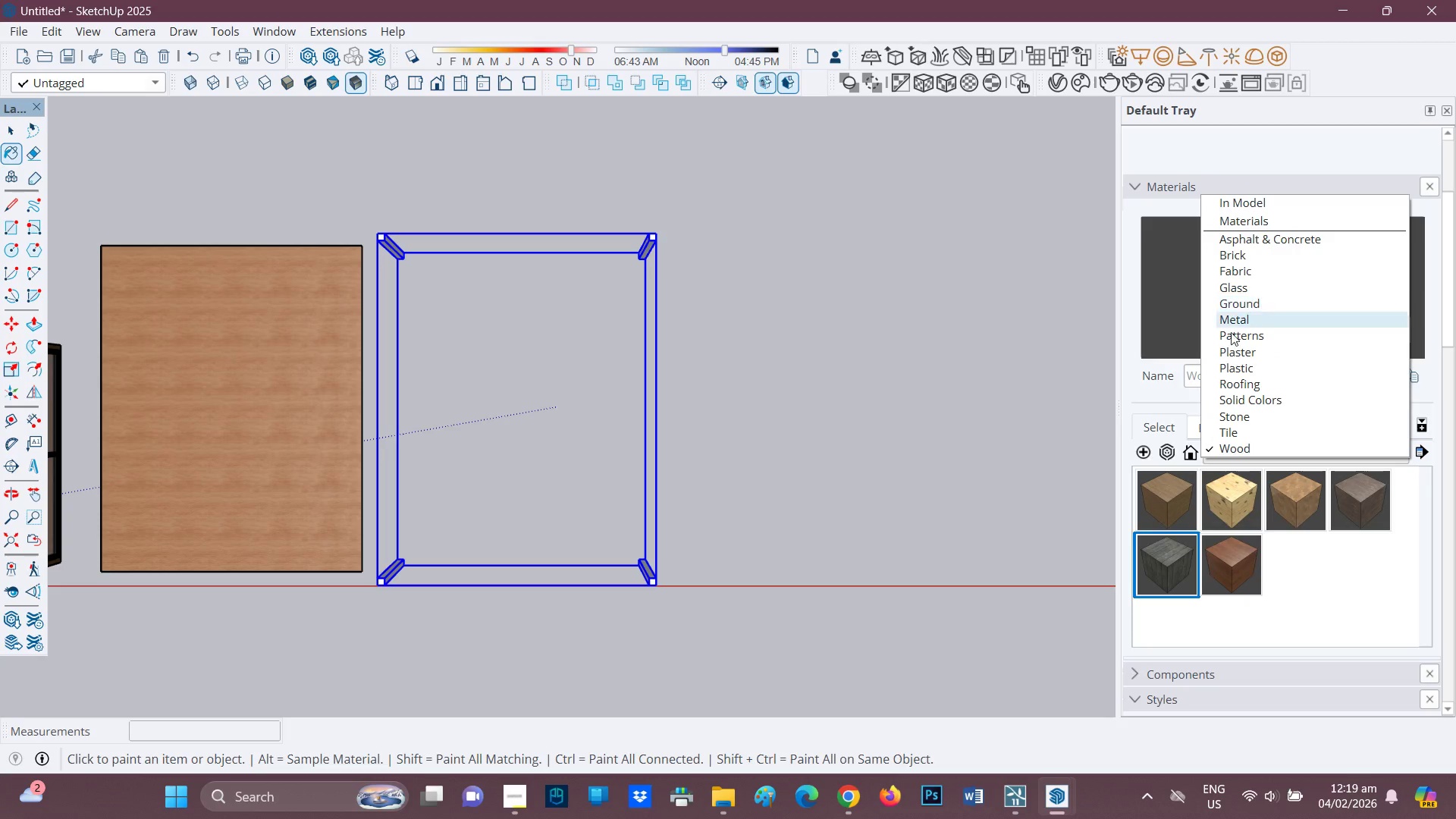 
left_click_drag(start_coordinate=[1148, 573], to_coordinate=[1144, 574])
 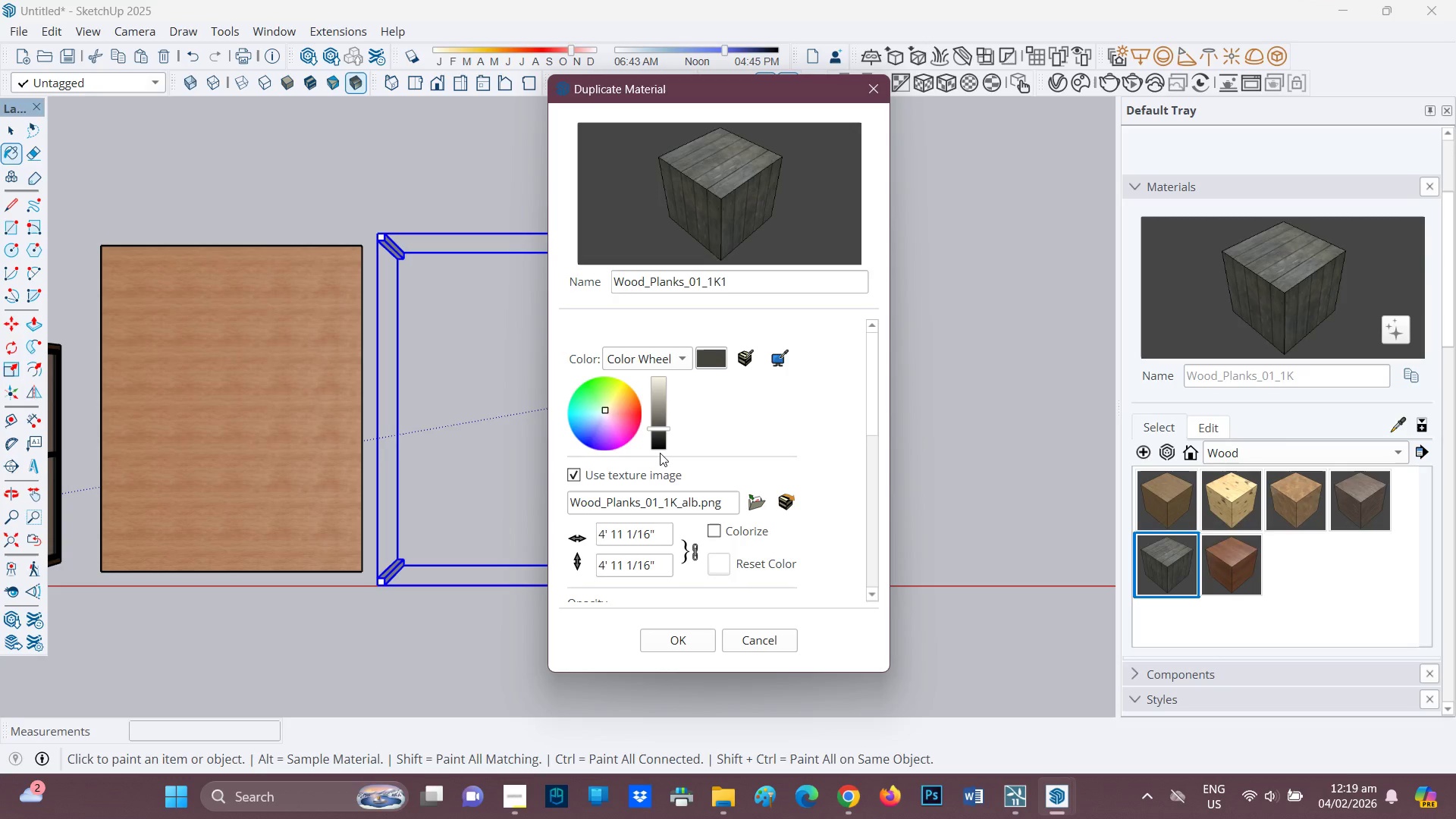 
left_click([620, 397])
 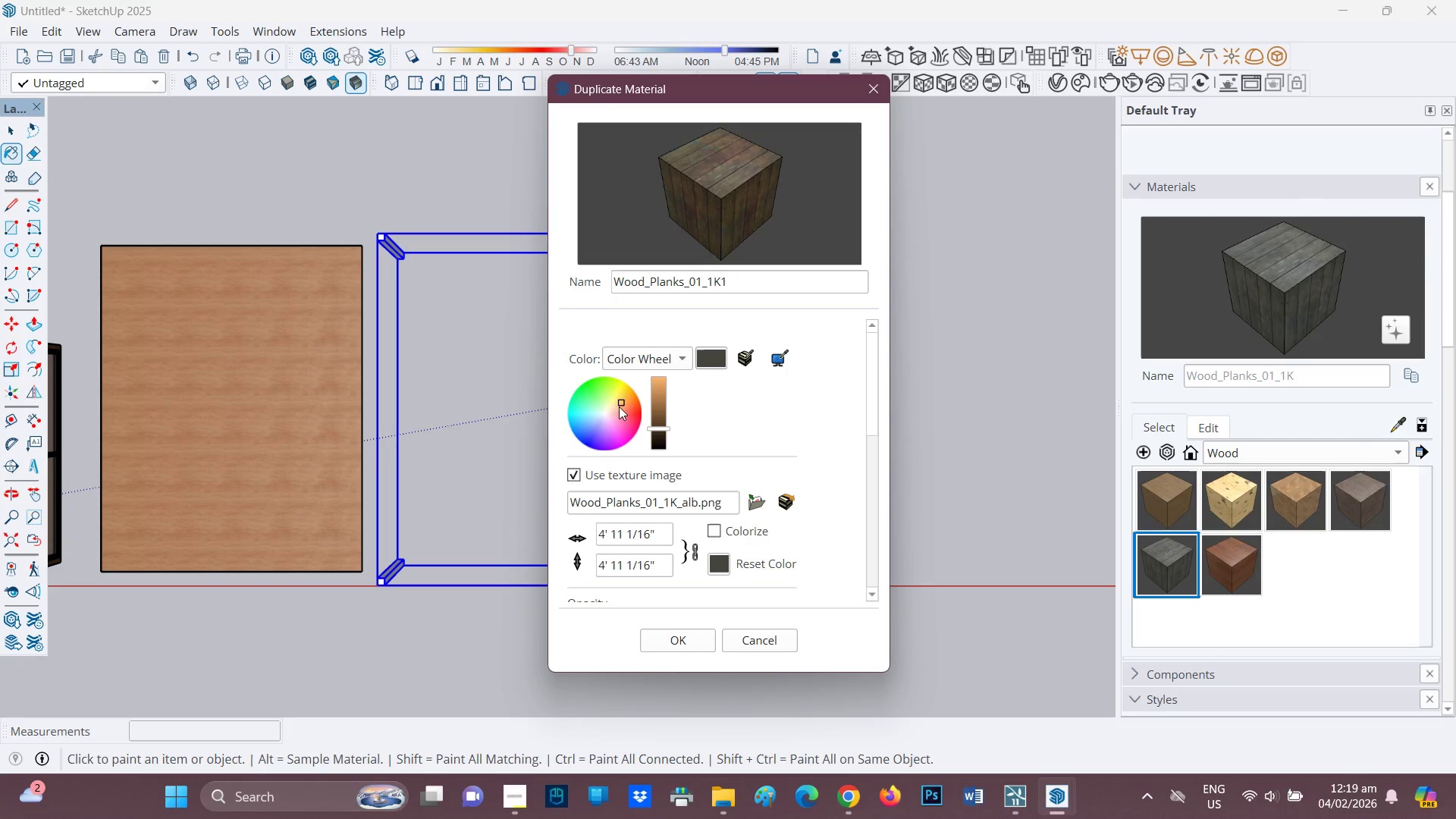 
left_click([623, 403])
 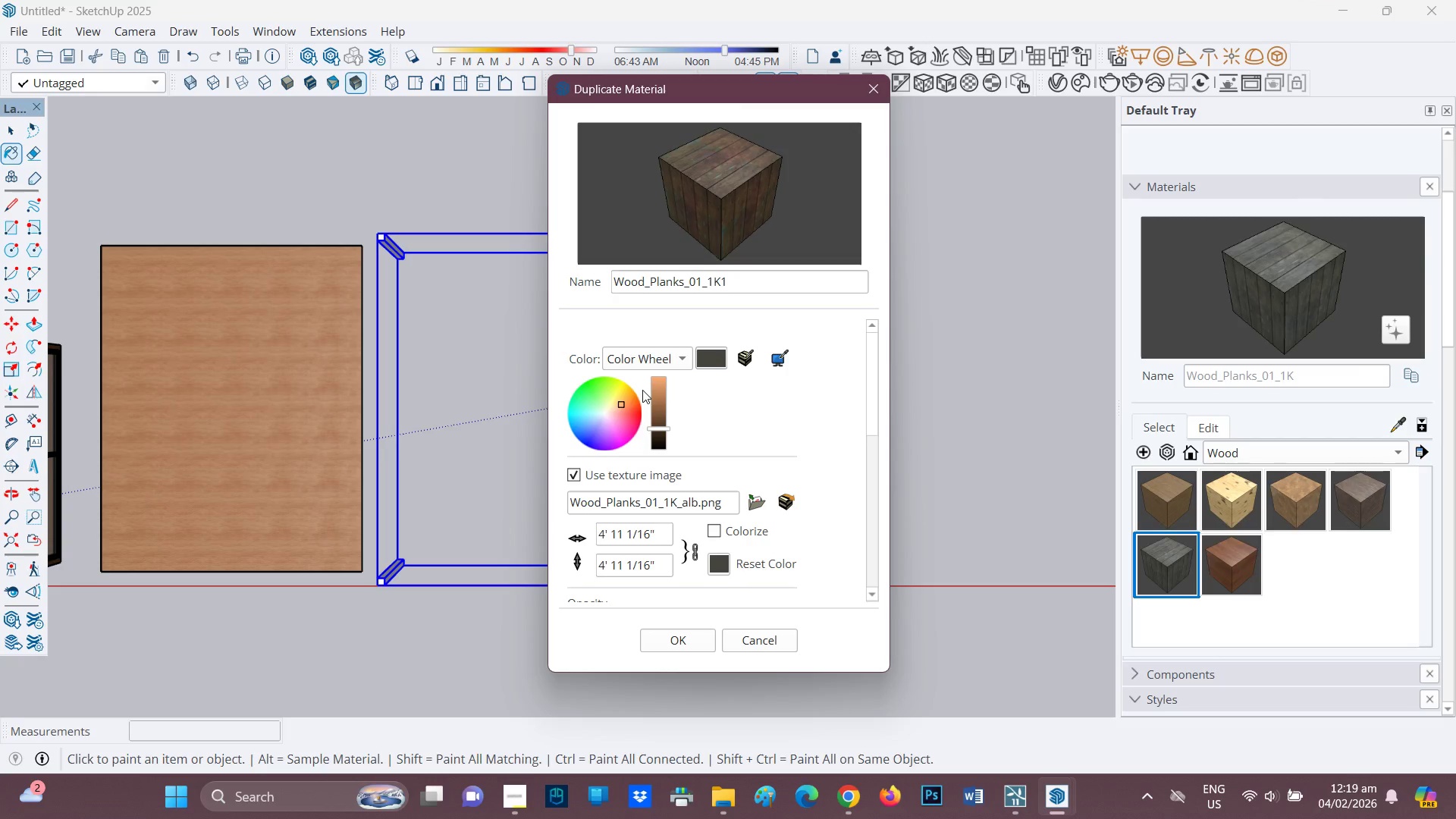 
left_click_drag(start_coordinate=[643, 389], to_coordinate=[648, 390])
 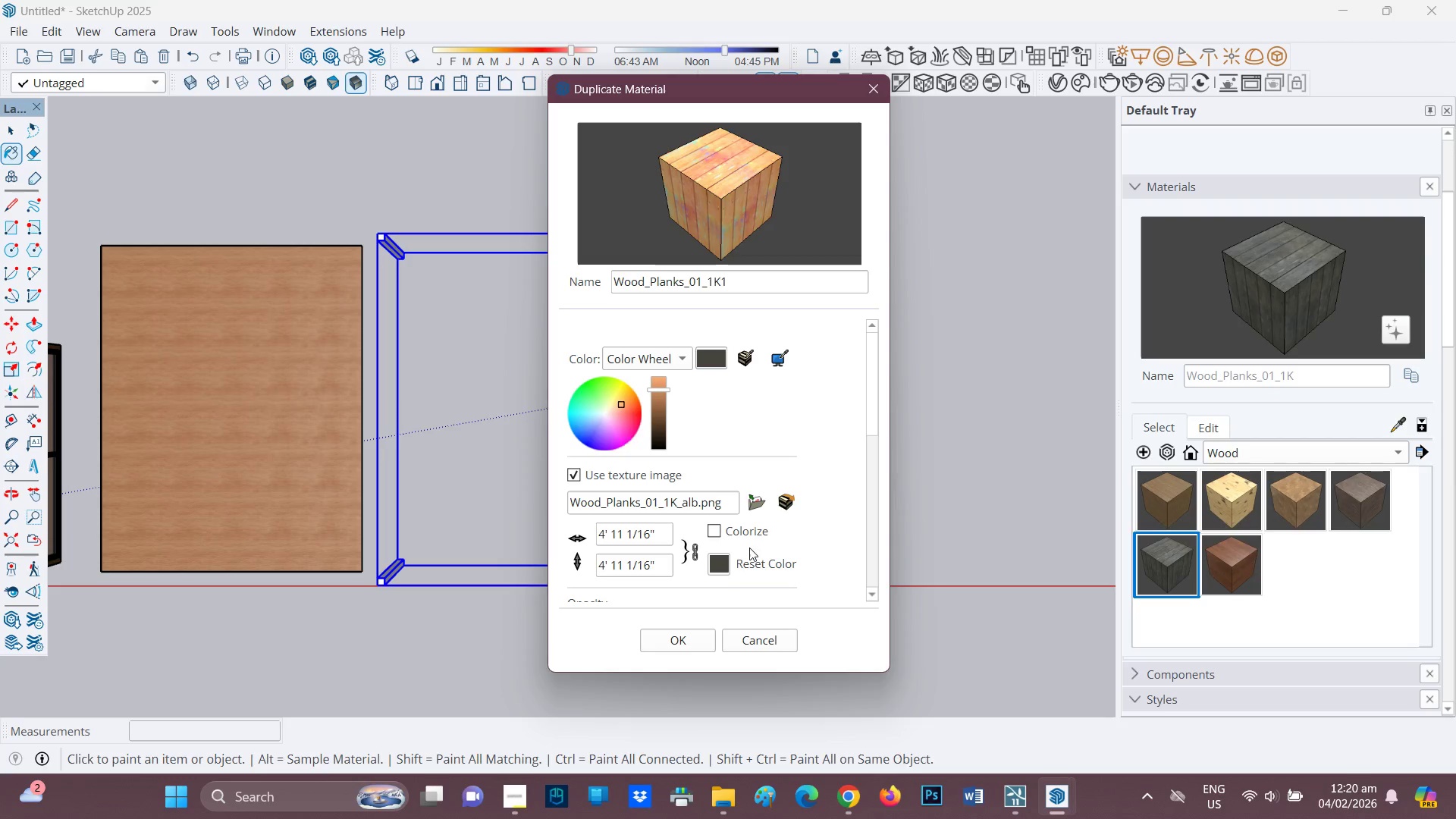 
wait(7.78)
 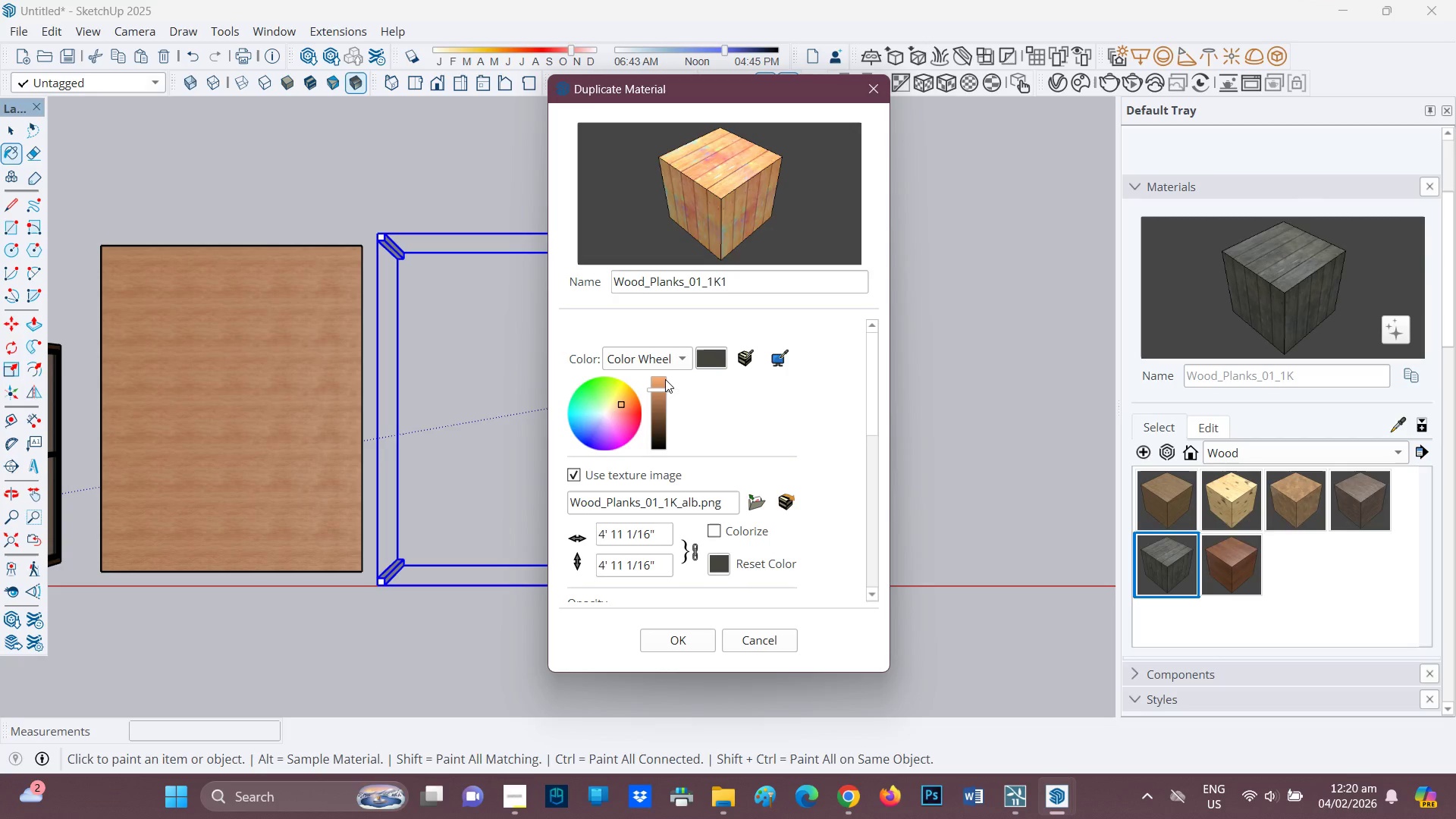 
left_click([602, 564])
 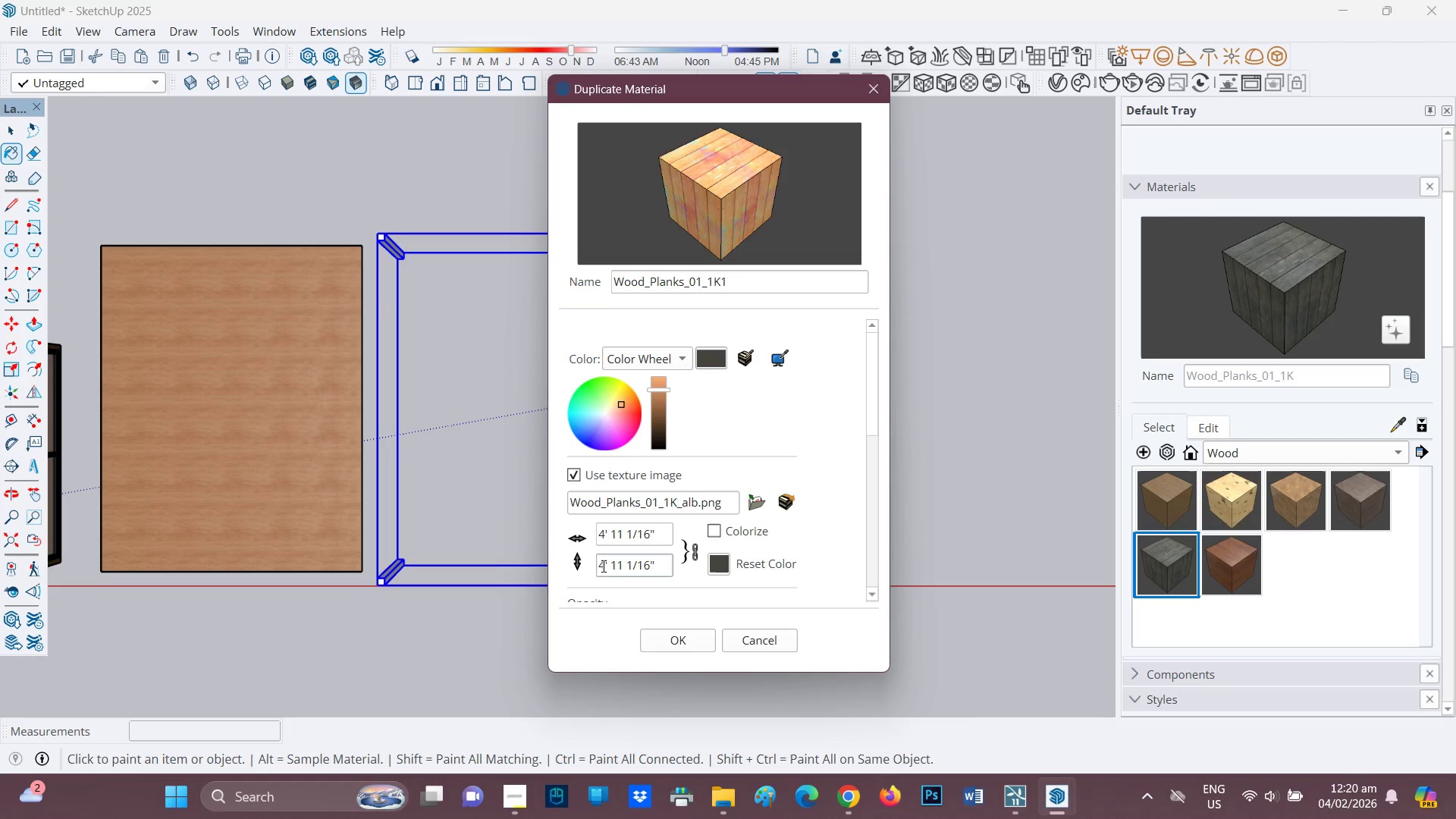 
key(Backspace)
 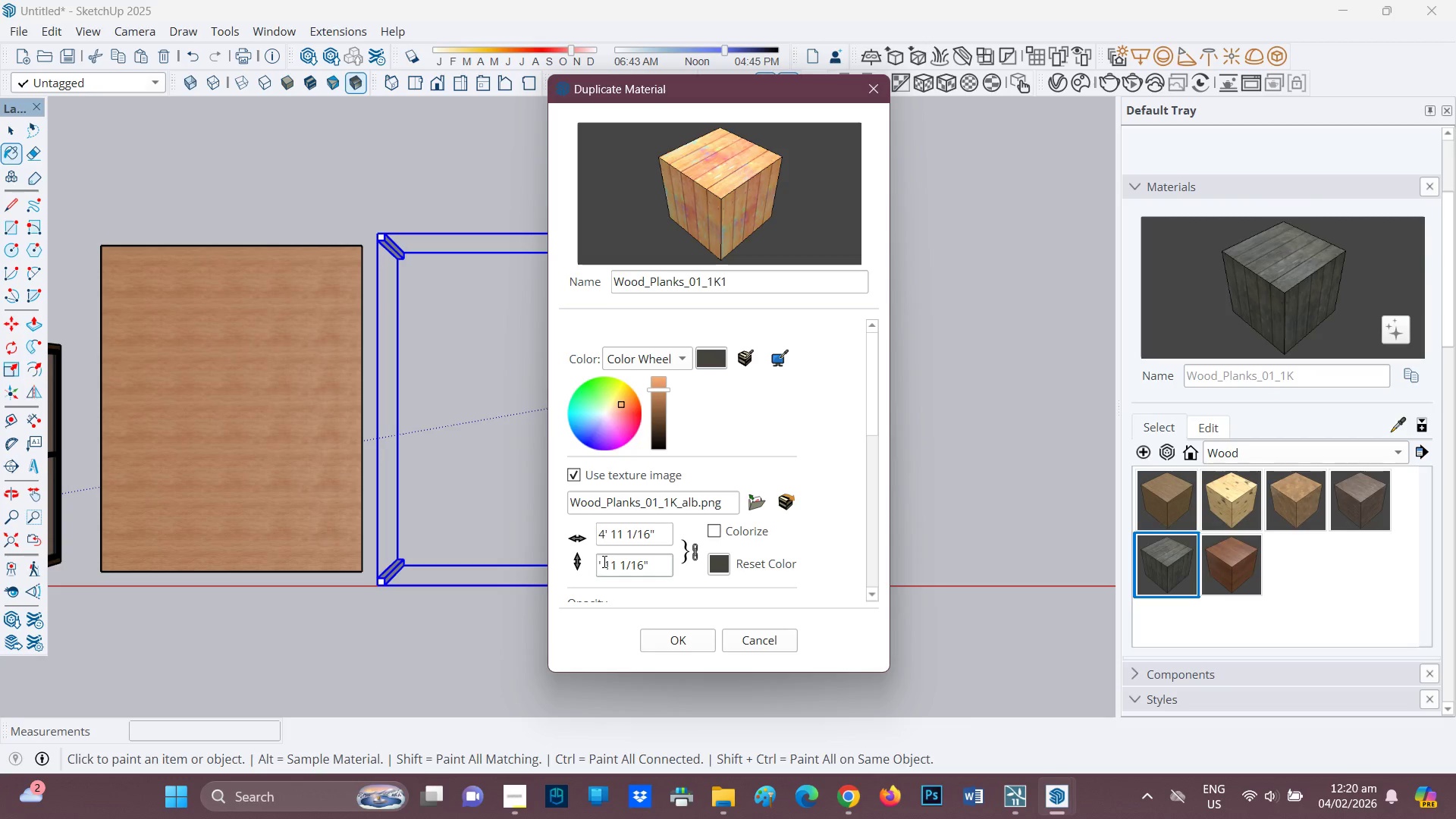 
key(5)
 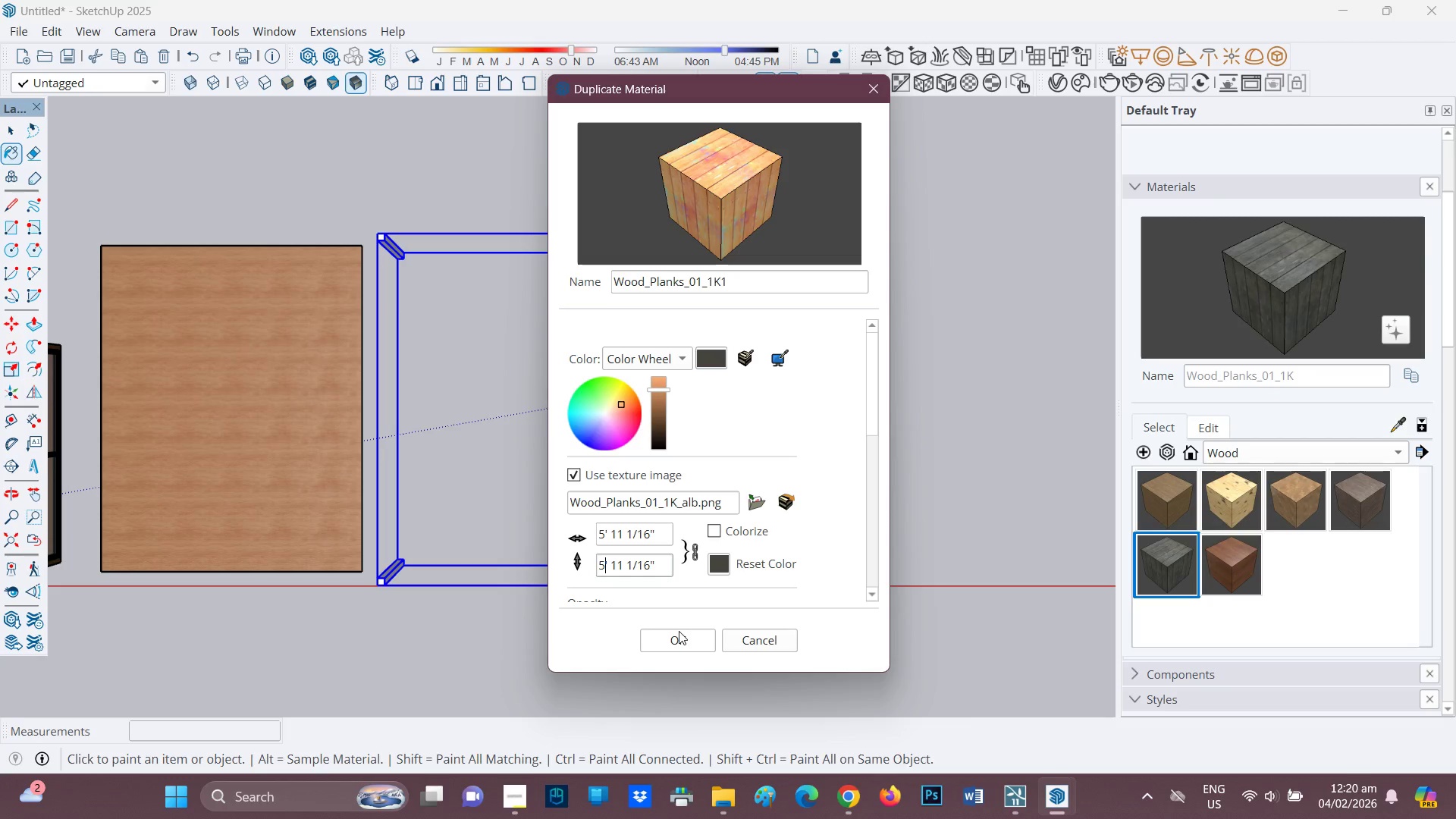 
left_click([678, 629])
 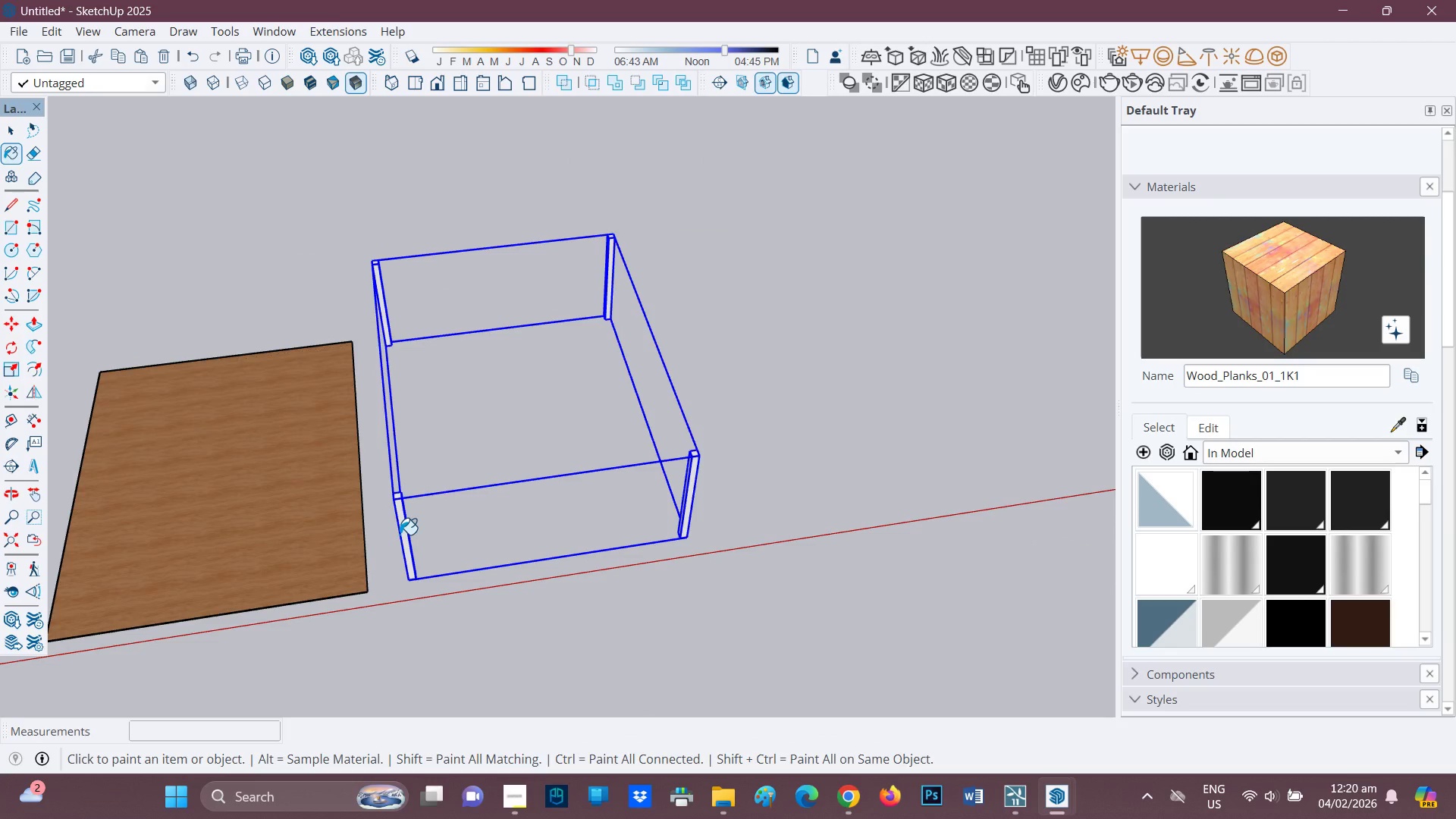 
scroll: coordinate [391, 512], scroll_direction: up, amount: 10.0
 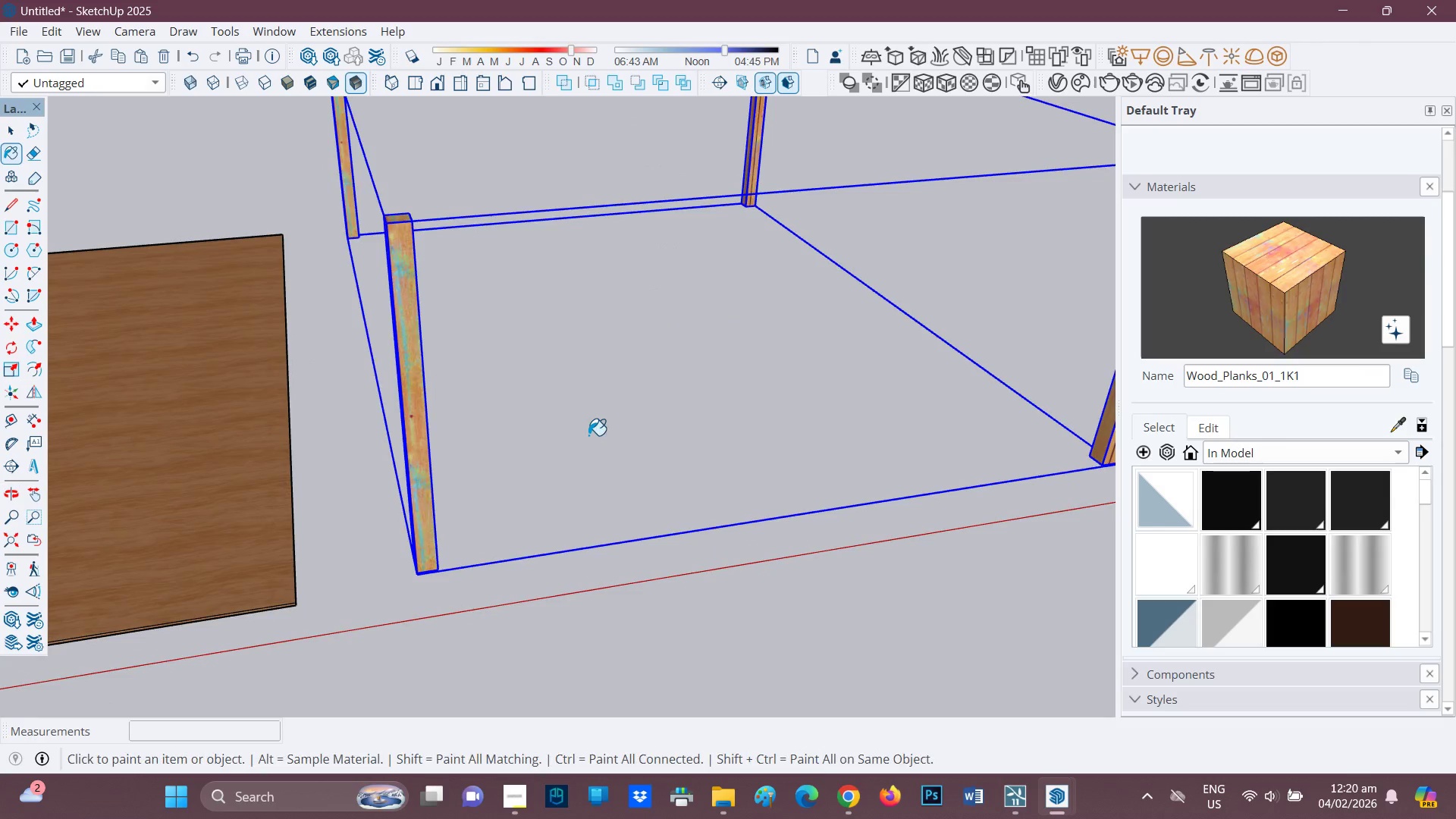 
key(Space)
 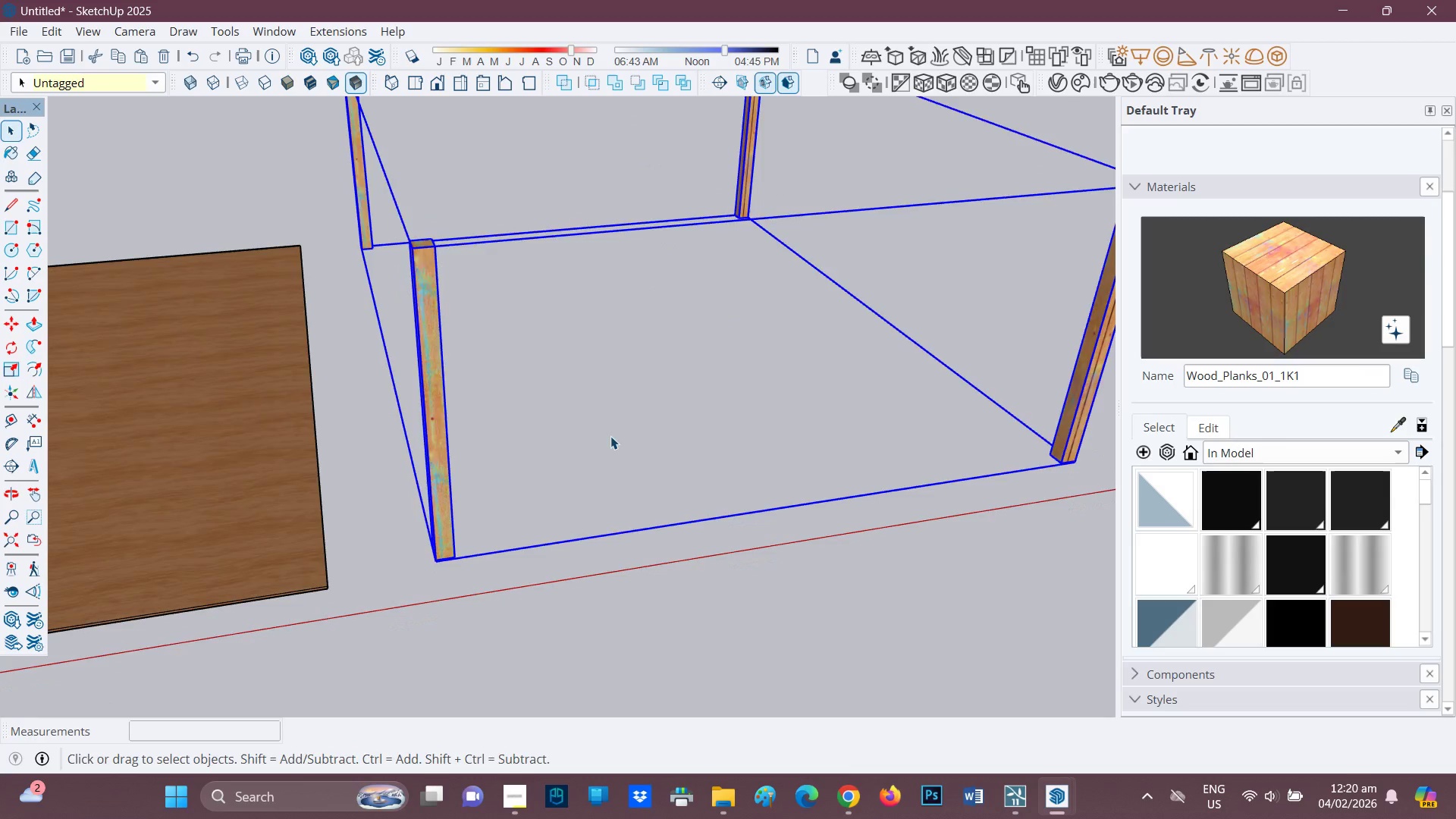 
scroll: coordinate [819, 471], scroll_direction: down, amount: 10.0
 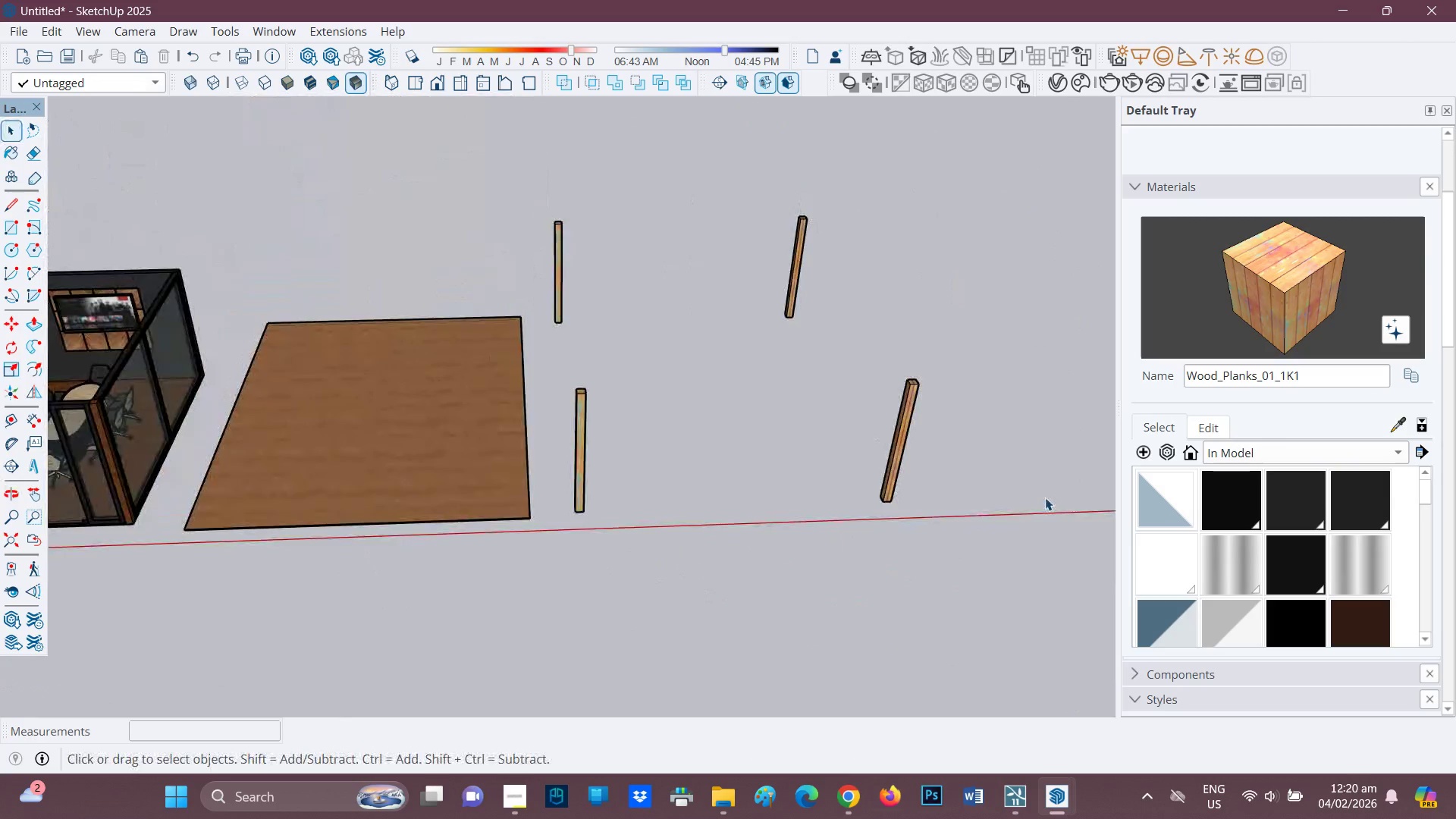 
scroll: coordinate [1035, 500], scroll_direction: up, amount: 2.0
 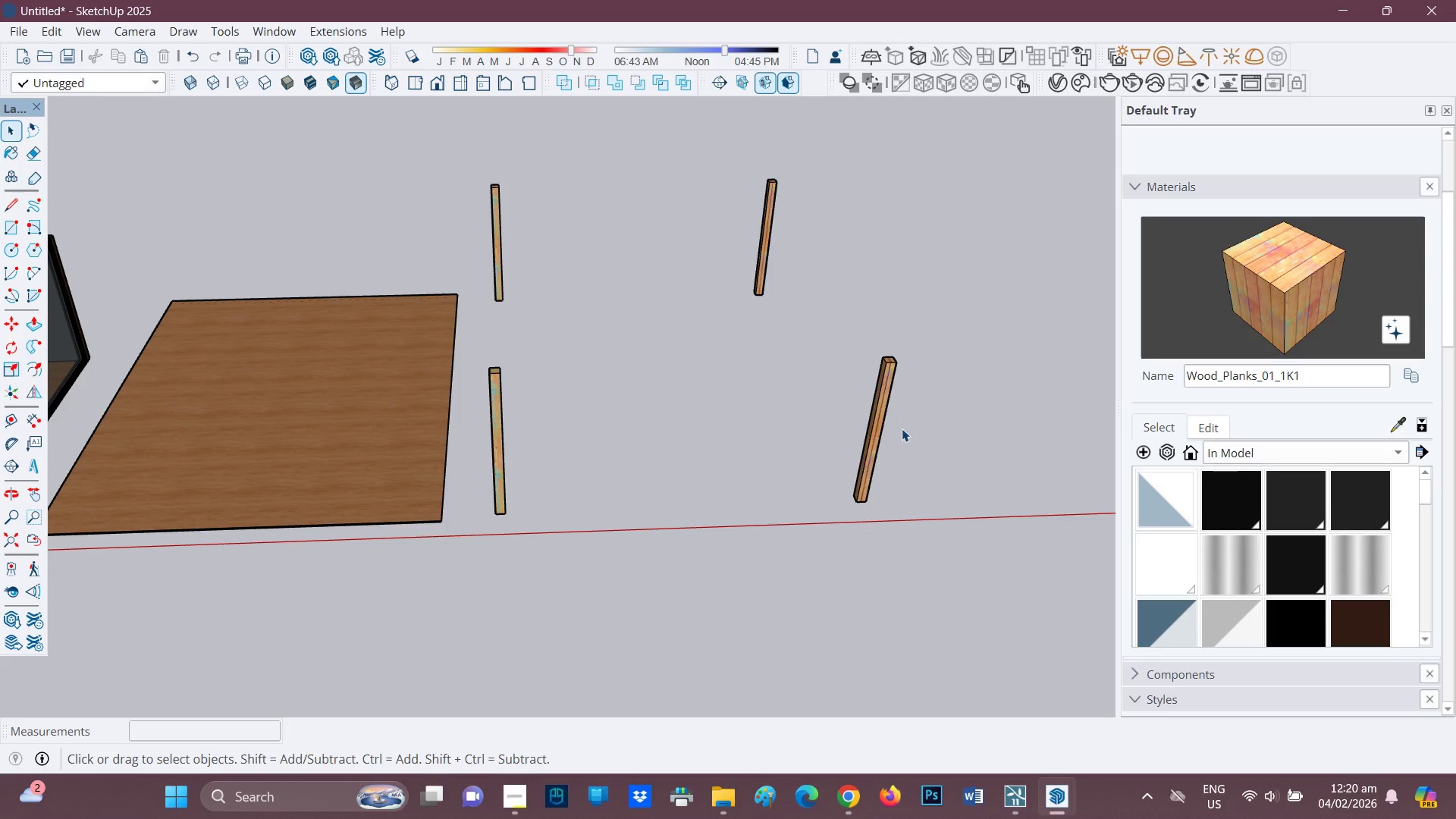 
scroll: coordinate [747, 313], scroll_direction: down, amount: 2.0
 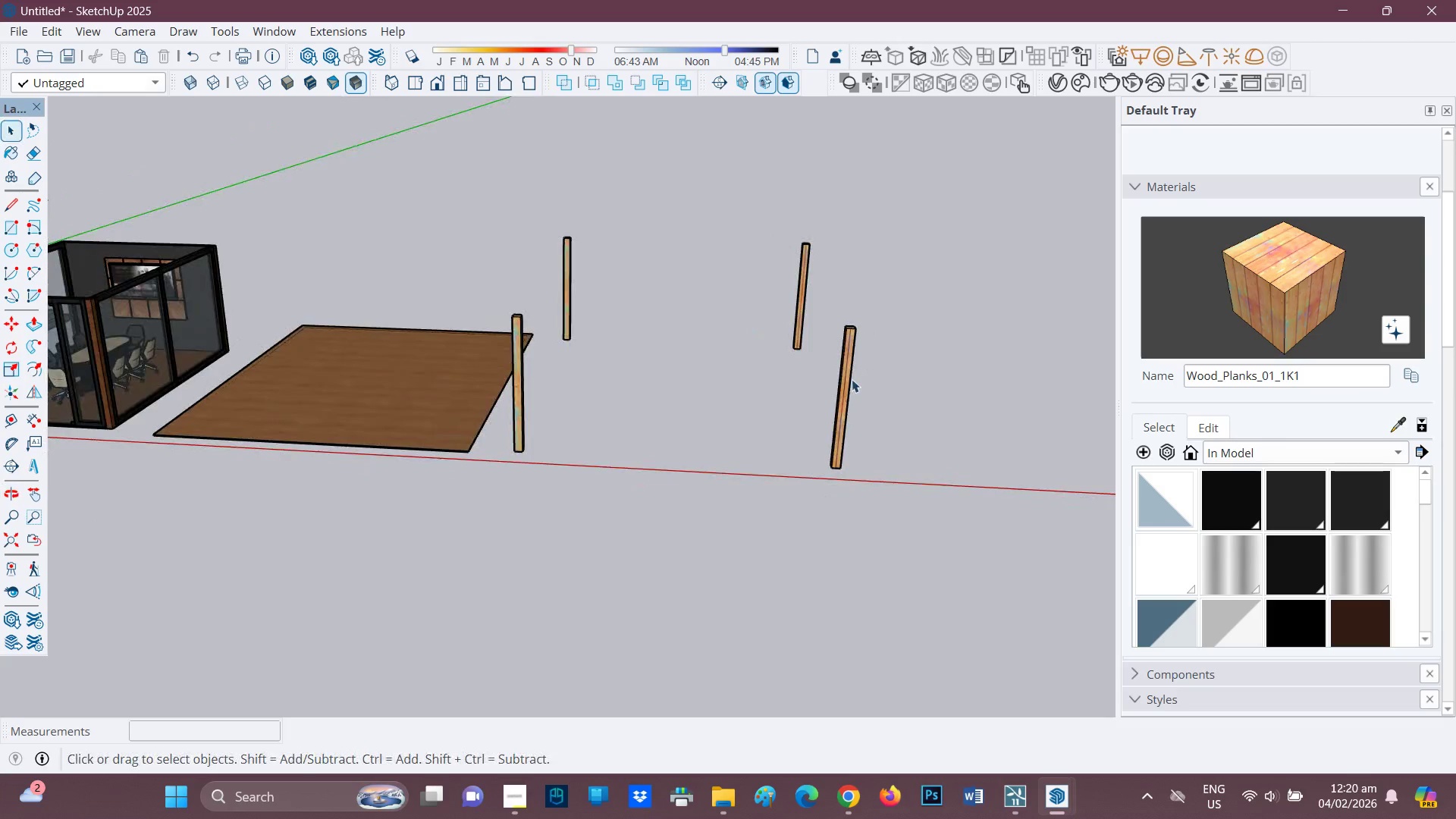 
left_click([850, 379])
 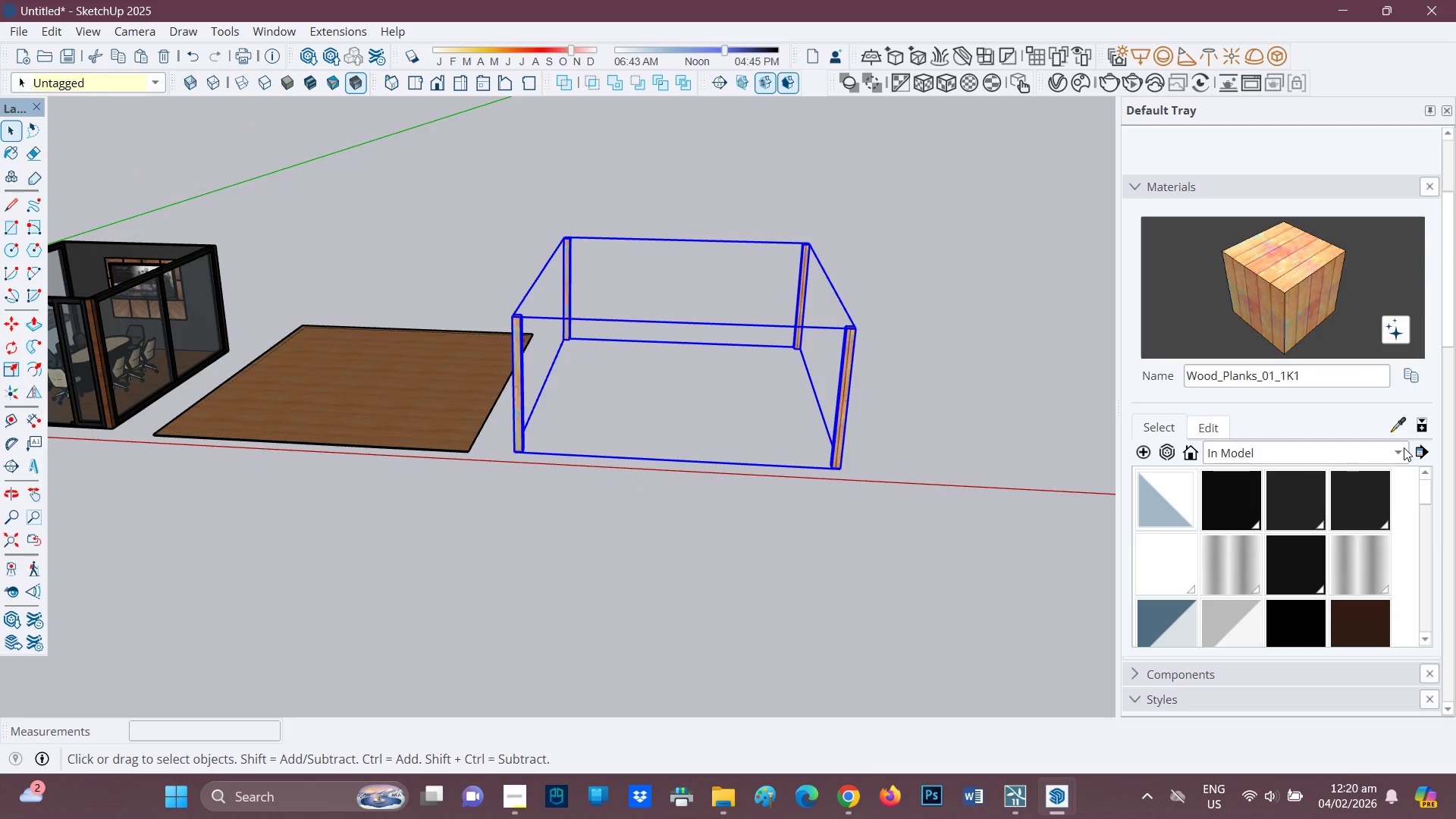 
left_click([1401, 450])
 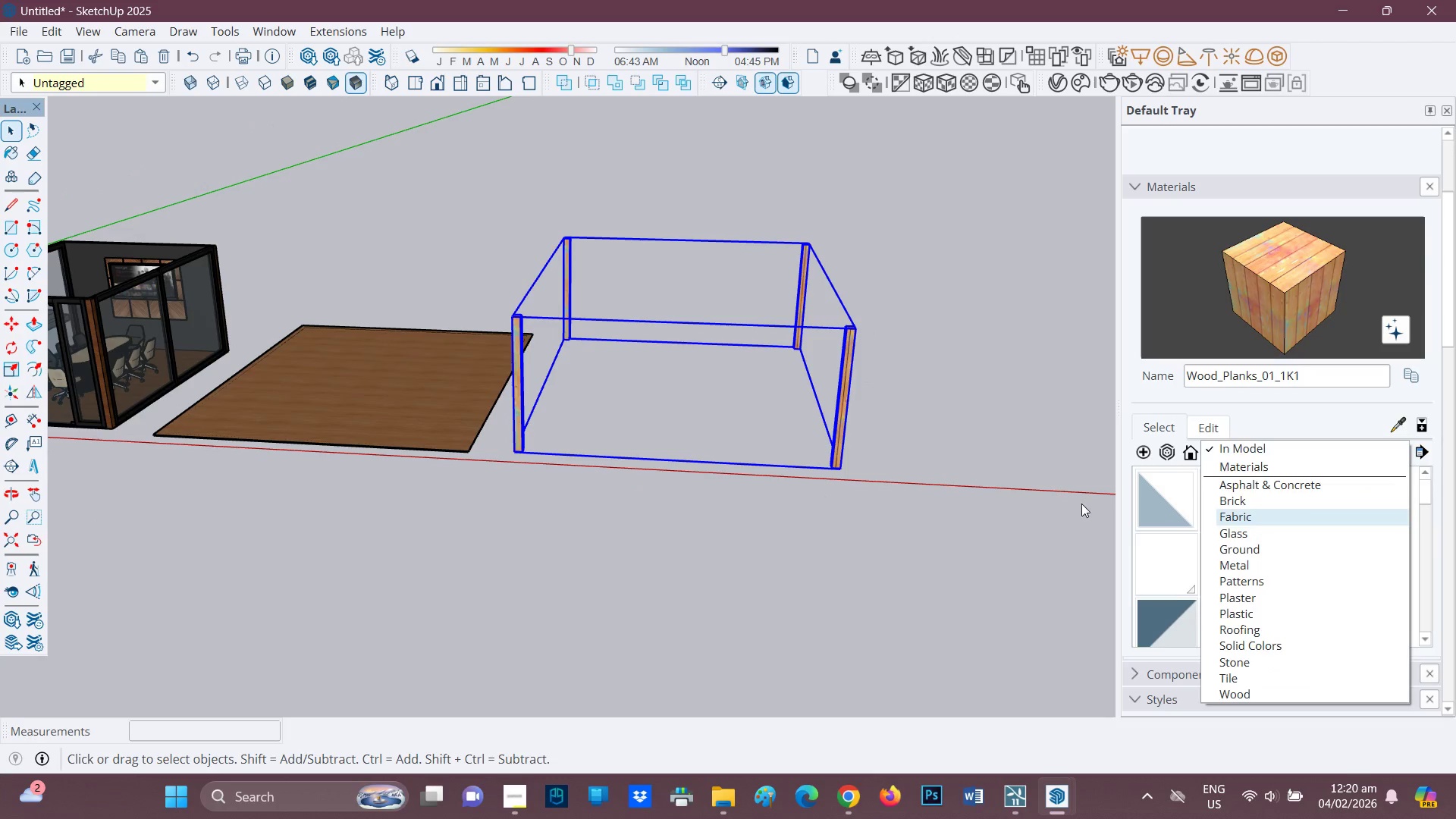 
scroll: coordinate [1202, 537], scroll_direction: down, amount: 4.0
 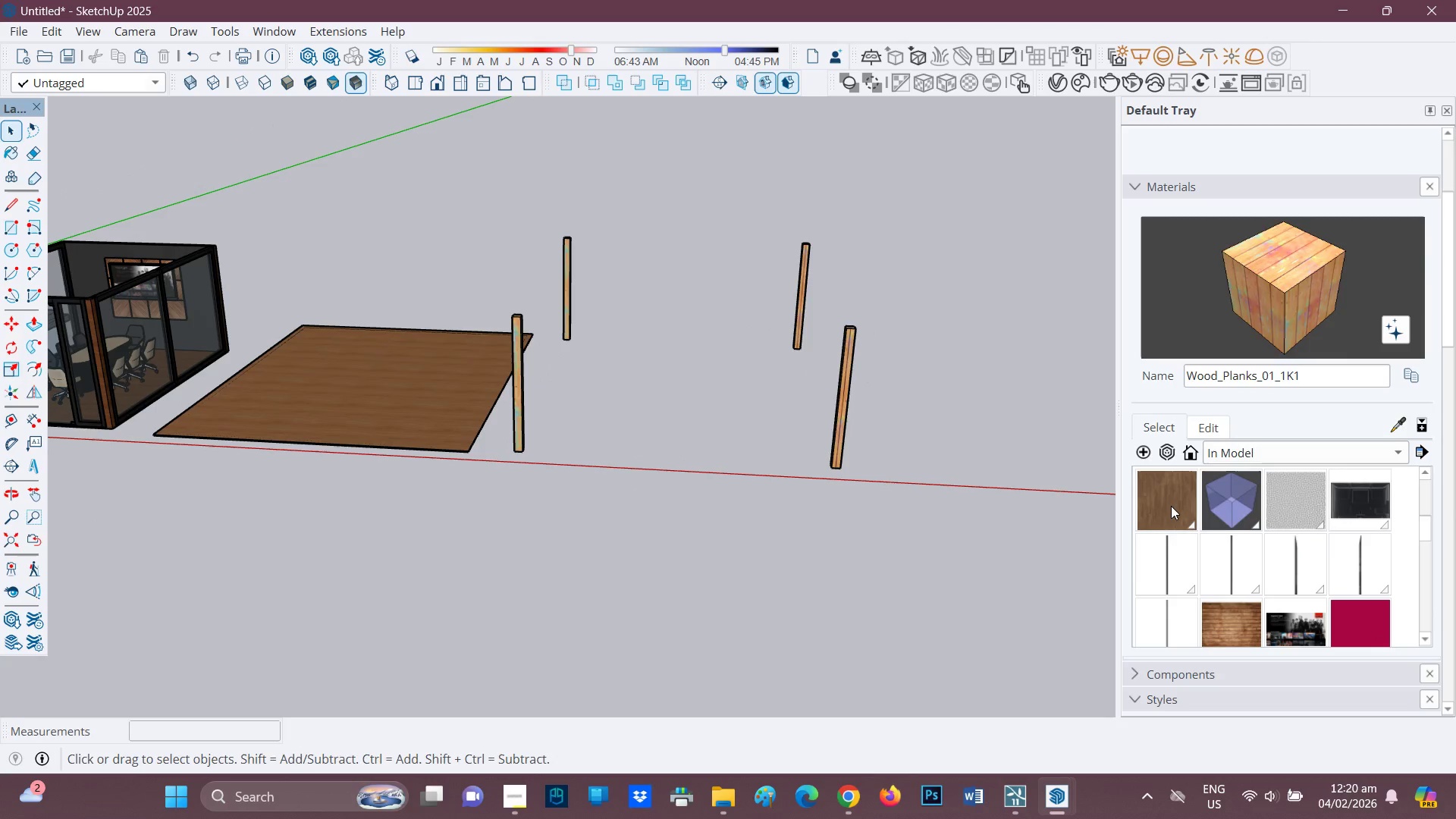 
left_click([1171, 506])
 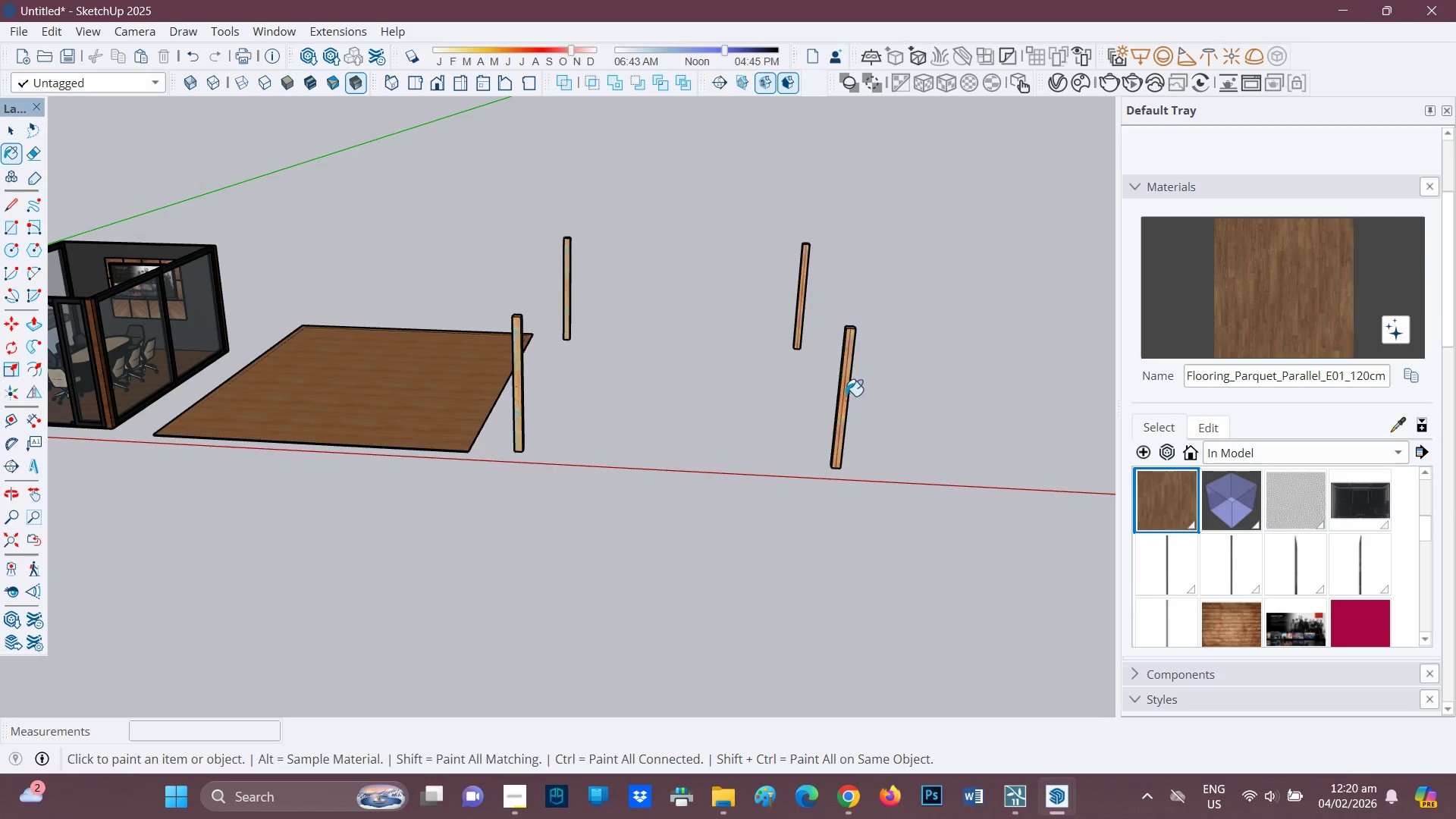 
left_click([846, 396])
 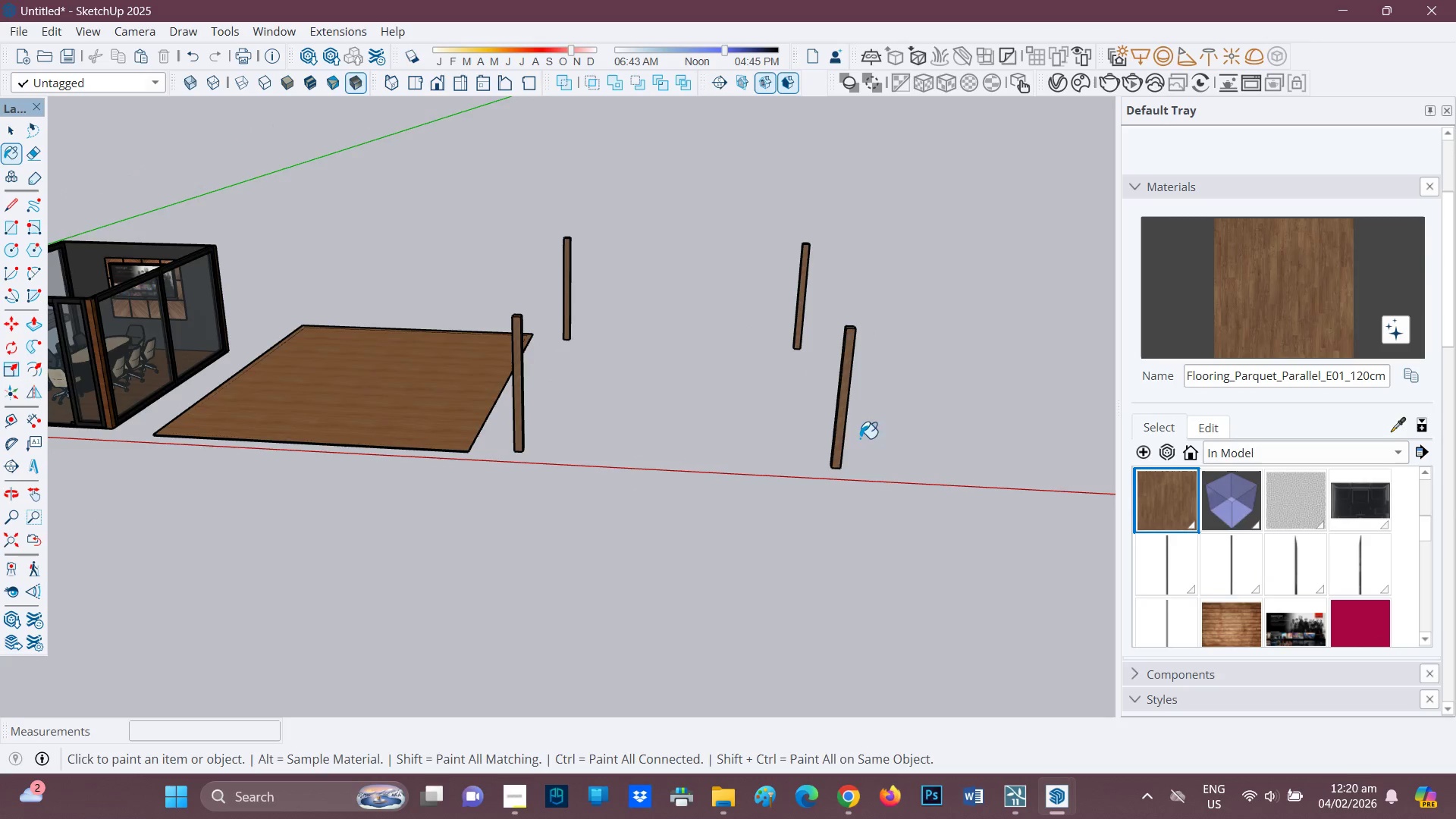 
scroll: coordinate [821, 422], scroll_direction: up, amount: 4.0
 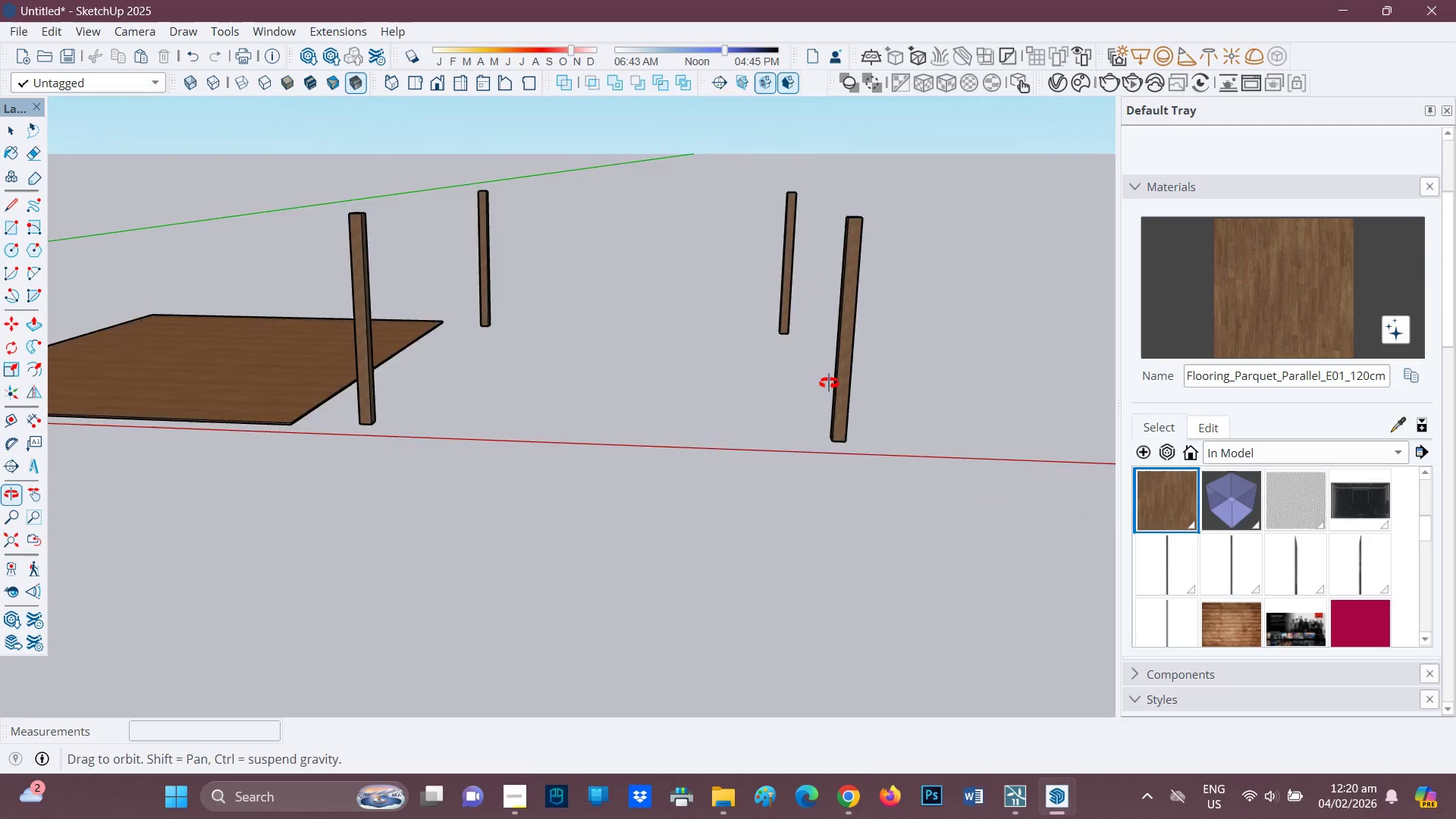 
scroll: coordinate [629, 388], scroll_direction: down, amount: 9.0
 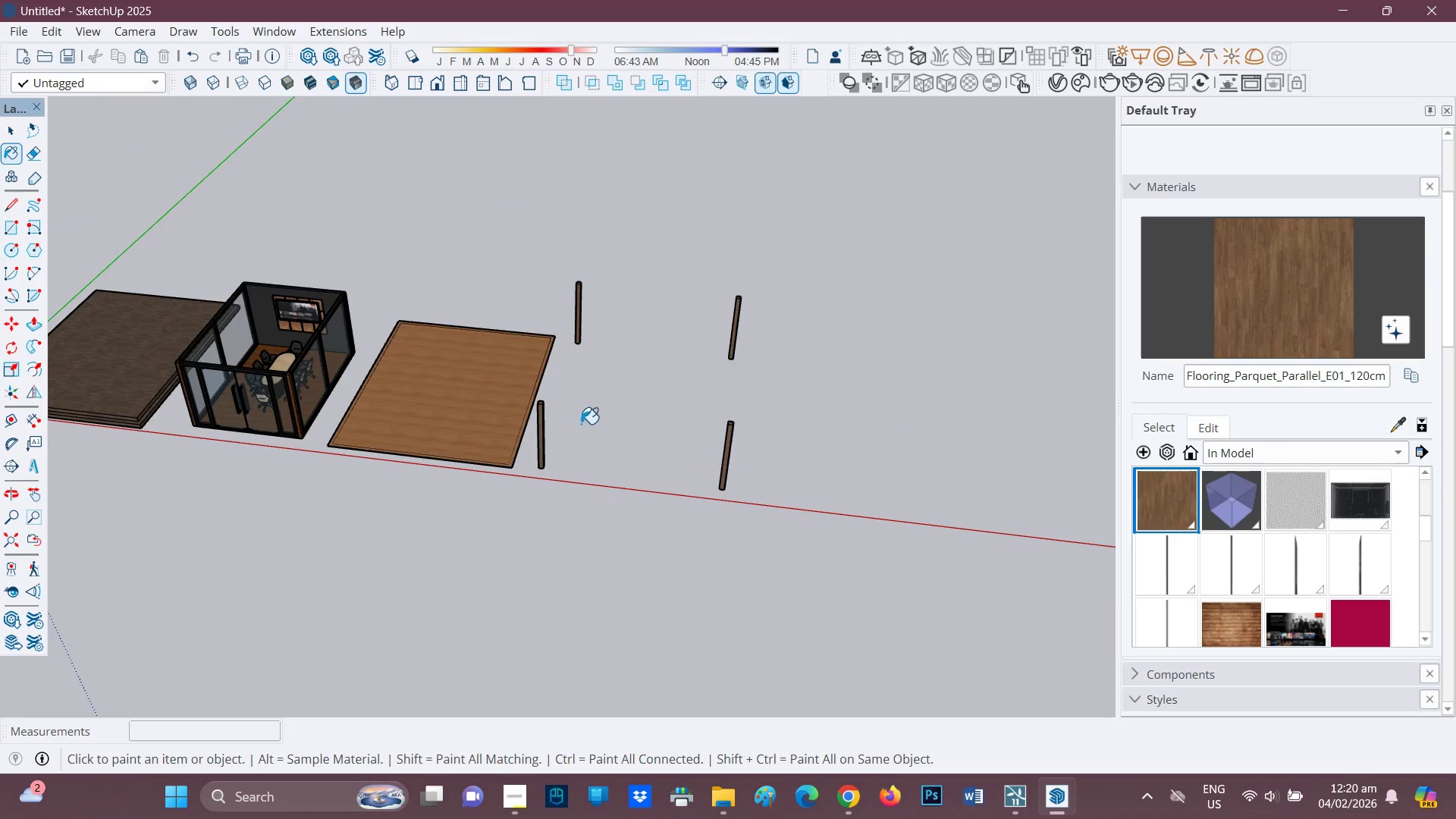 
key(R)
 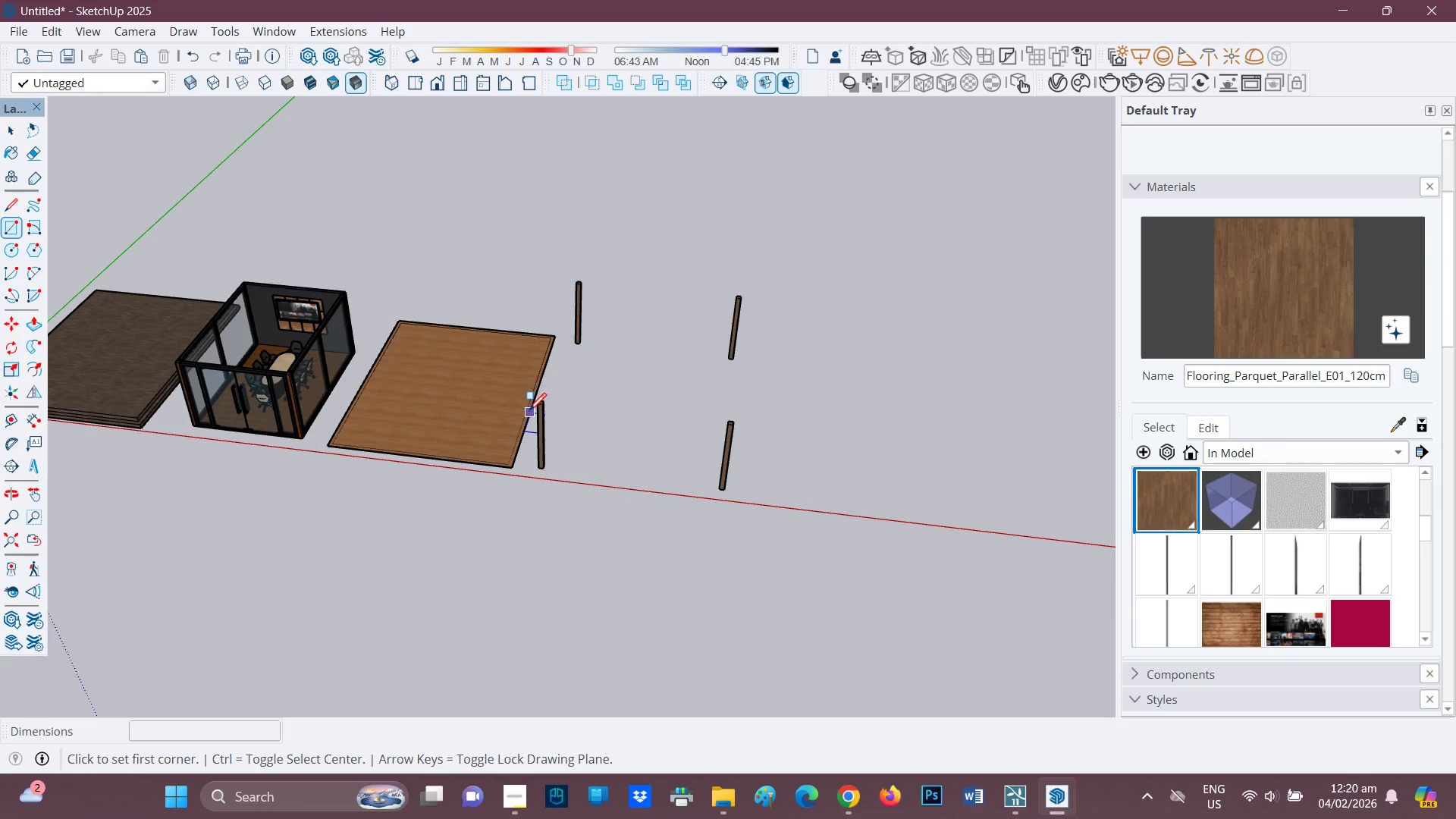 
scroll: coordinate [559, 406], scroll_direction: up, amount: 2.0
 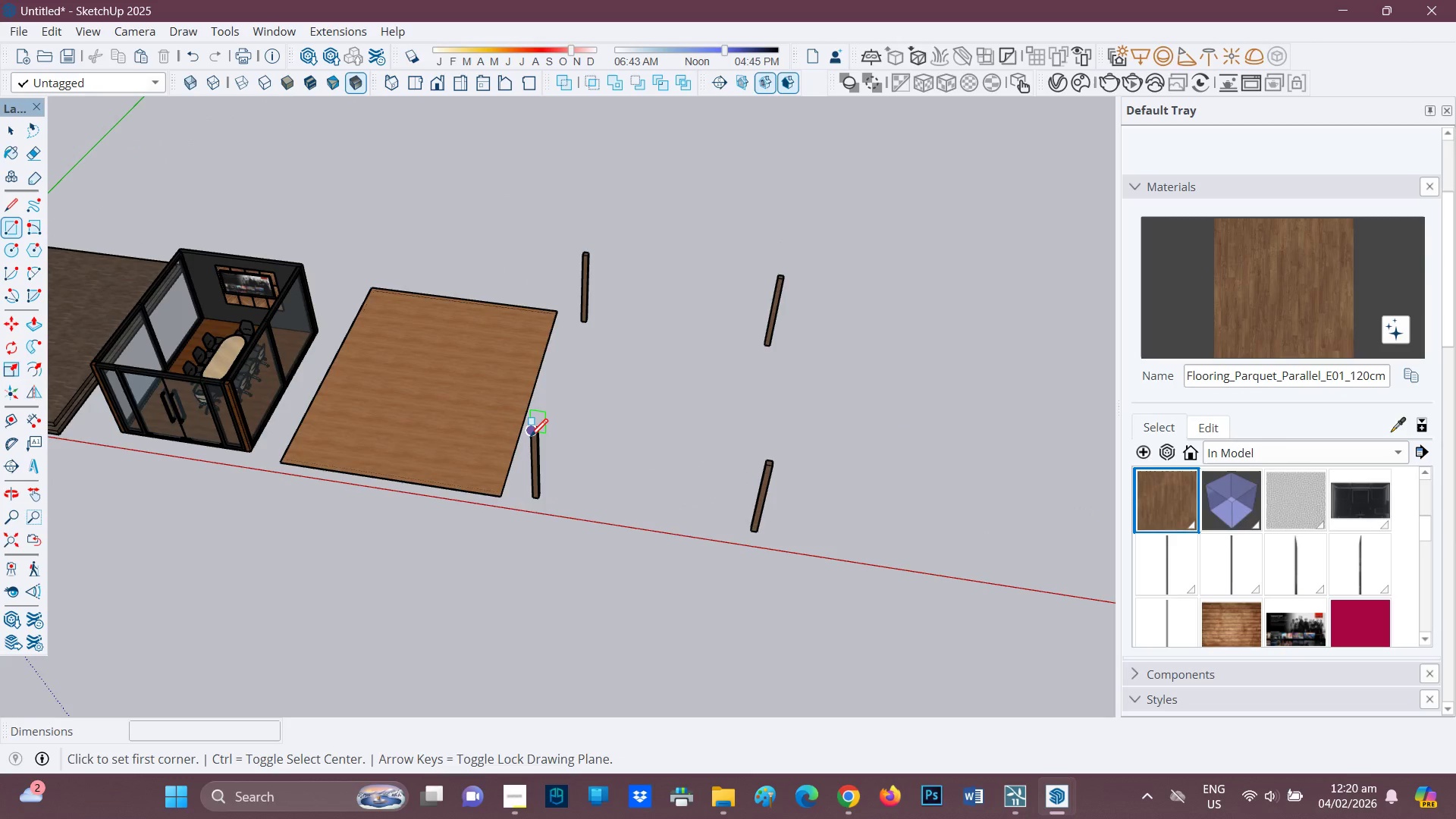 
left_click([529, 438])
 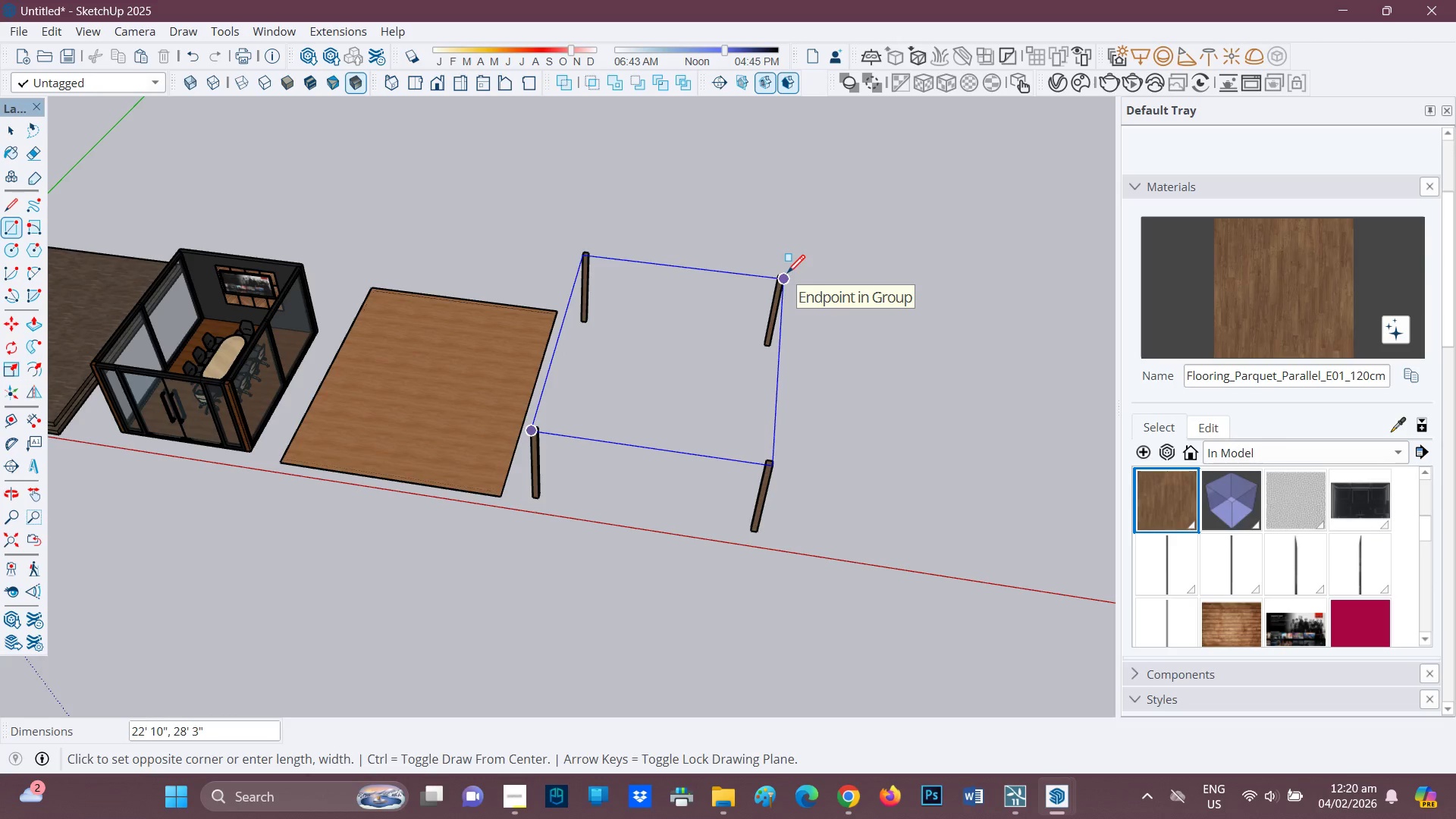 
left_click([787, 275])
 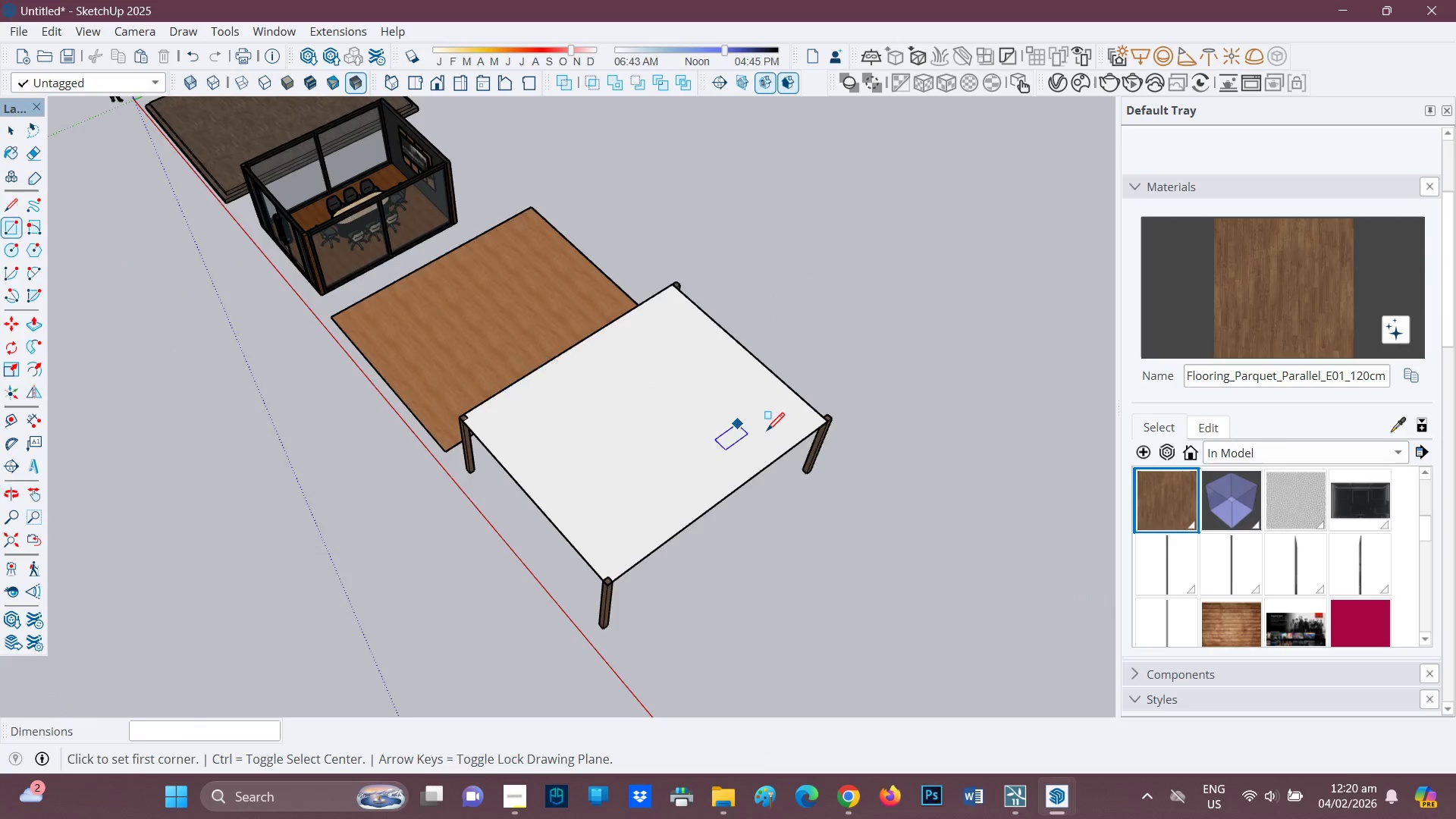 
scroll: coordinate [857, 439], scroll_direction: up, amount: 4.0
 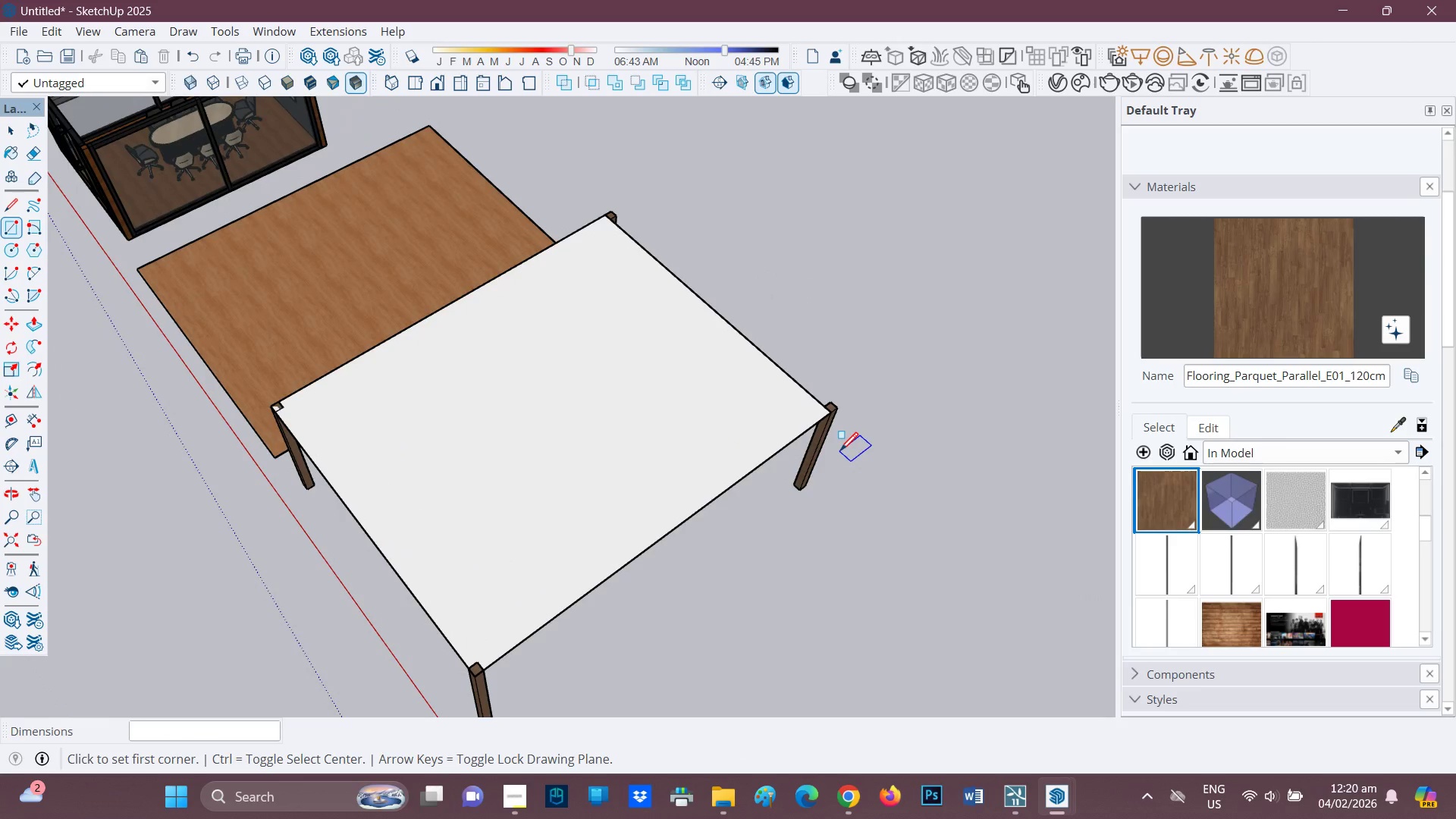 
key(Control+ControlLeft)
 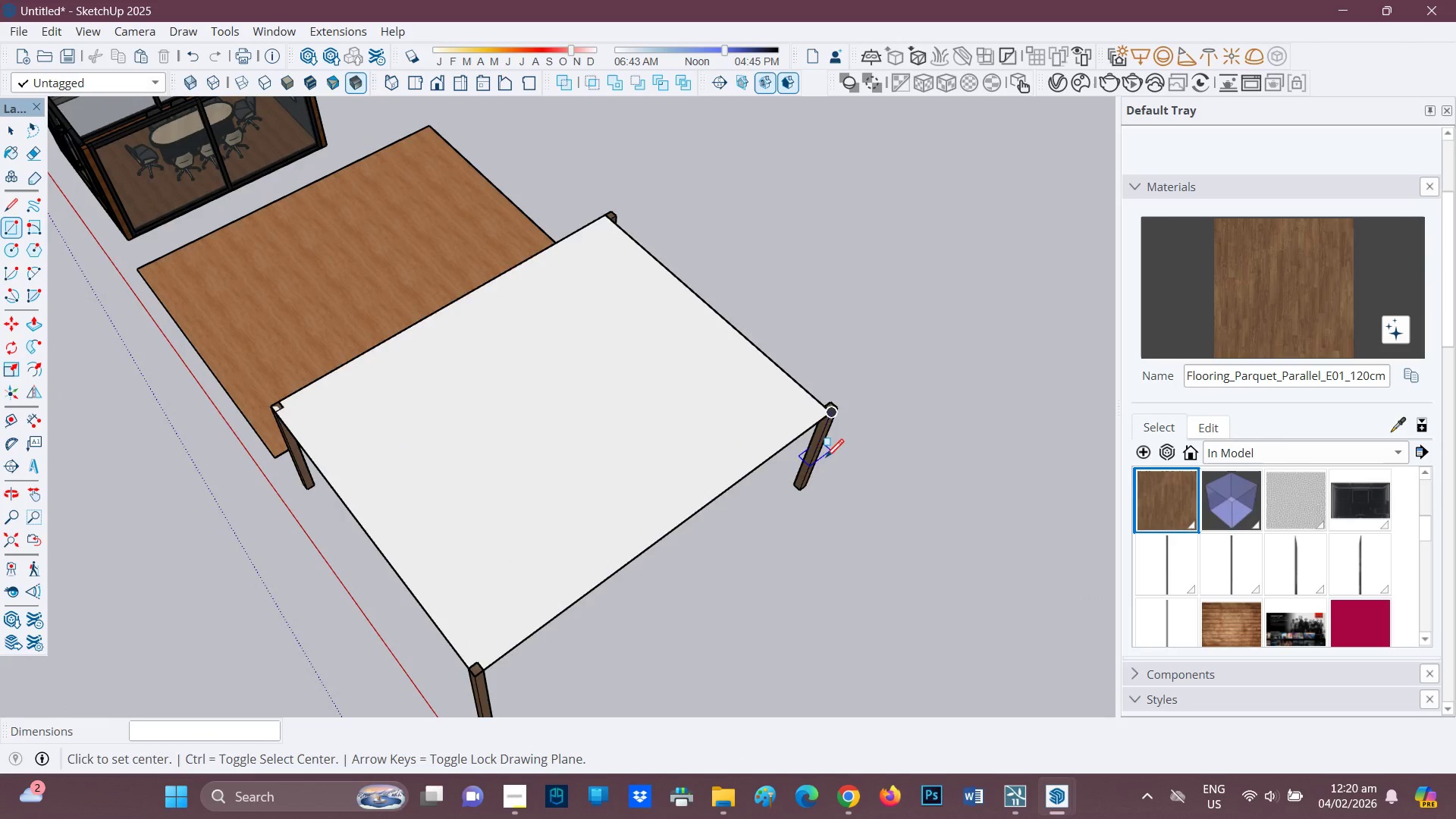 
key(Control+ControlLeft)
 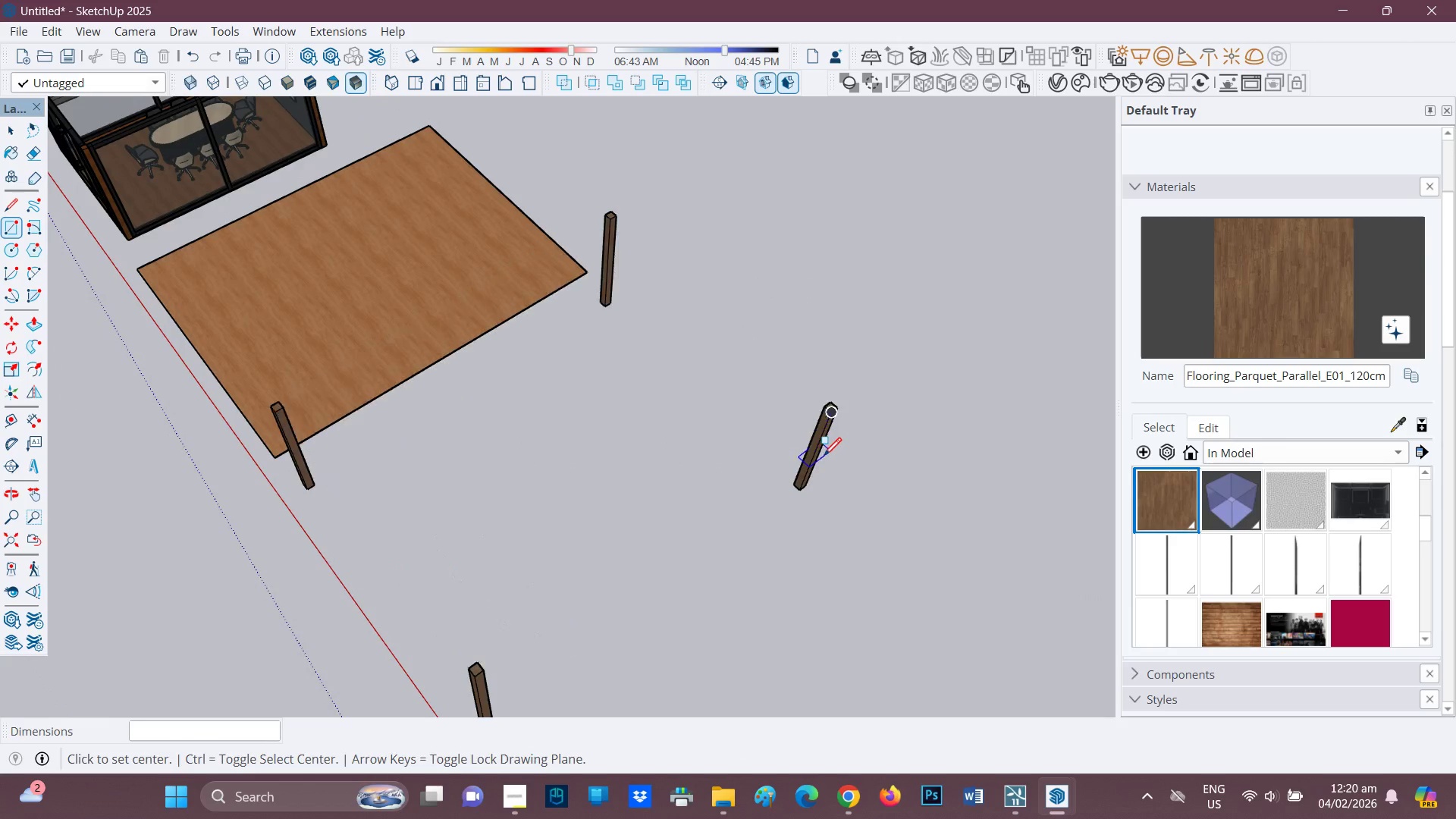 
key(Z)
 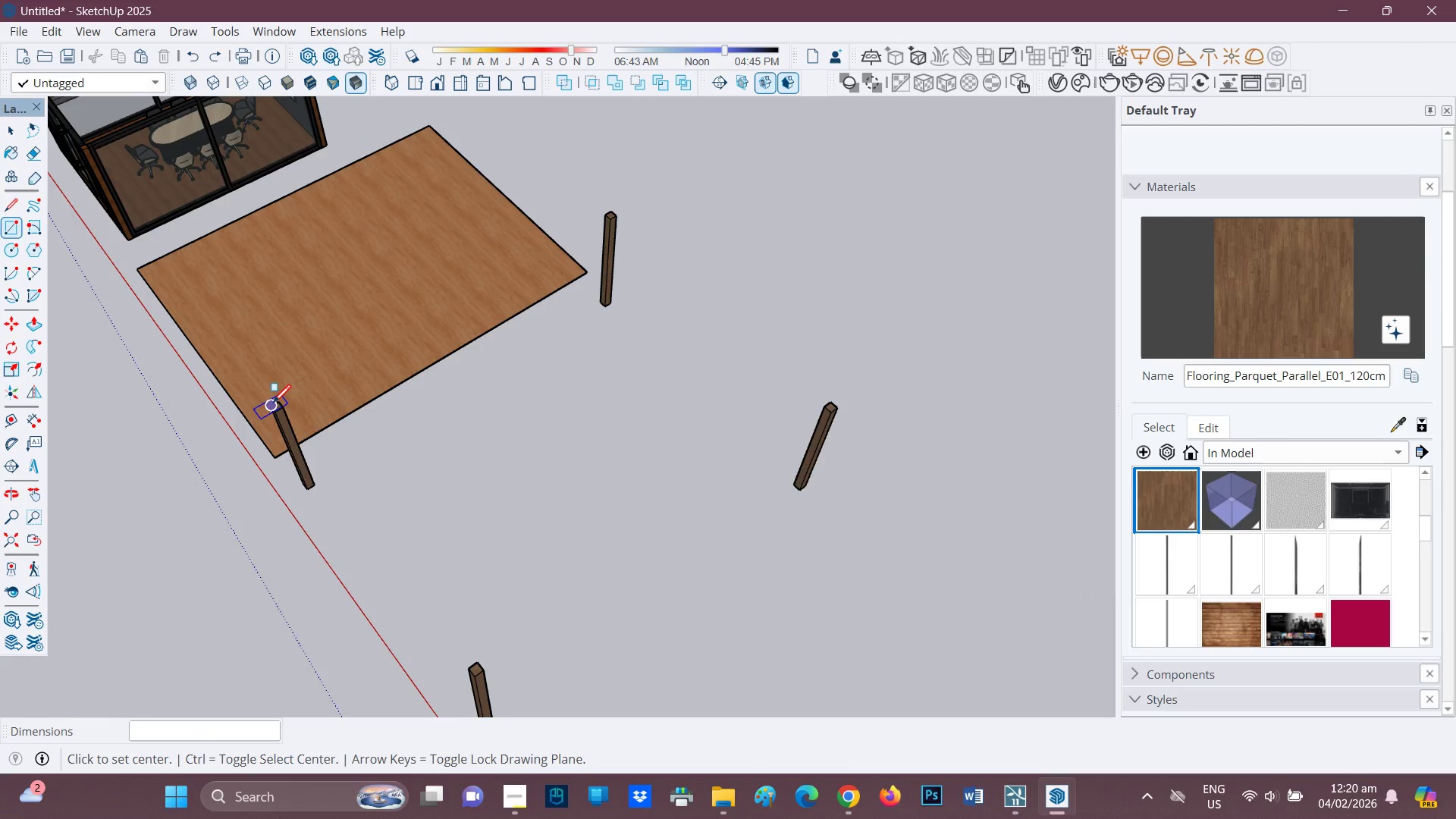 
left_click([271, 406])
 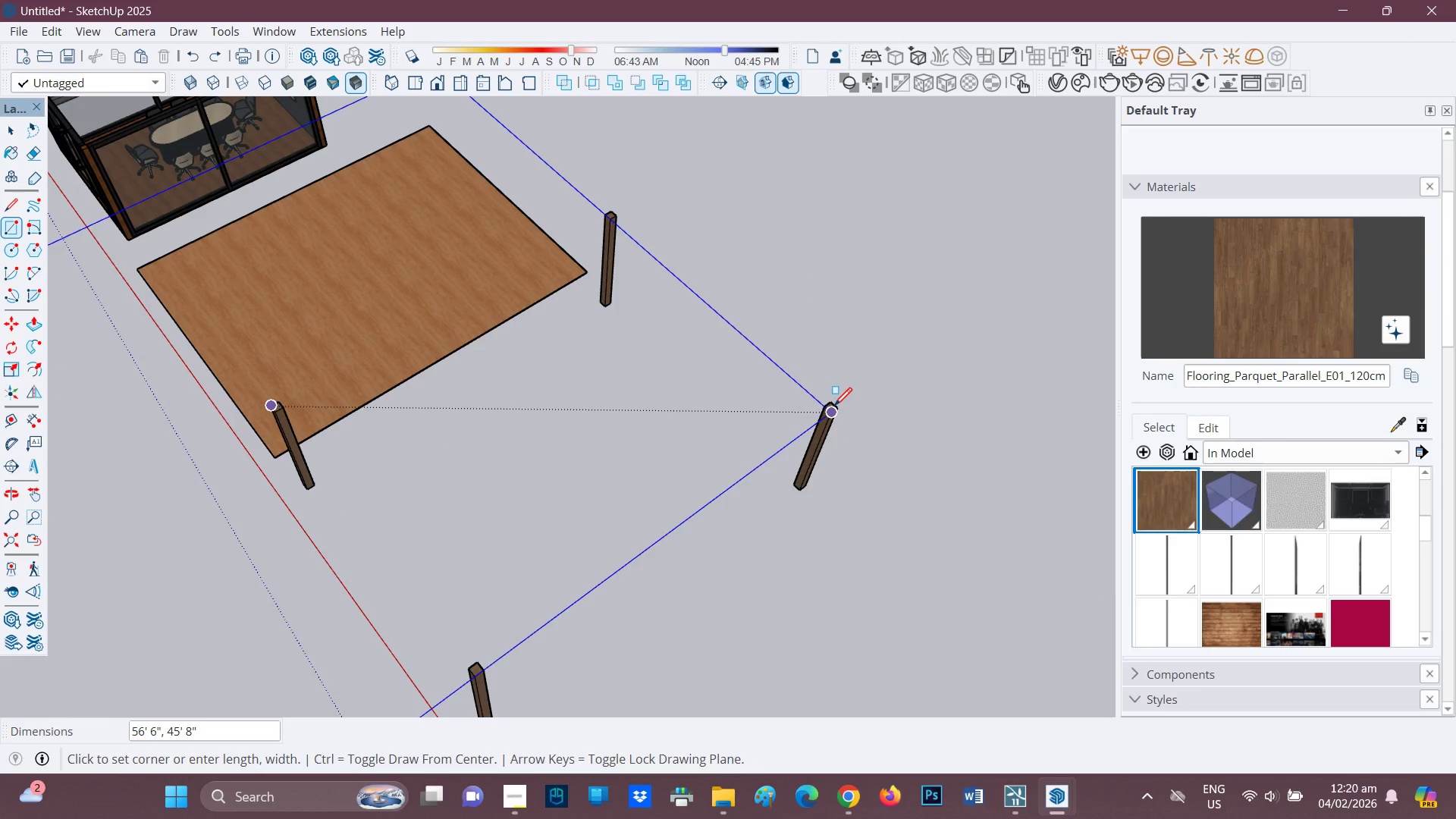 
key(Space)
 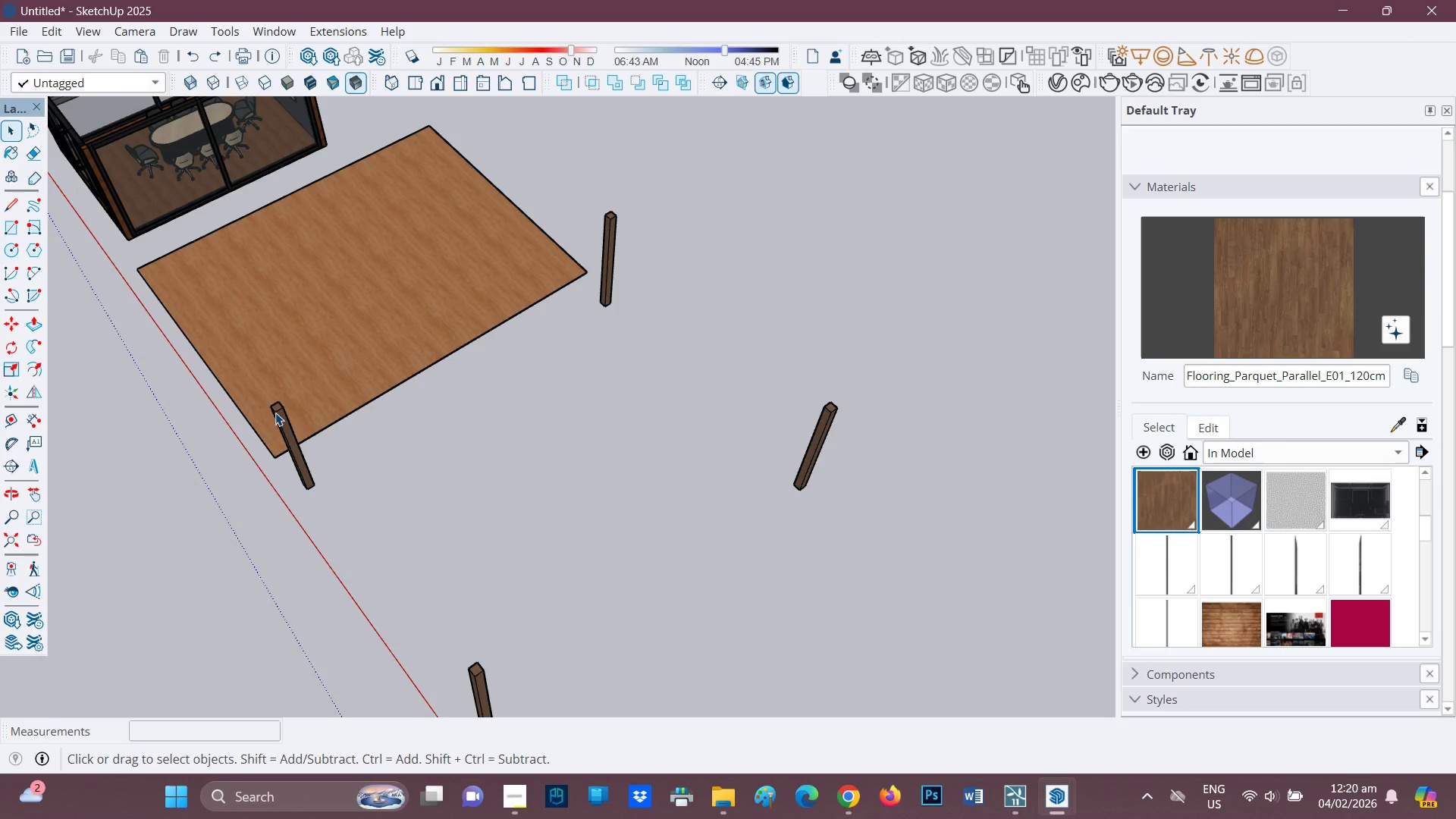 
key(R)
 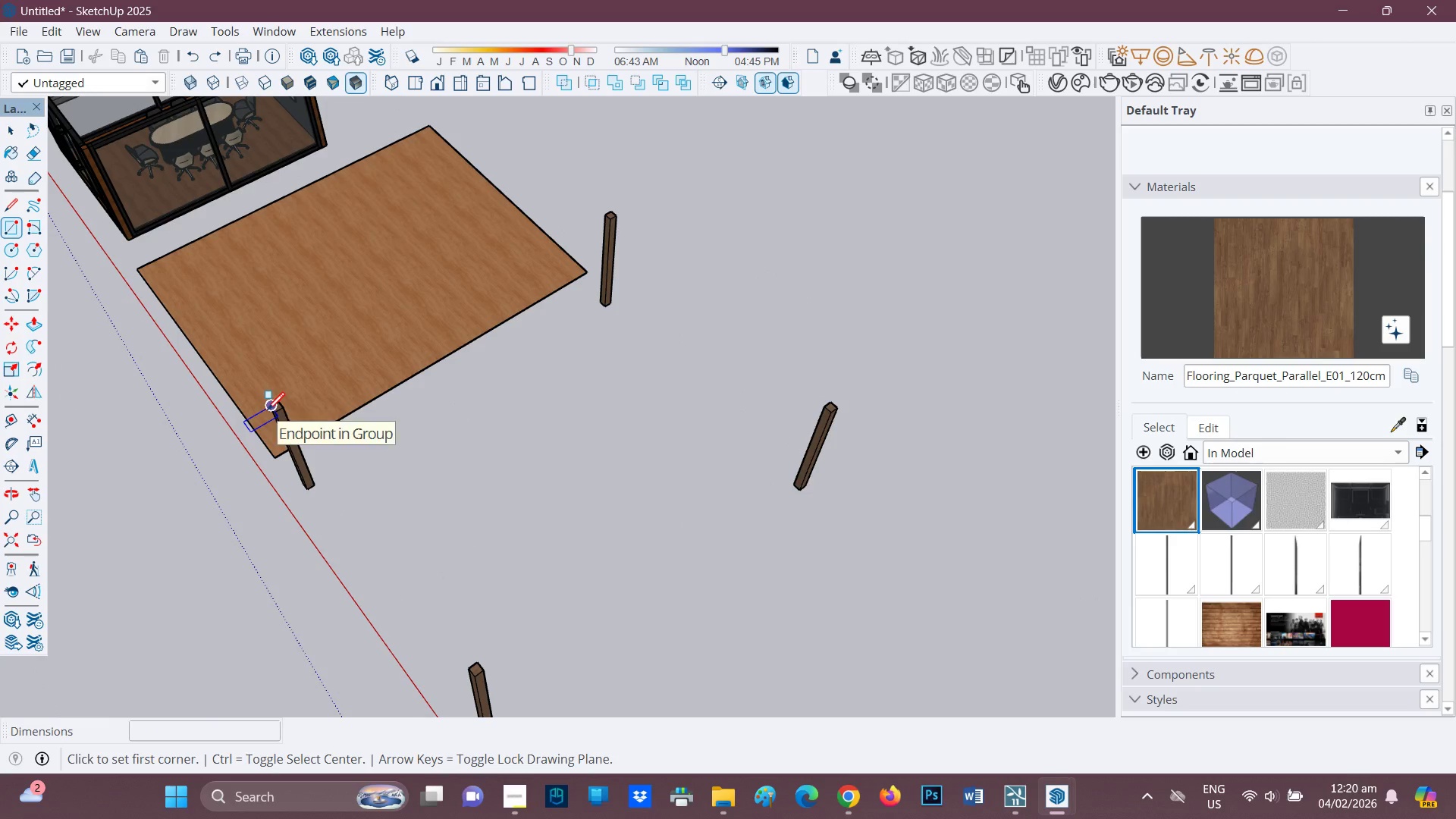 
left_click([267, 412])
 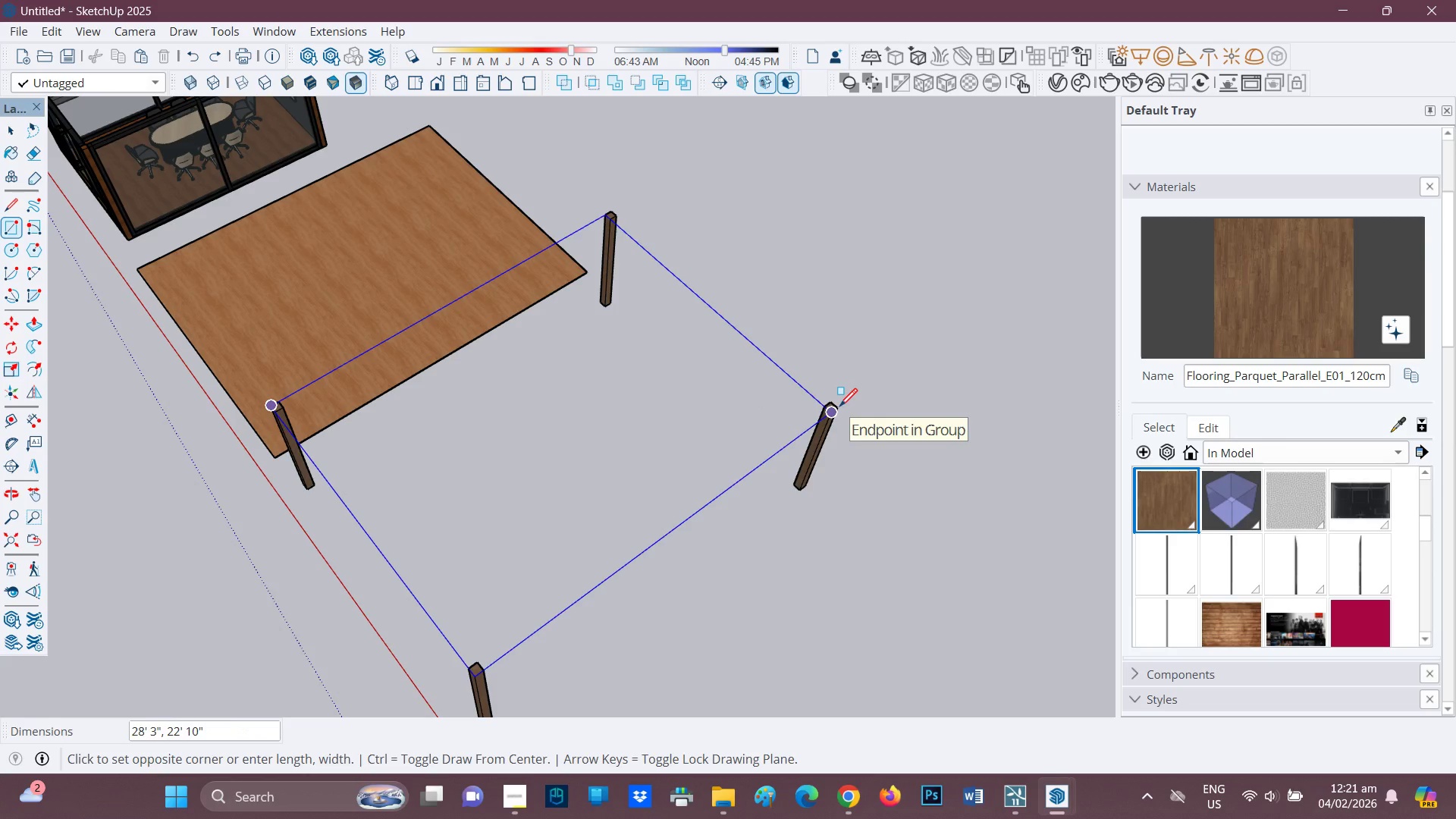 
wait(5.11)
 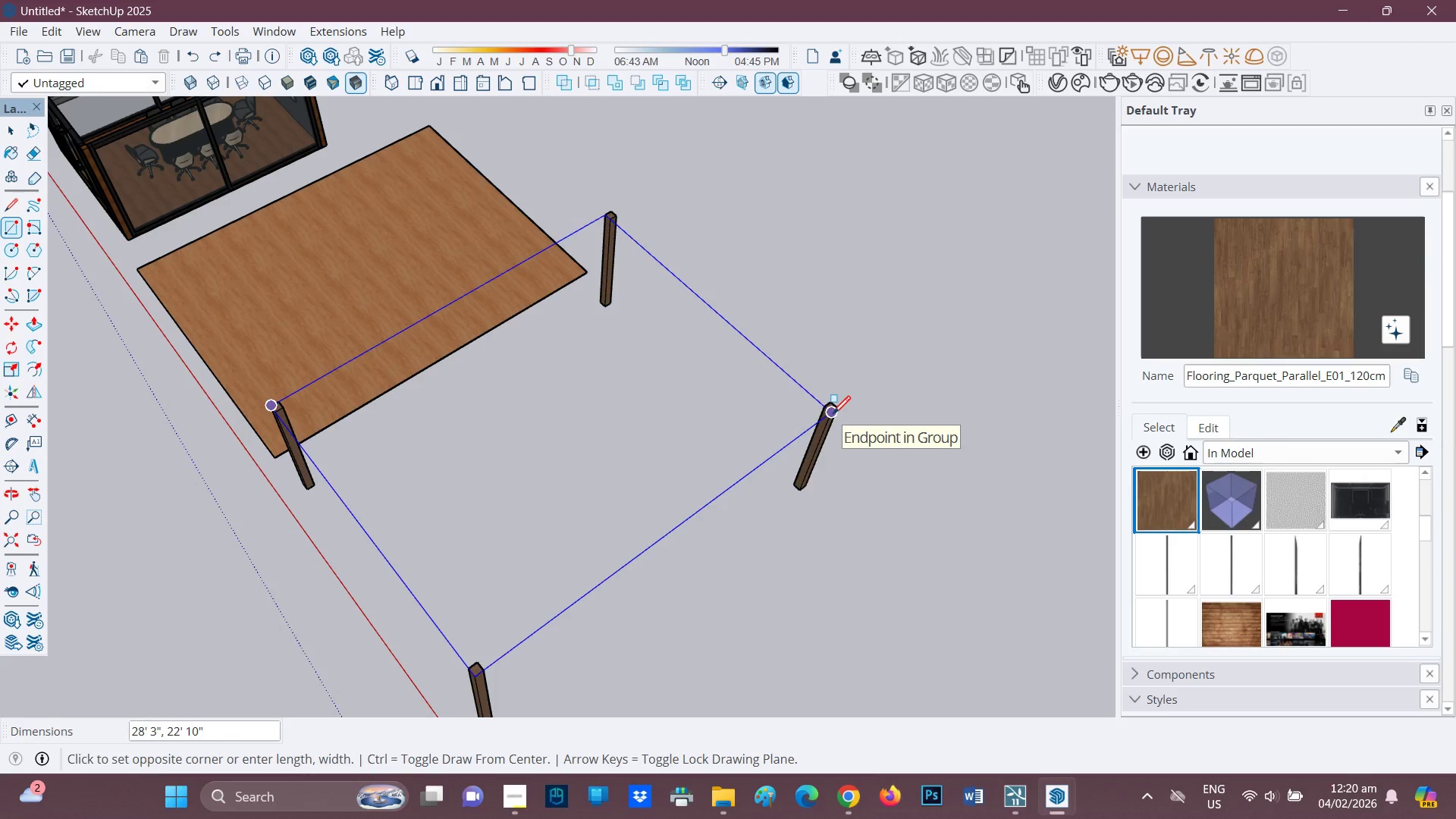 
scroll: coordinate [697, 471], scroll_direction: up, amount: 2.0
 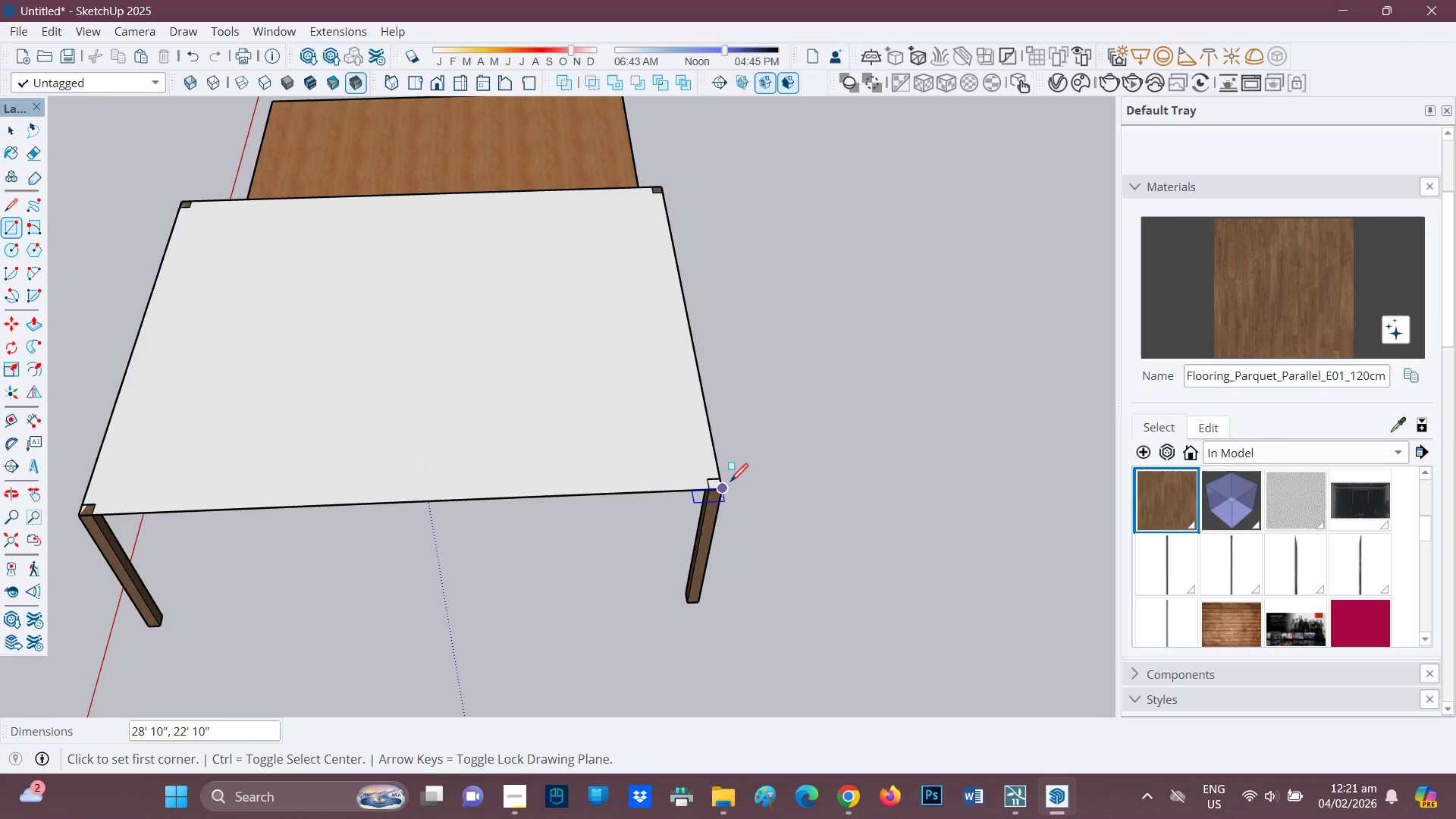 
scroll: coordinate [370, 449], scroll_direction: down, amount: 3.0
 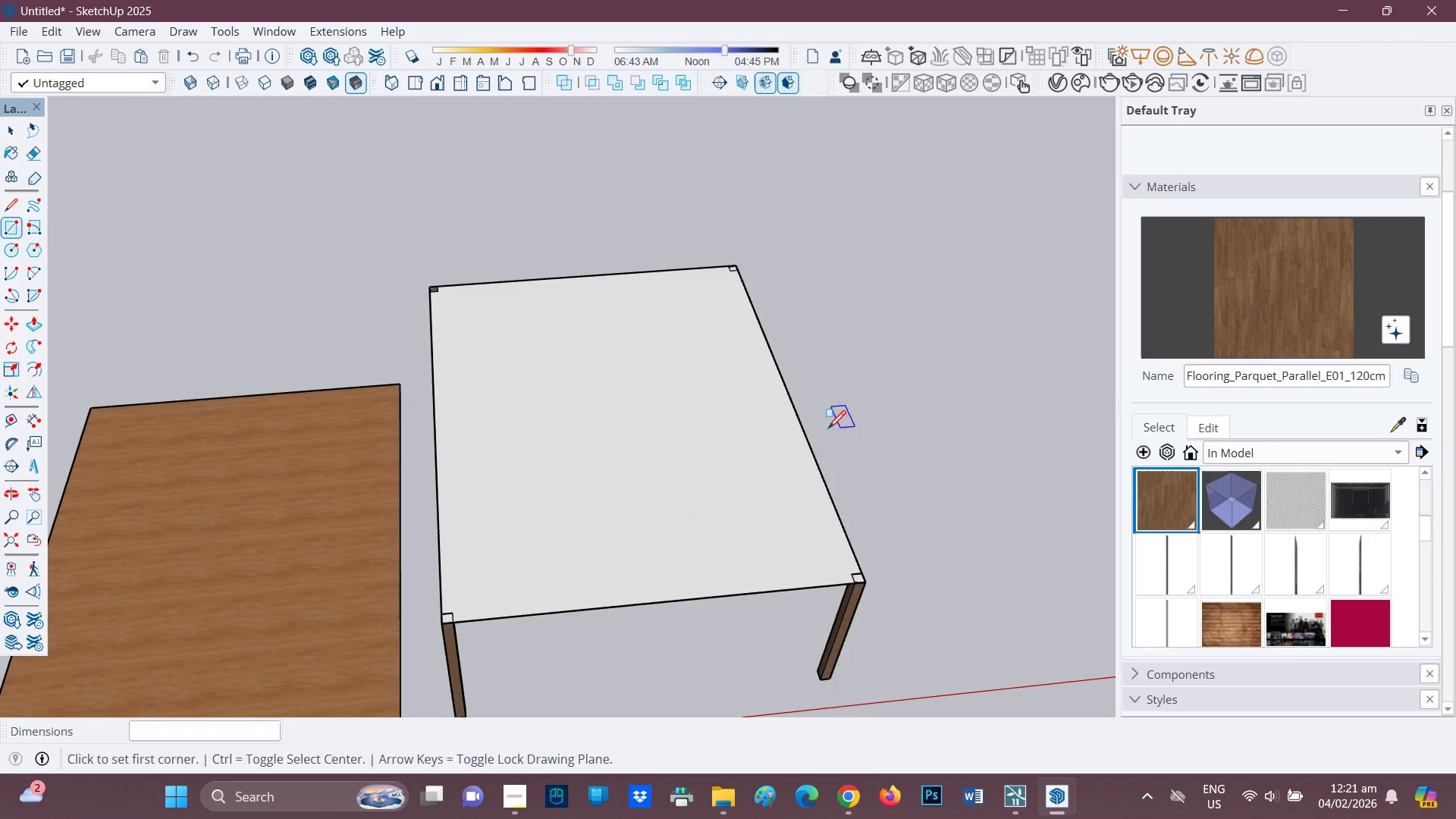 
type(p1')
 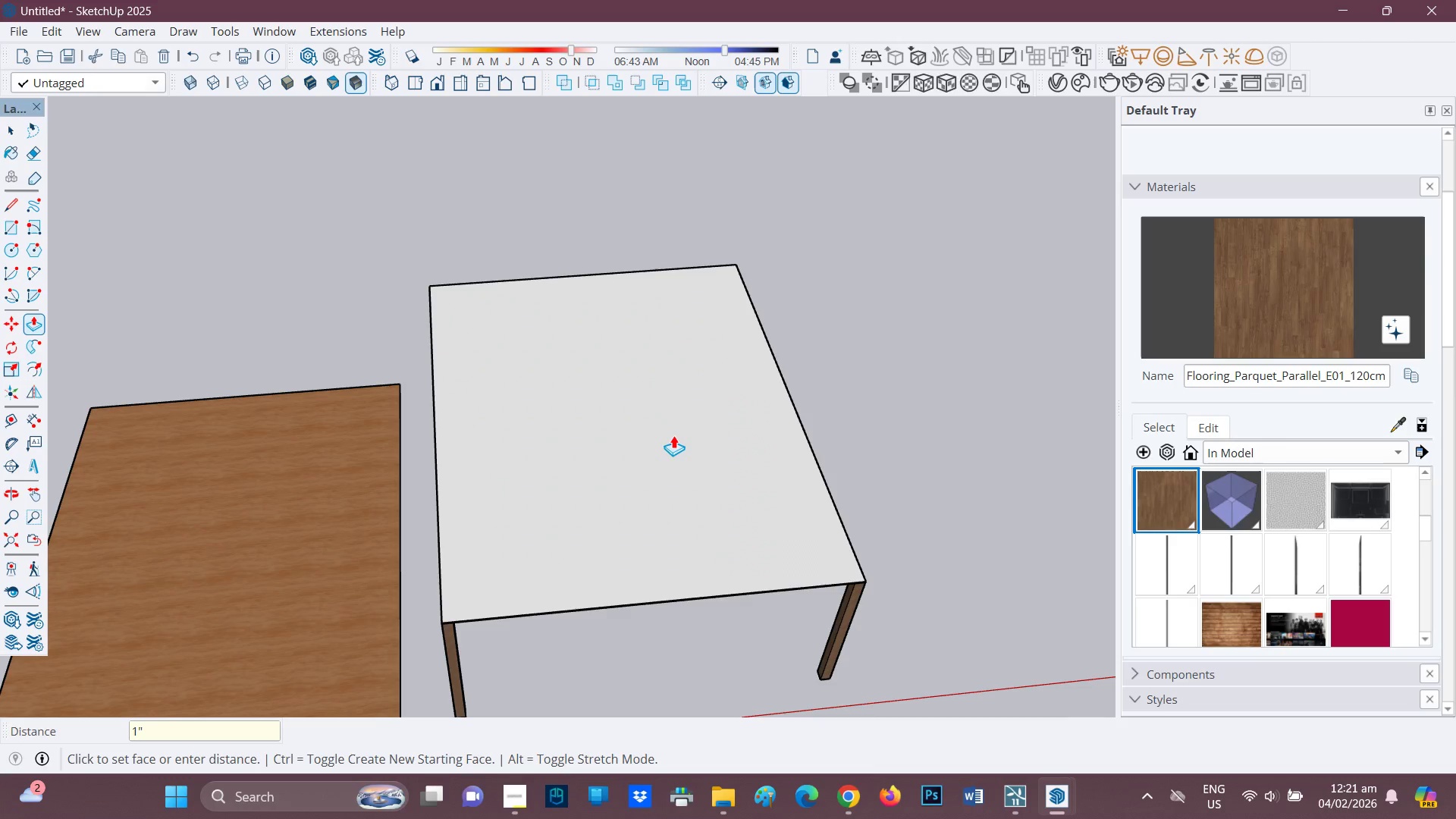 
hold_key(key=ShiftRight, duration=0.33)
 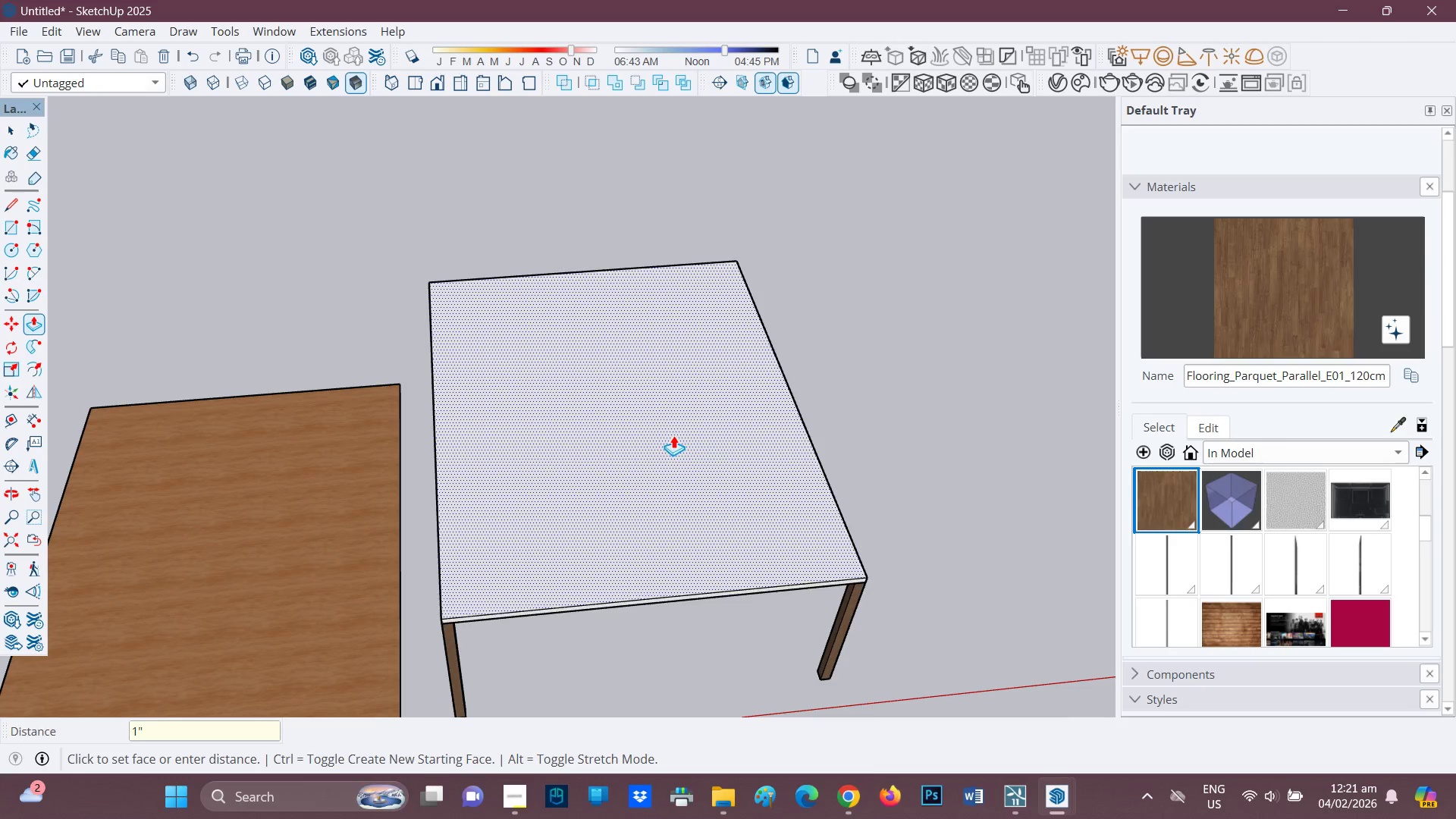 
key(Enter)
 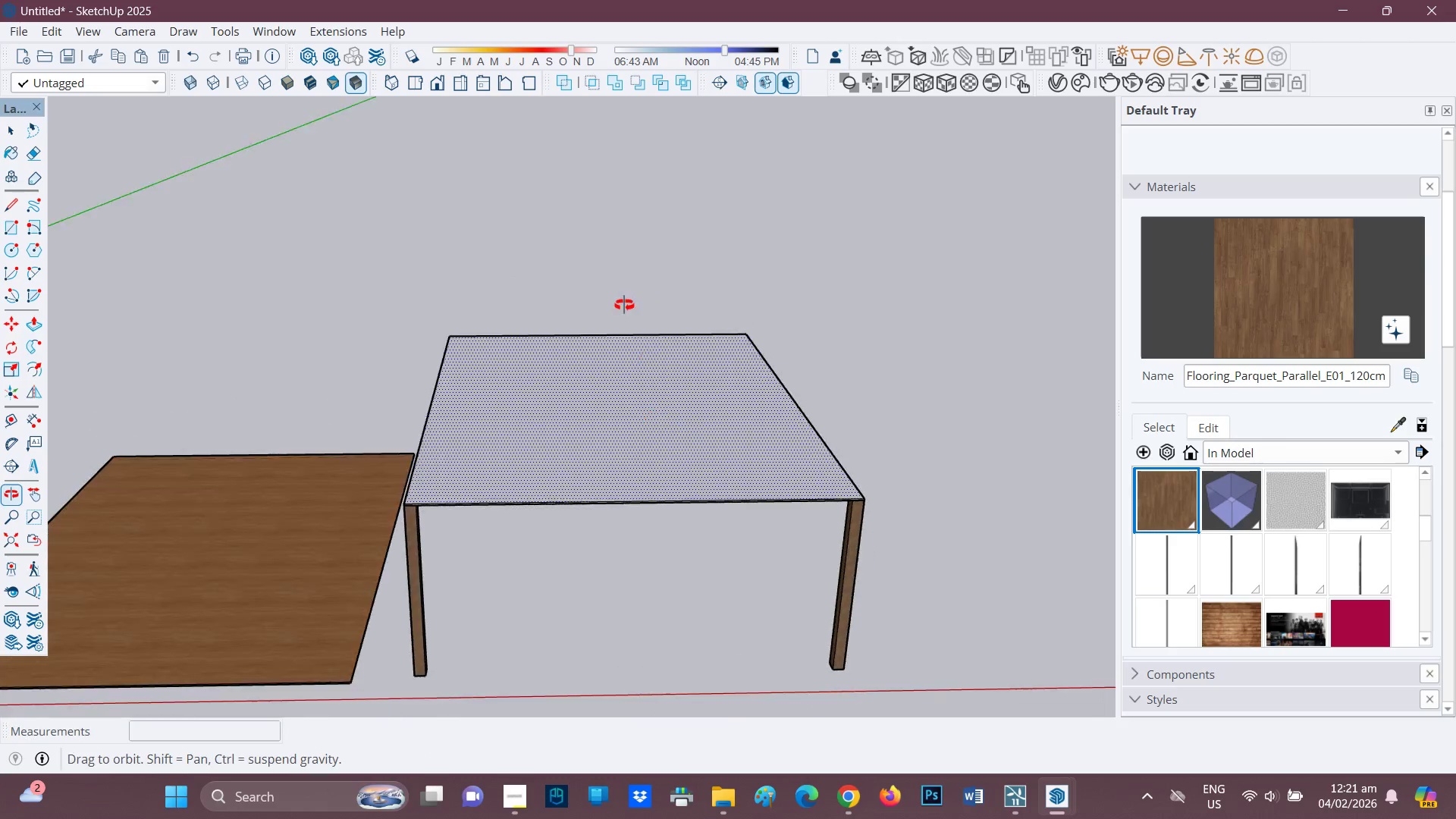 
scroll: coordinate [707, 428], scroll_direction: up, amount: 1.0
 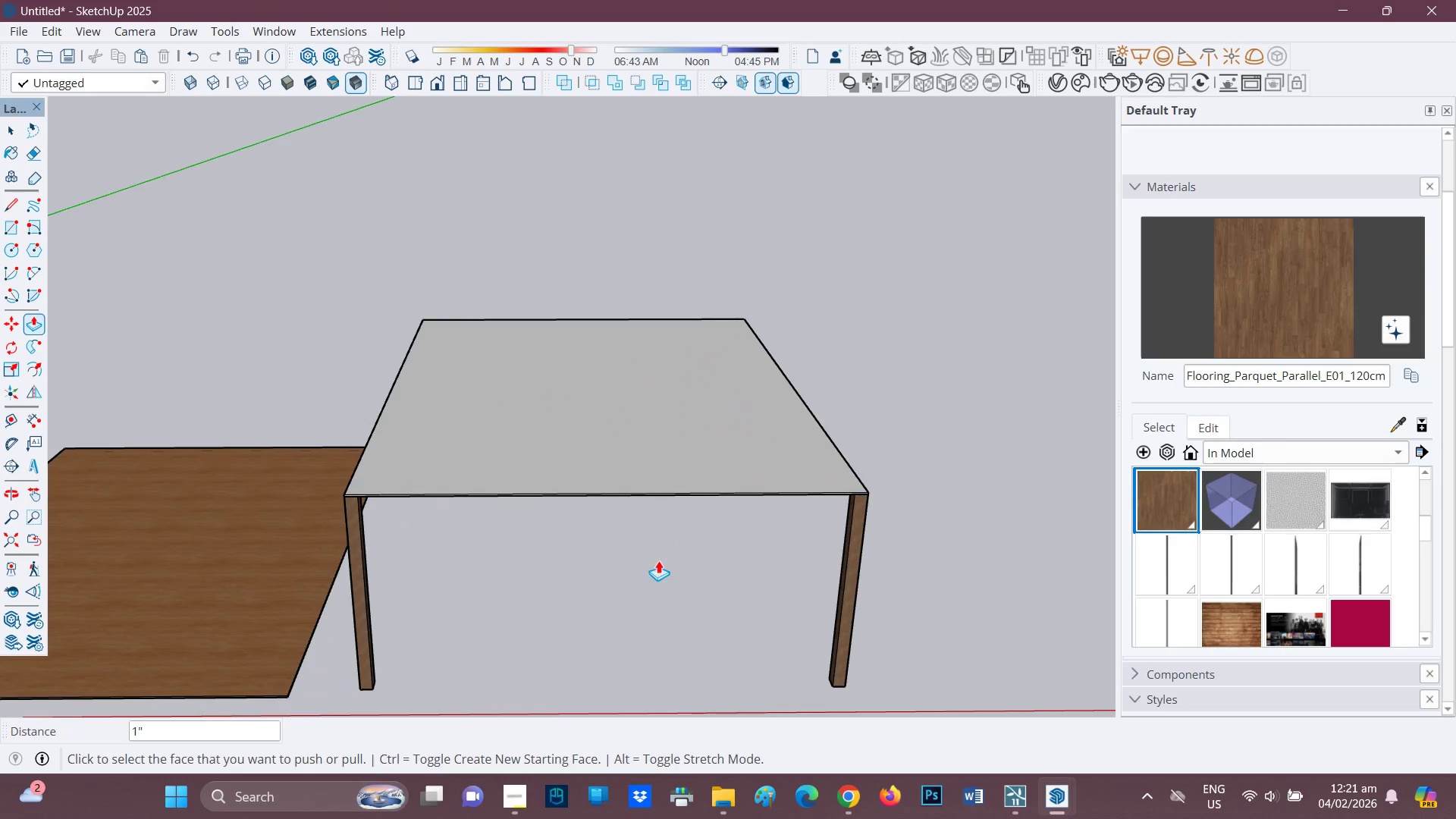 
scroll: coordinate [645, 550], scroll_direction: down, amount: 3.0
 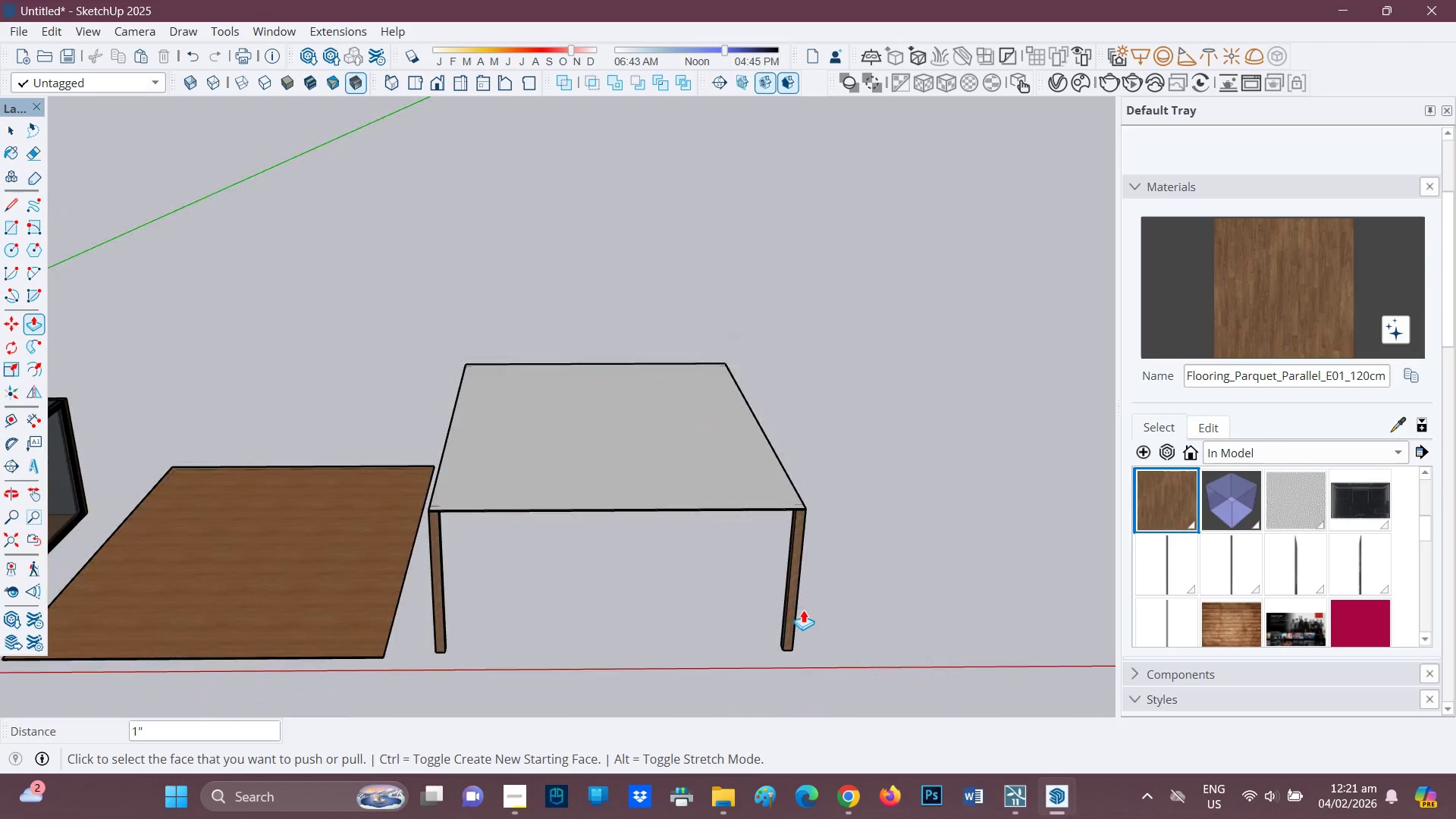 
key(Space)
 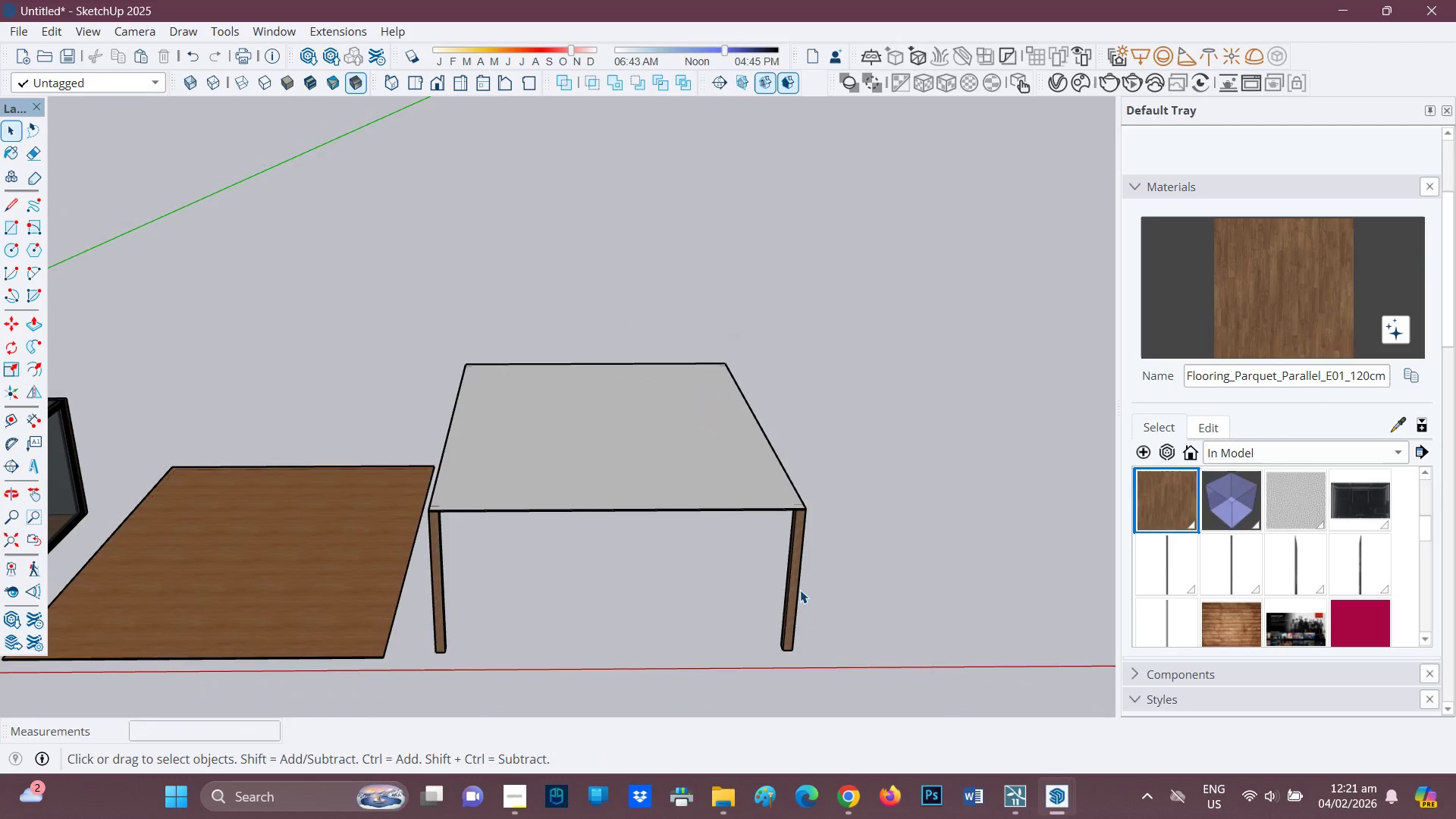 
left_click([800, 590])
 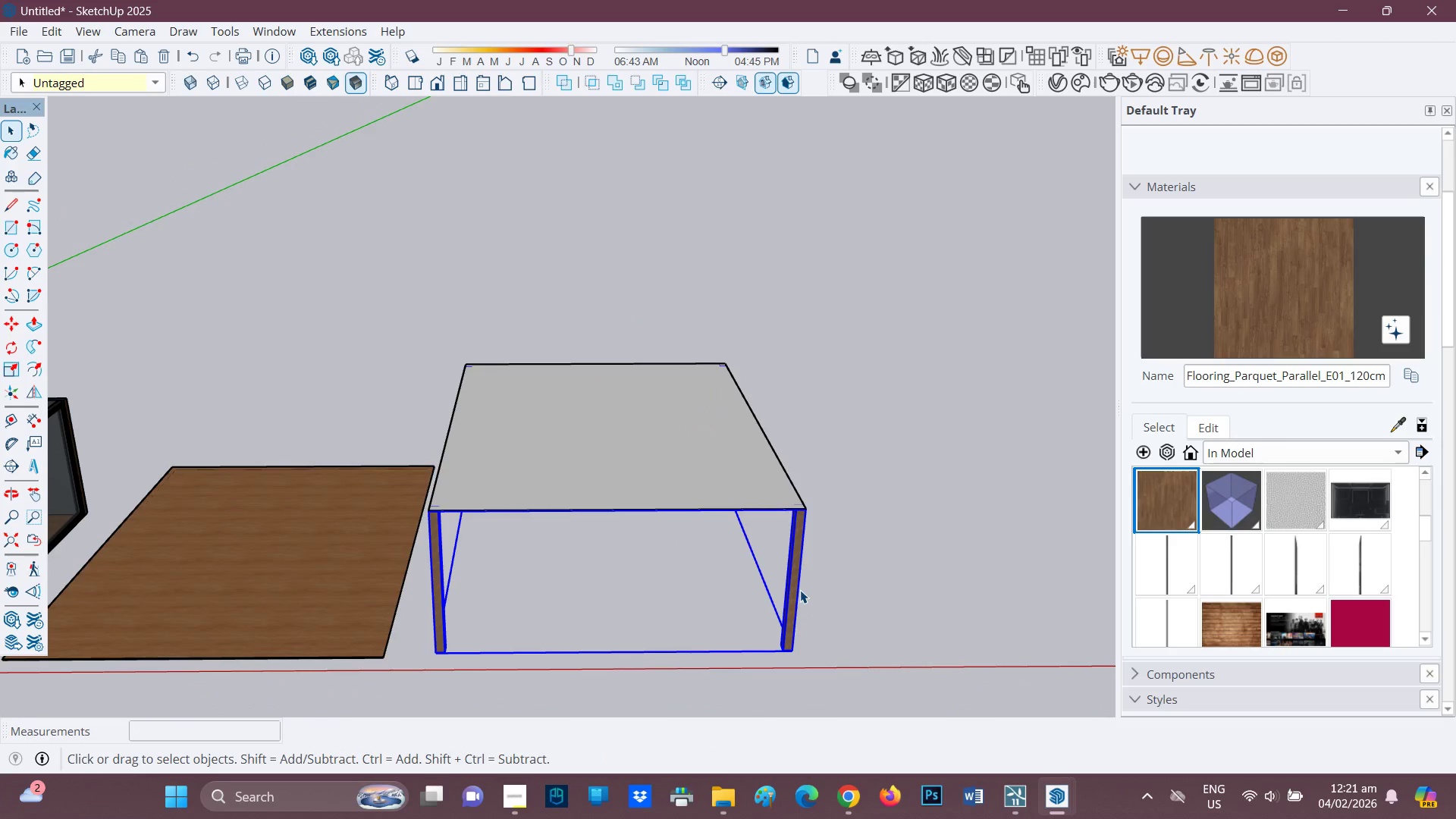 
hold_key(key=ControlLeft, duration=0.75)
 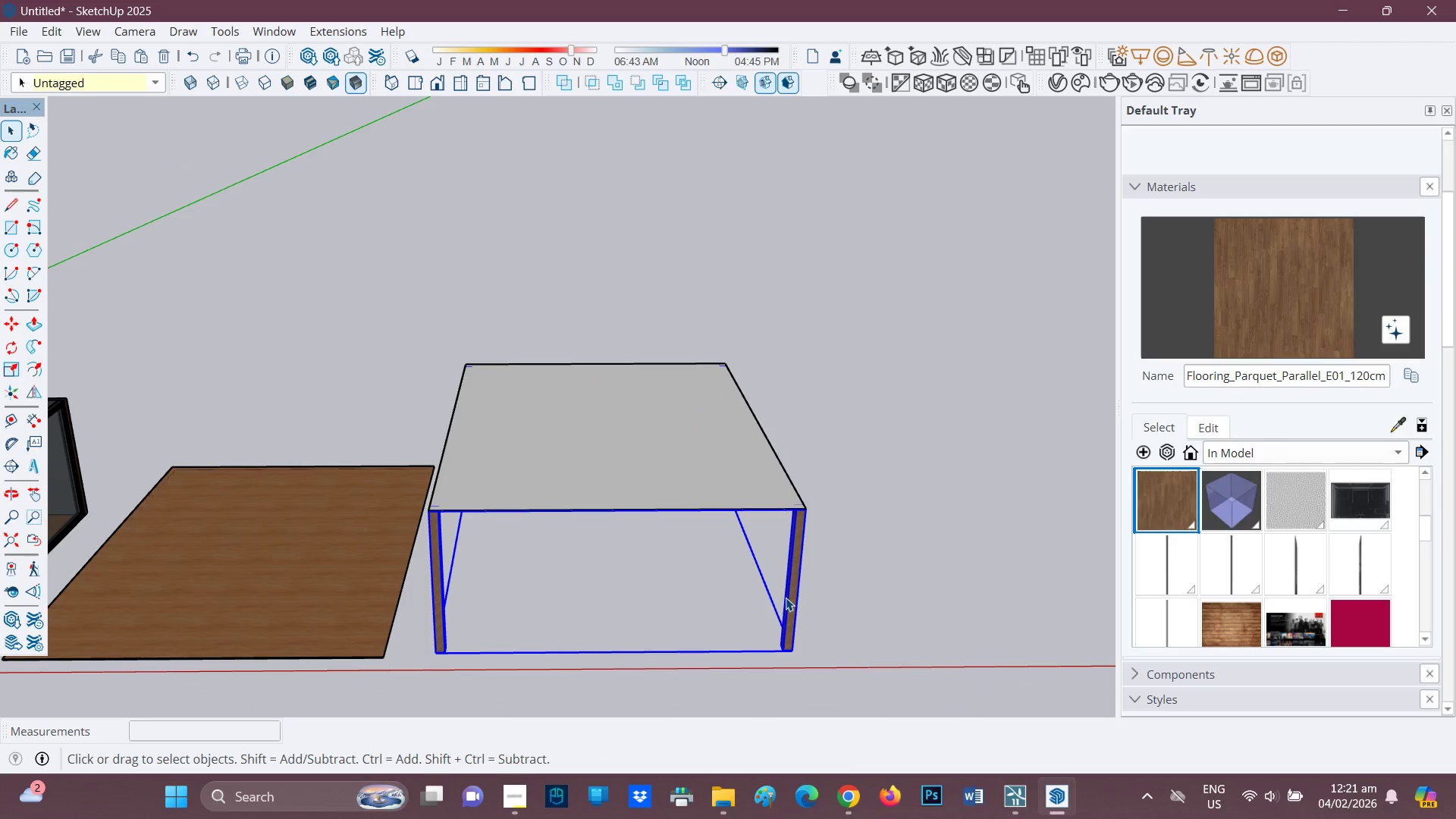 
key(M)
 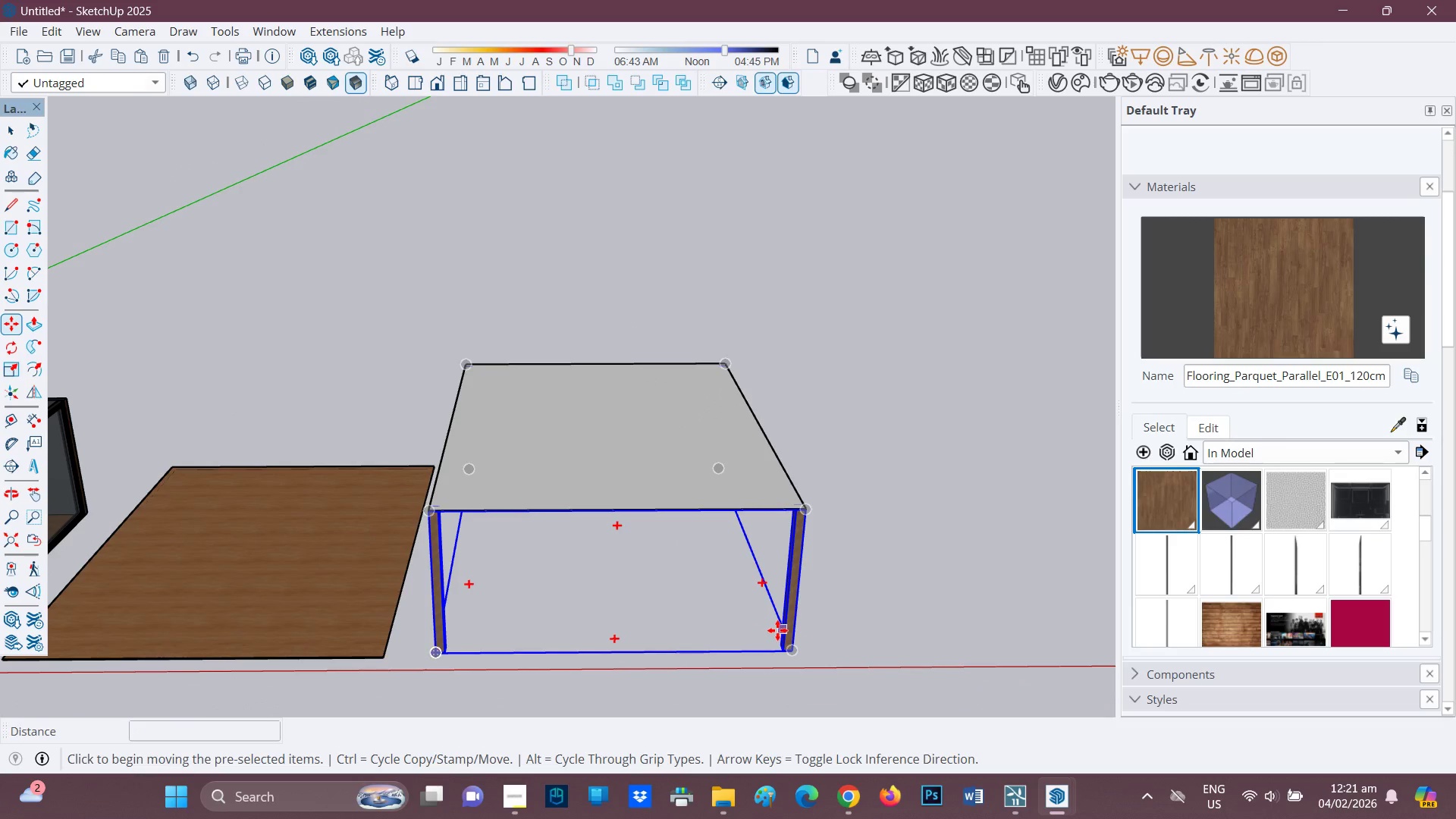 
left_click([777, 630])
 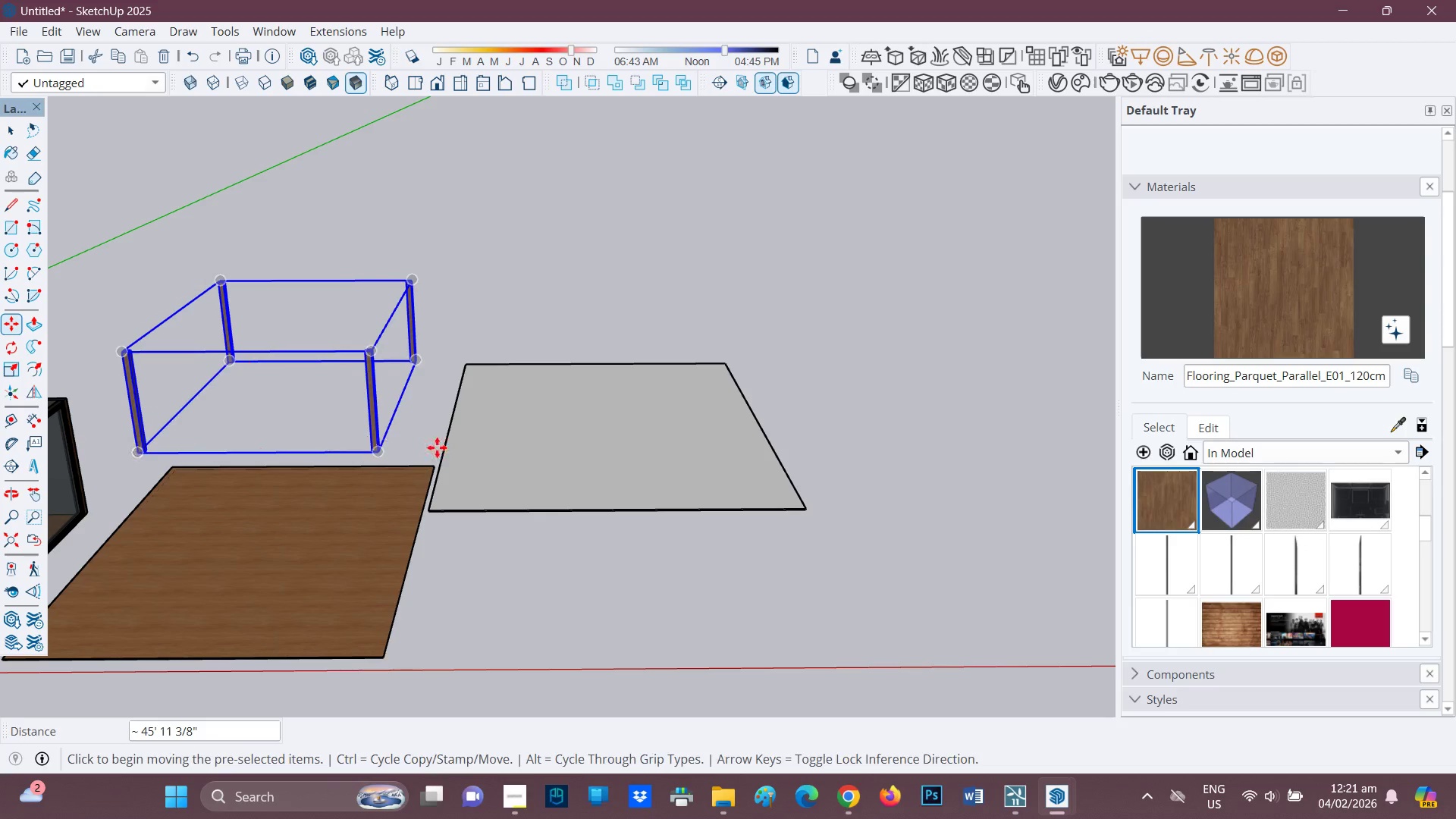 
left_click([950, 585])
 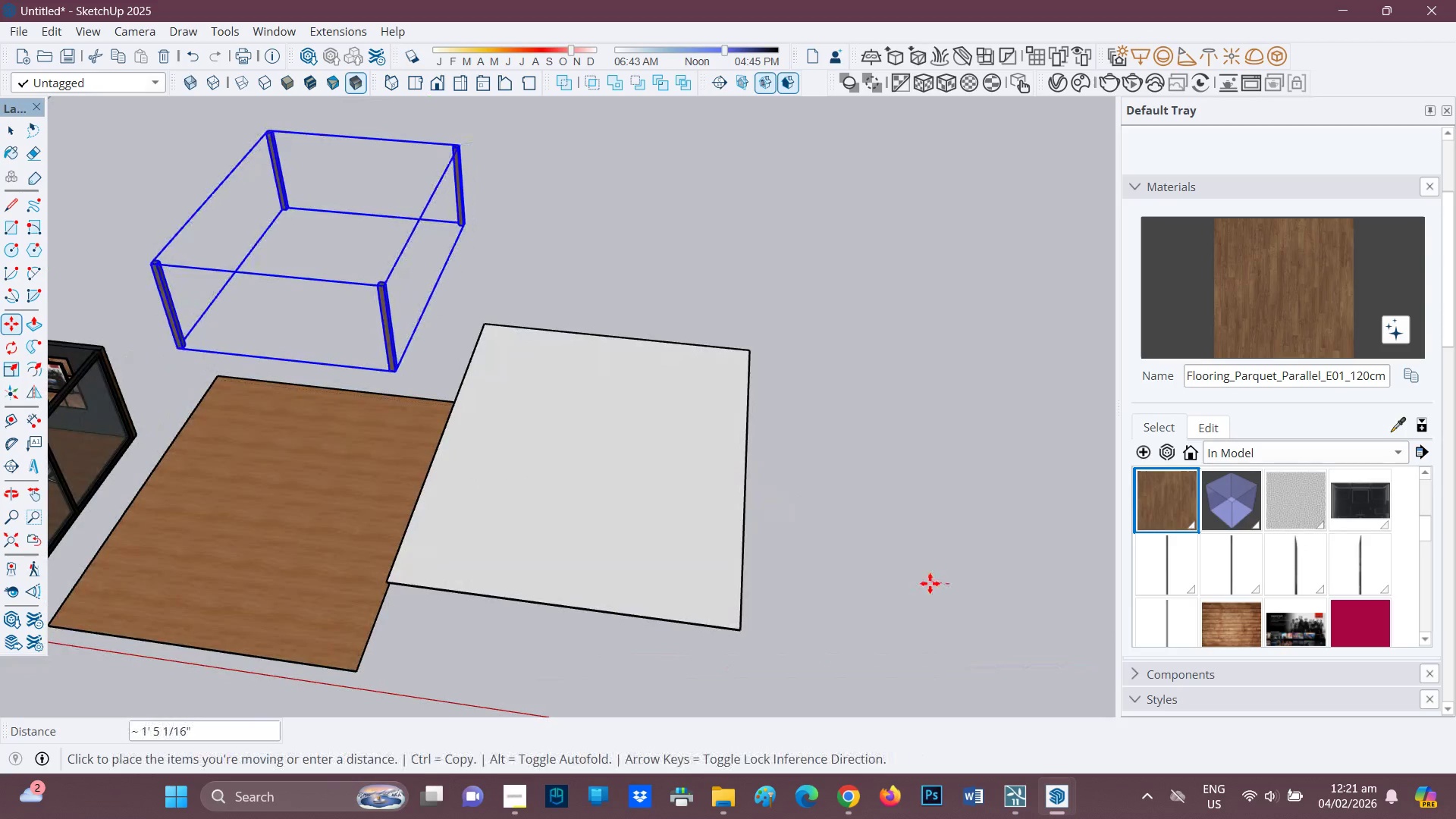 
key(Space)
 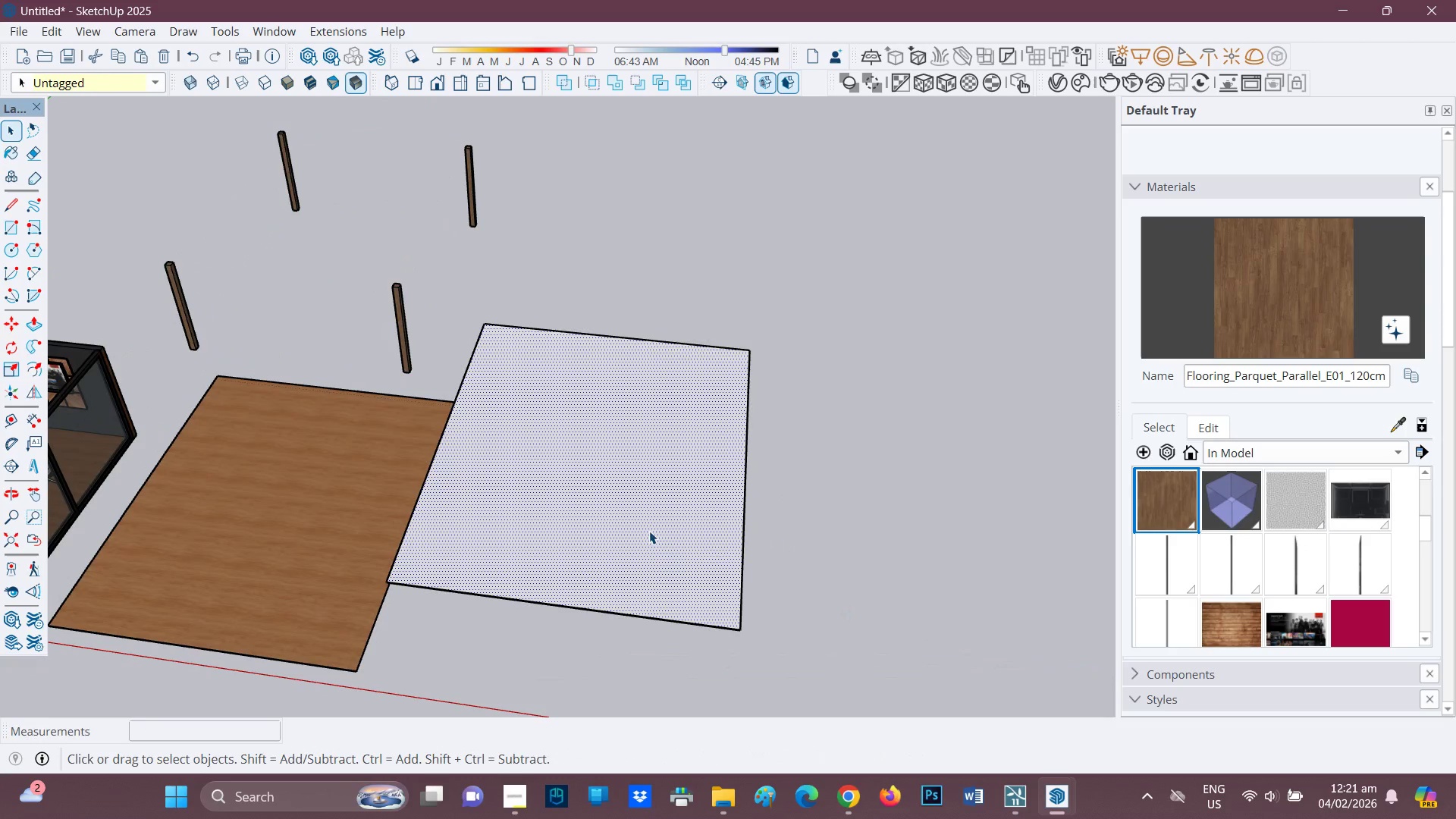 
scroll: coordinate [687, 565], scroll_direction: down, amount: 2.0
 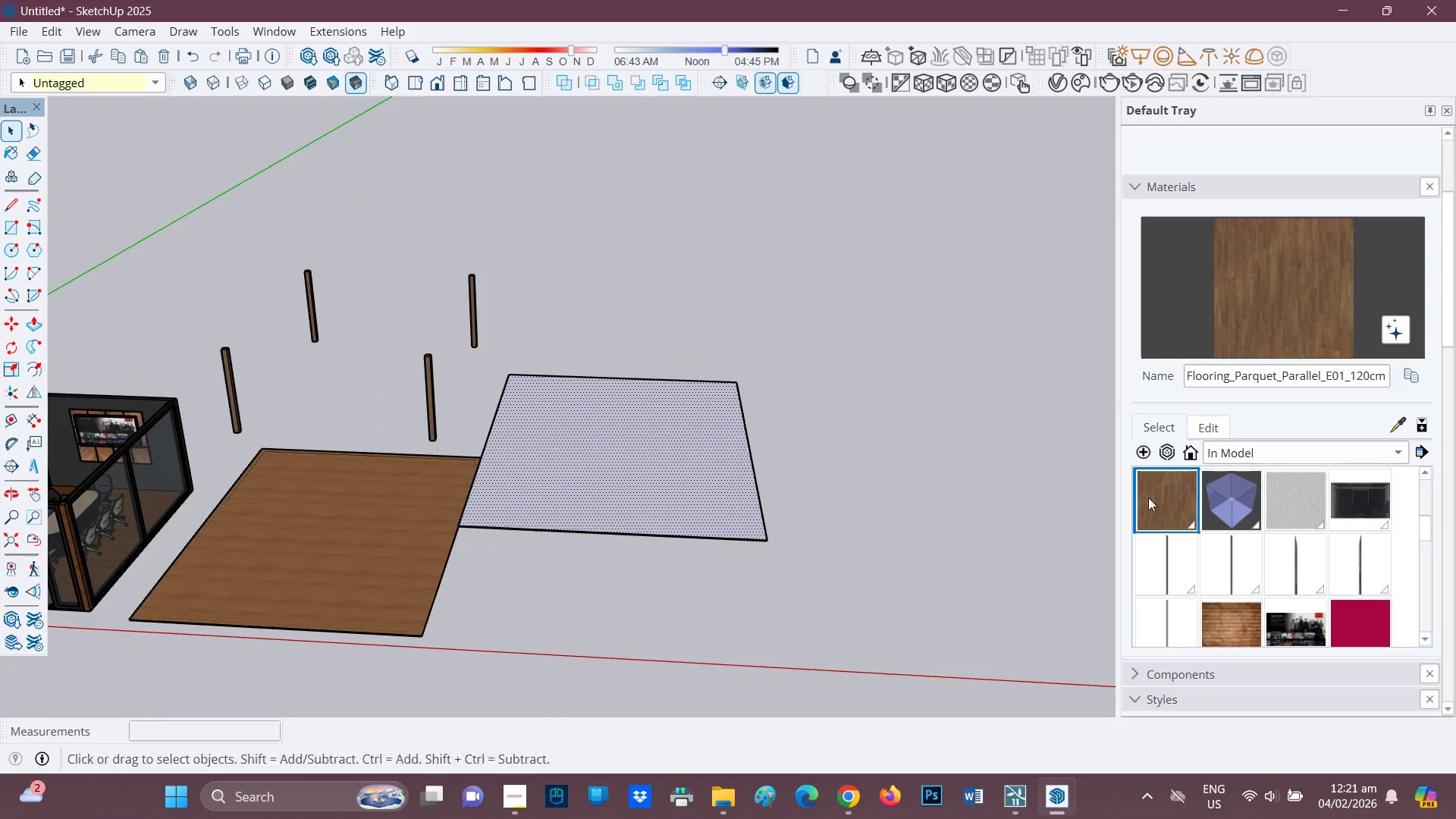 
scroll: coordinate [1197, 522], scroll_direction: none, amount: 0.0
 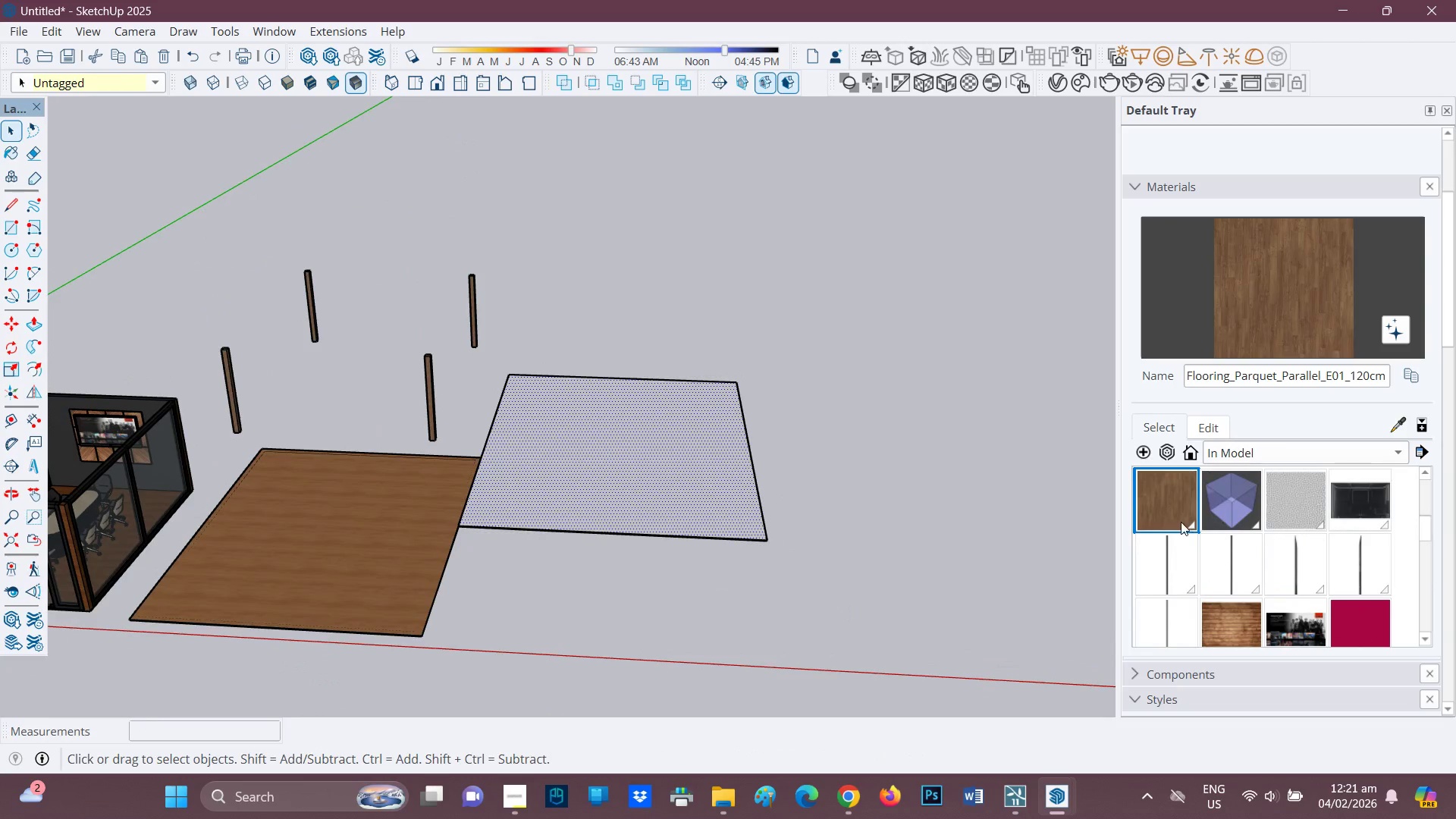 
scroll: coordinate [1267, 575], scroll_direction: down, amount: 9.0
 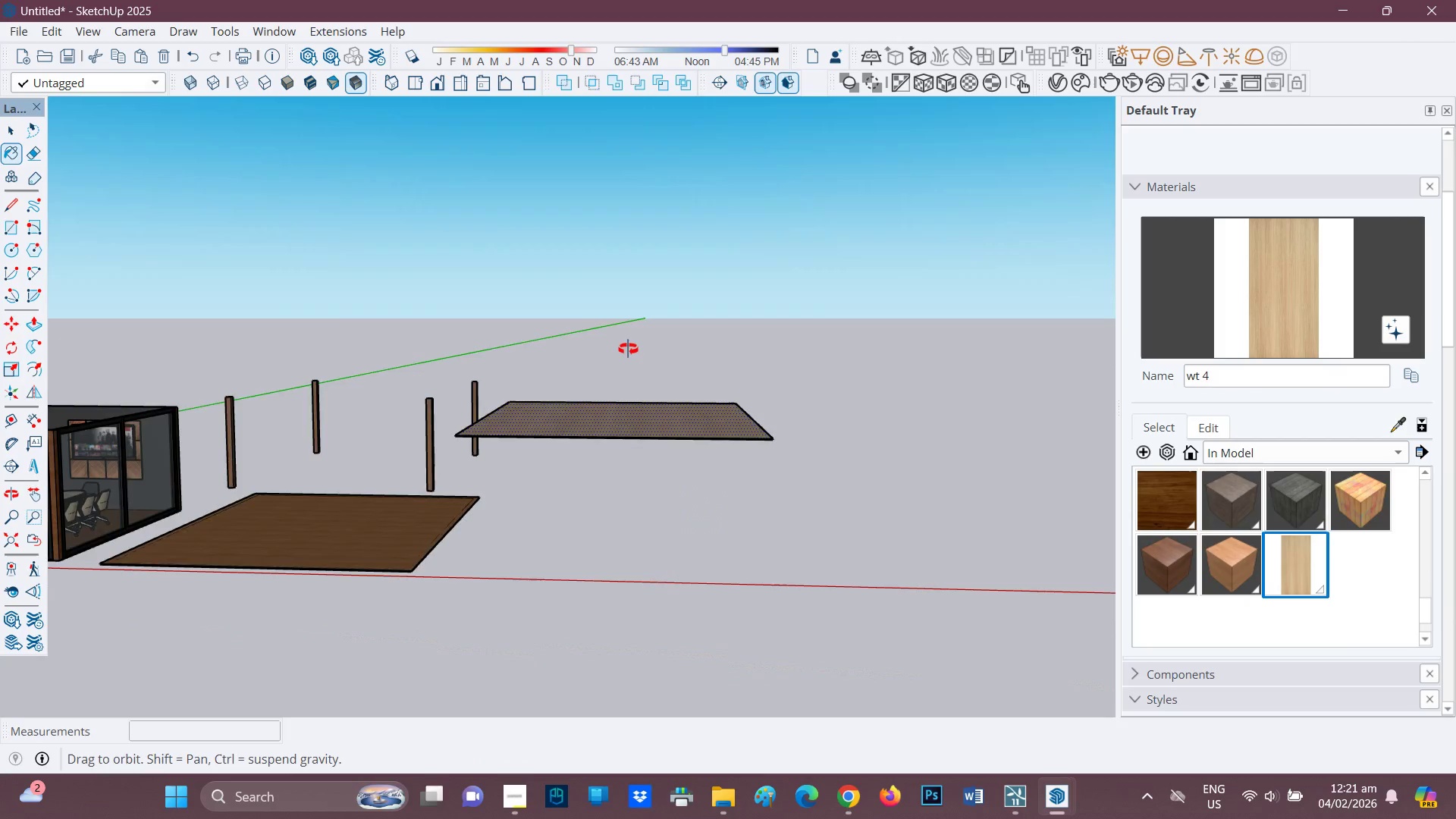 
left_click([642, 375])
 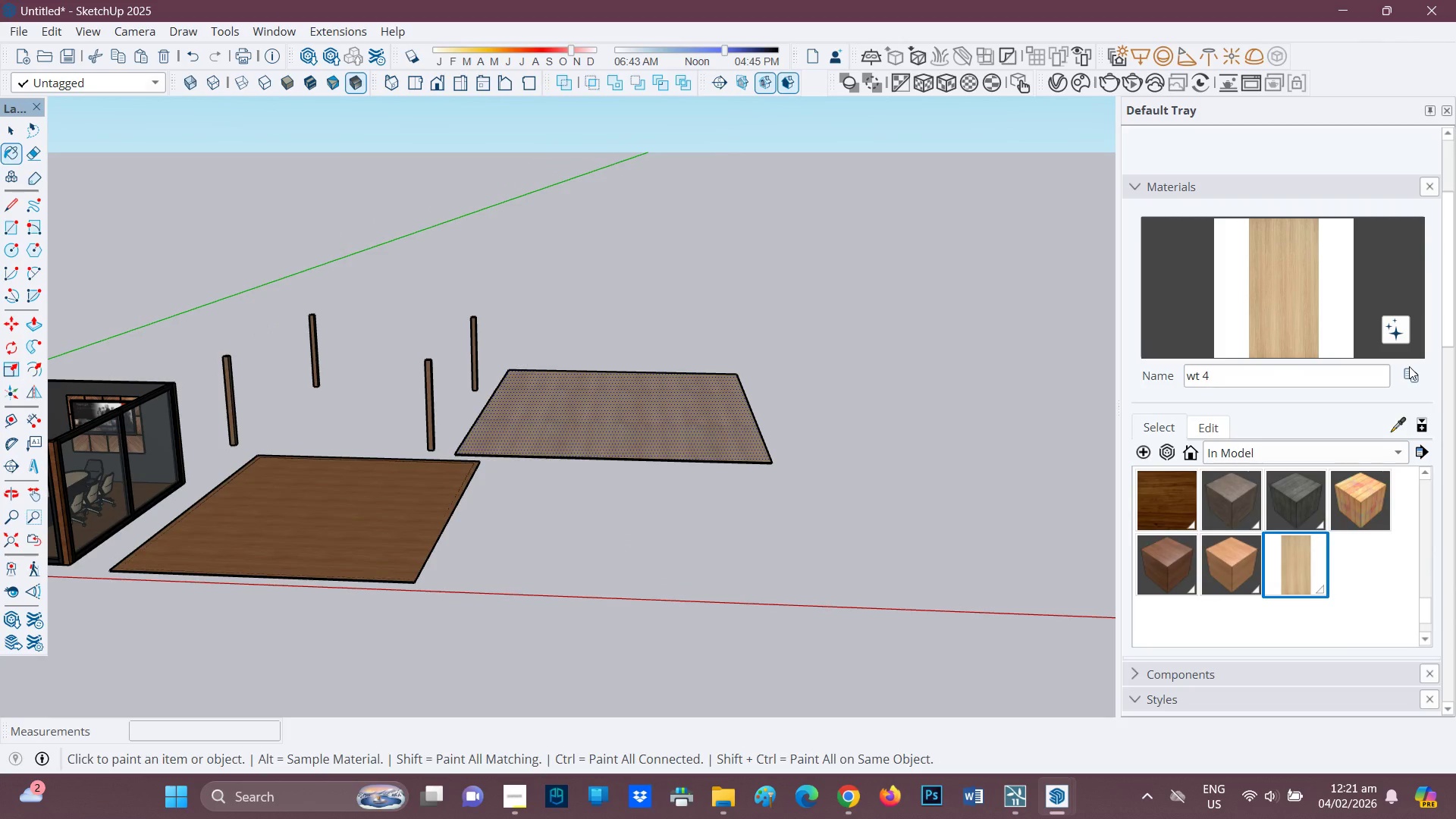 
left_click([1410, 374])
 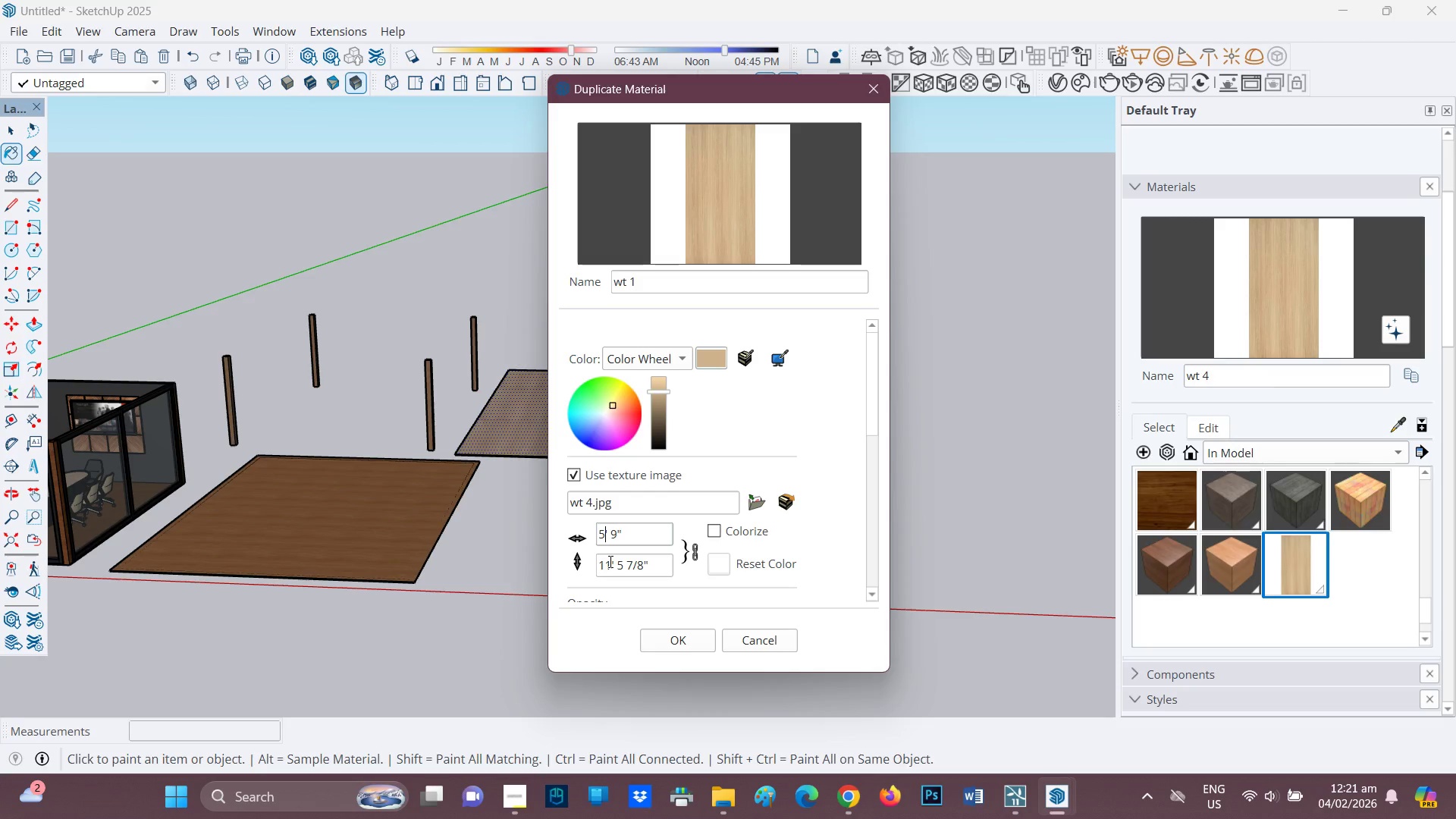 
key(Backspace)
 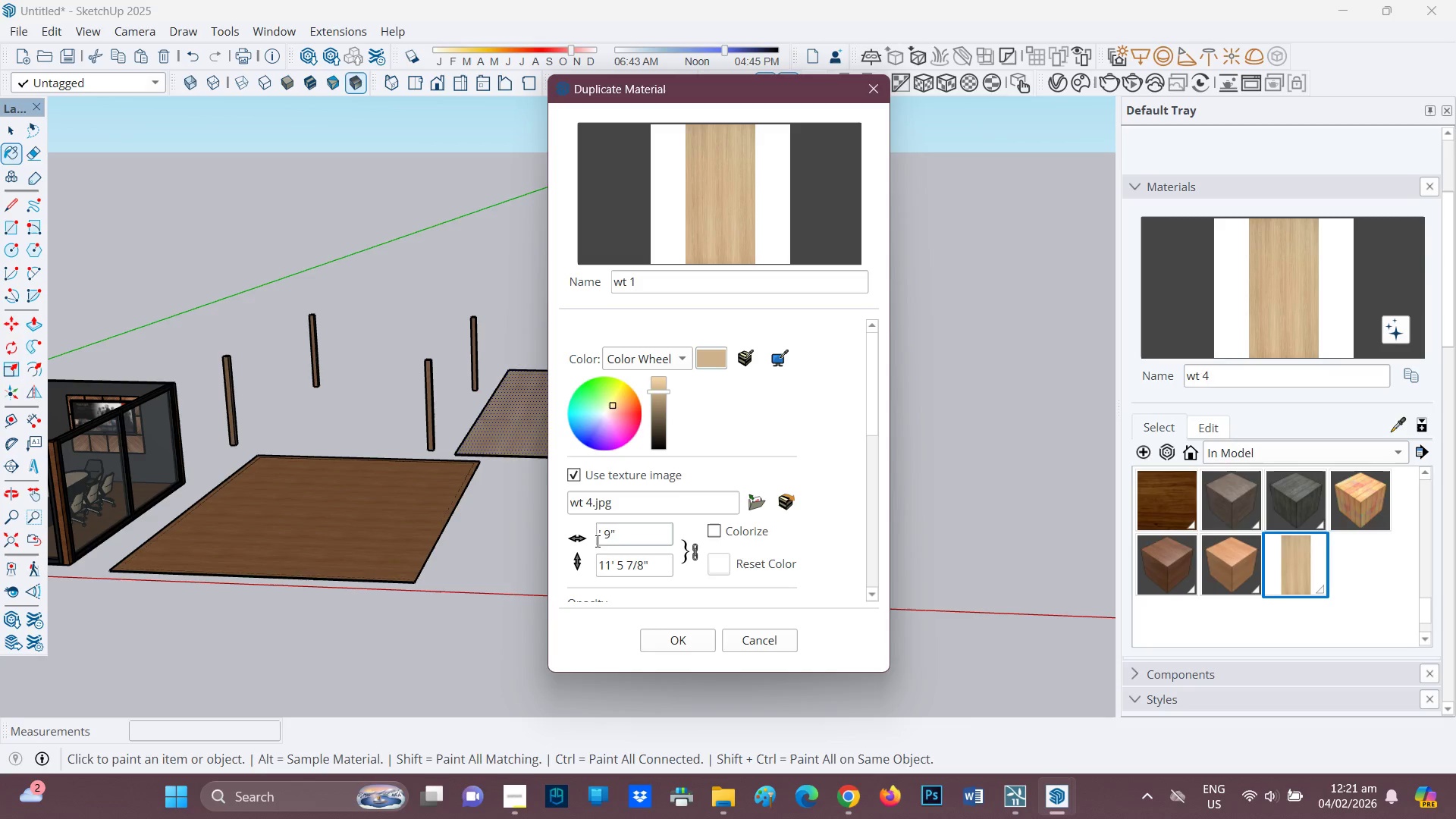 
key(6)
 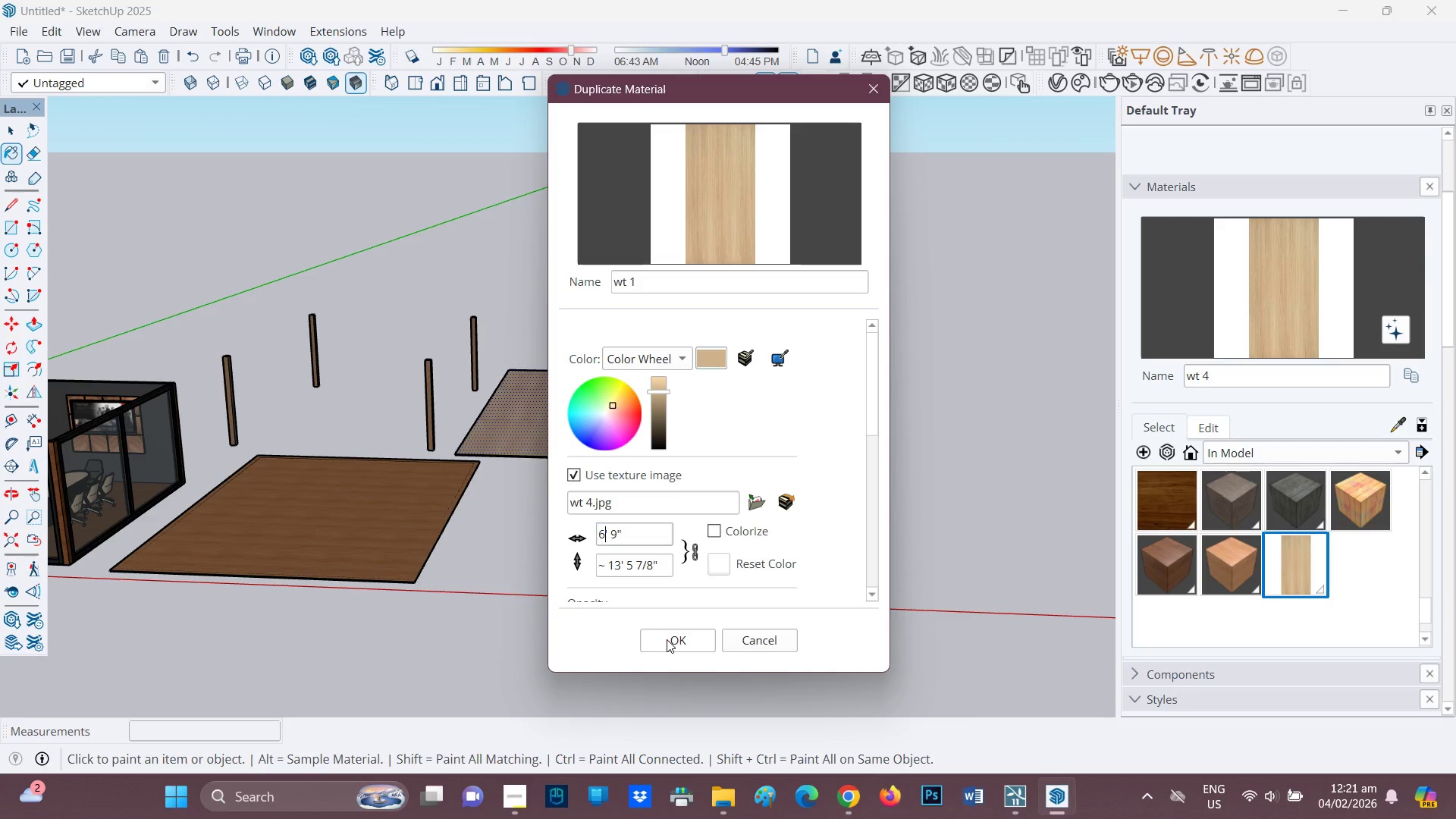 
left_click([667, 639])
 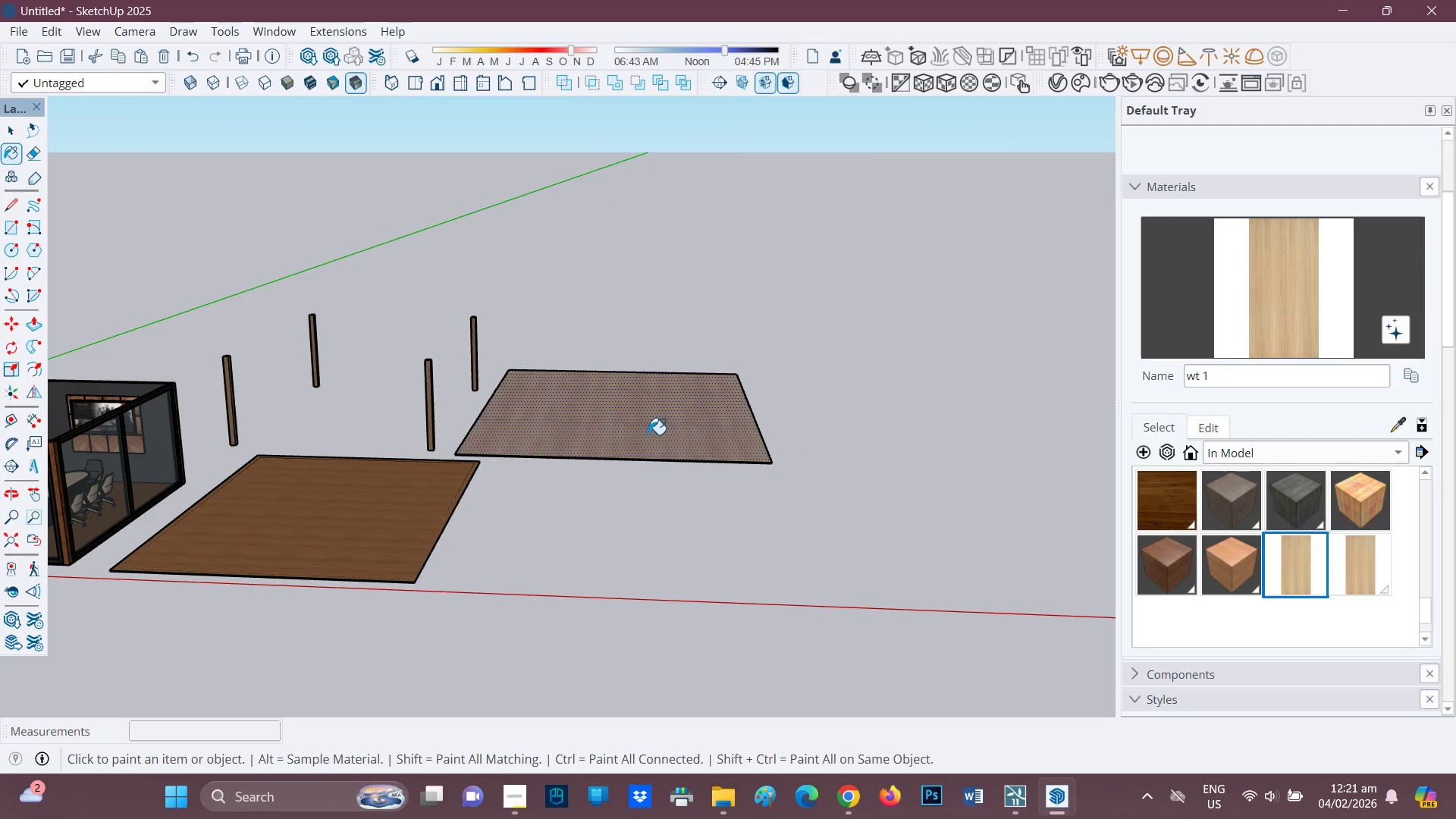 
left_click([648, 425])
 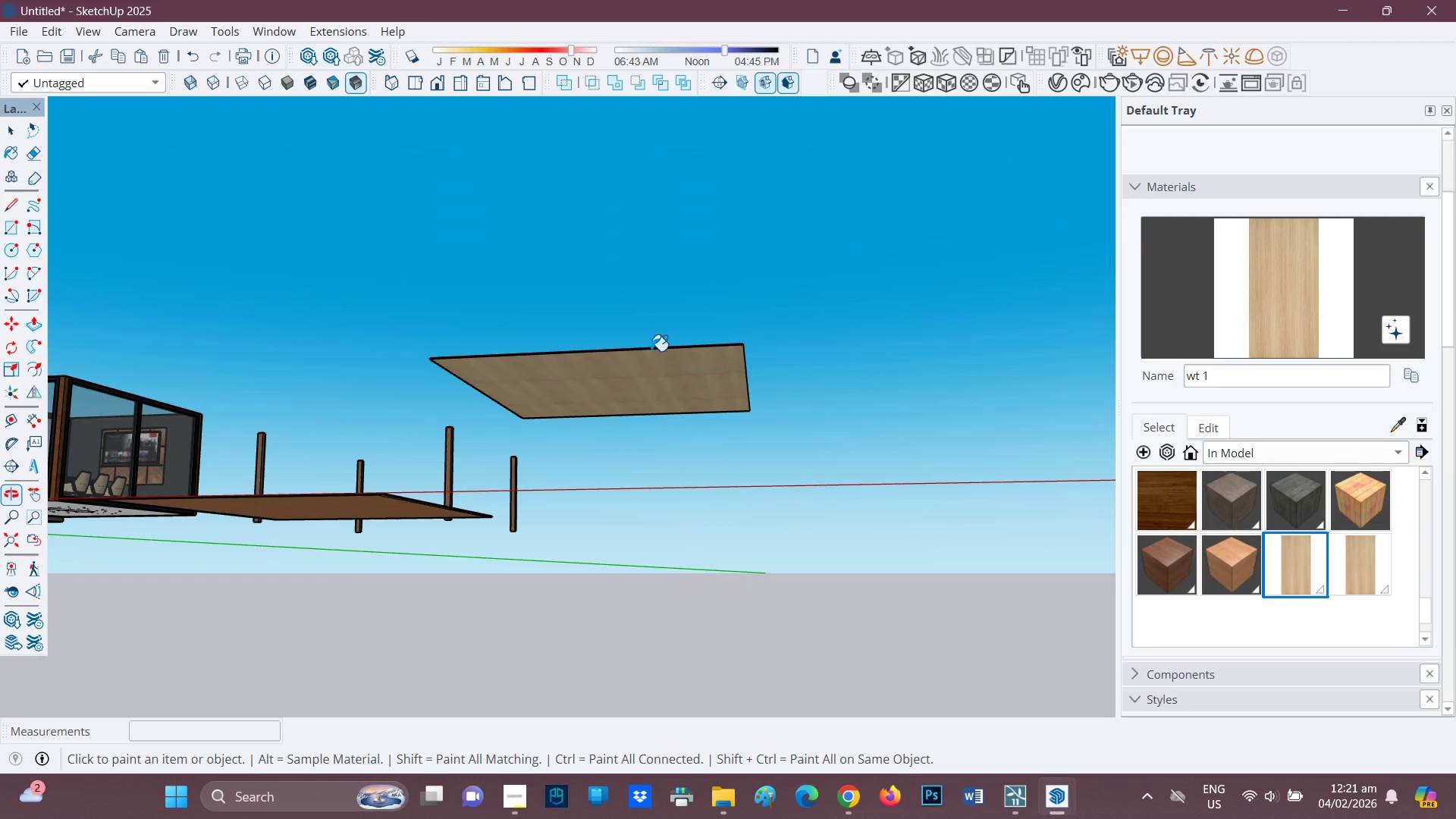 
left_click([650, 363])
 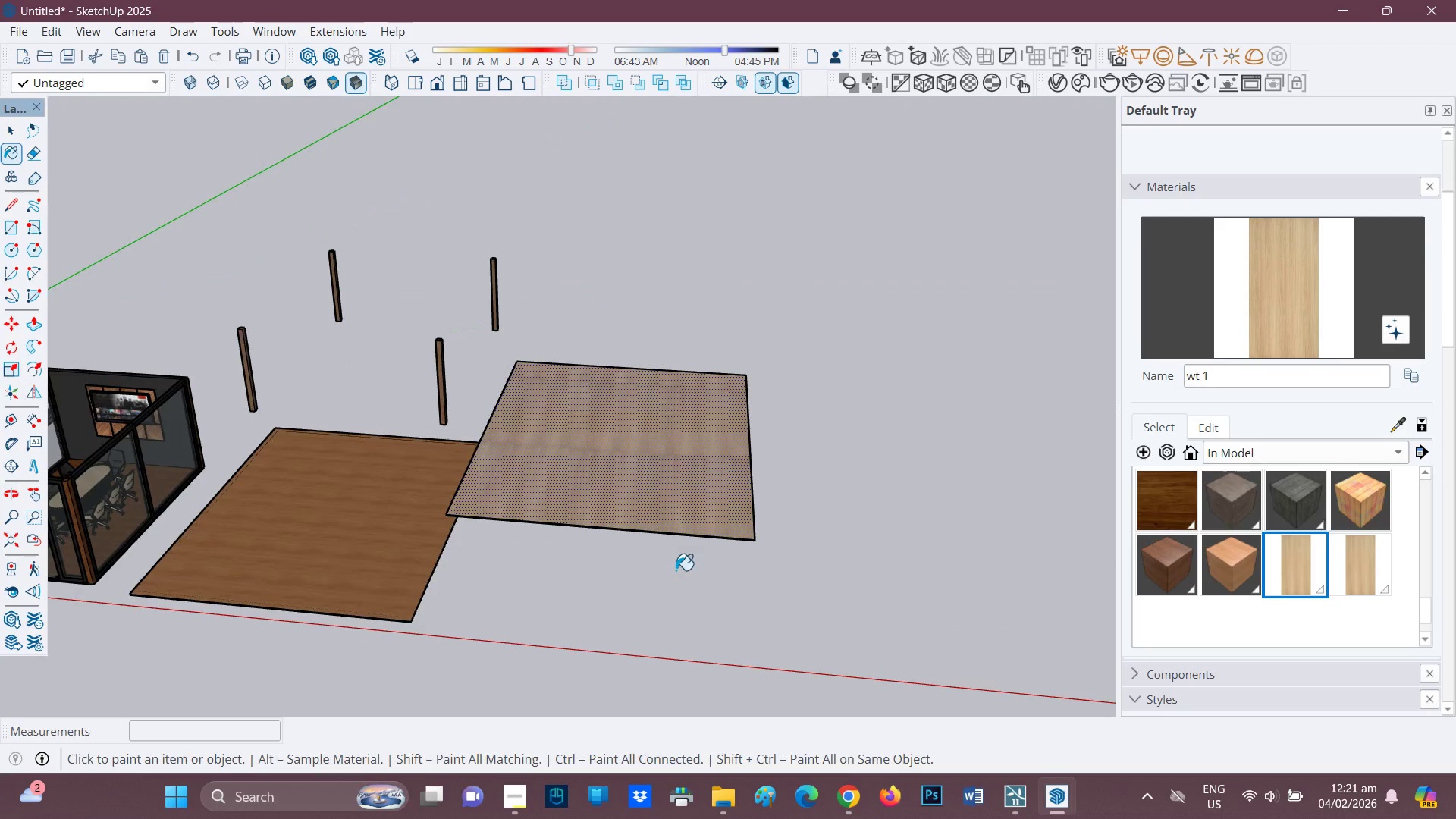 
scroll: coordinate [688, 489], scroll_direction: down, amount: 1.0
 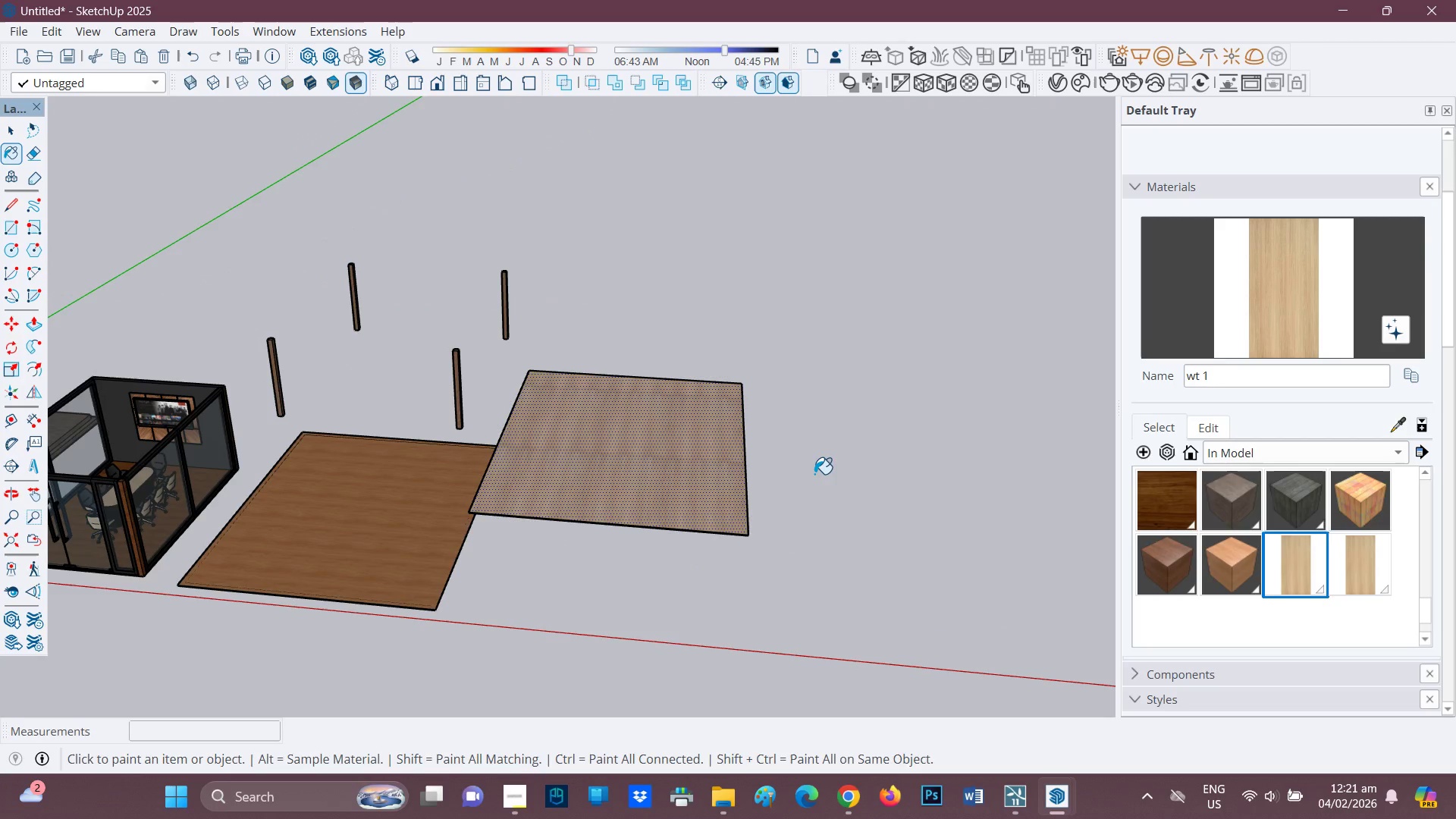 
key(Space)
 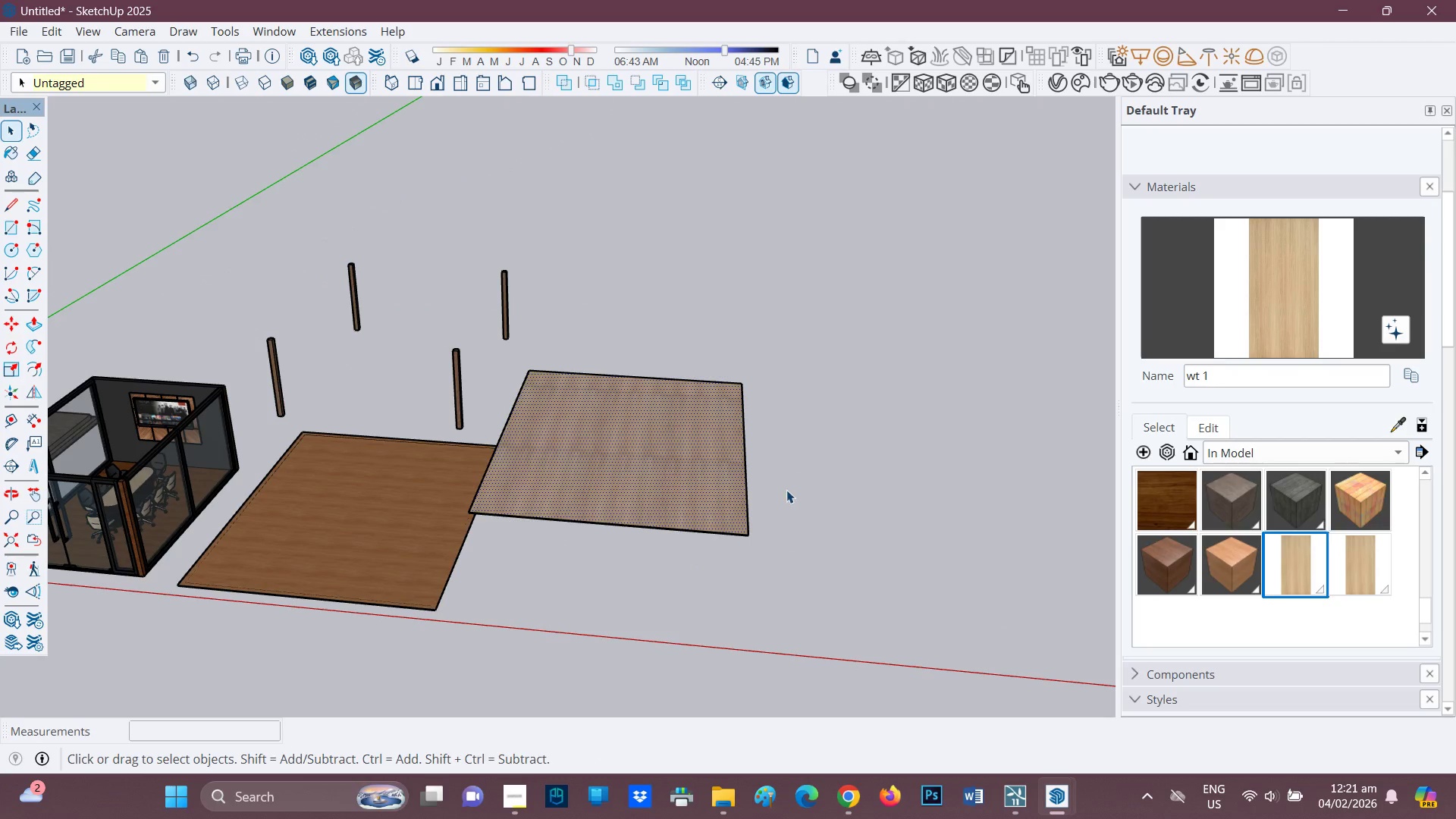 
left_click([786, 490])
 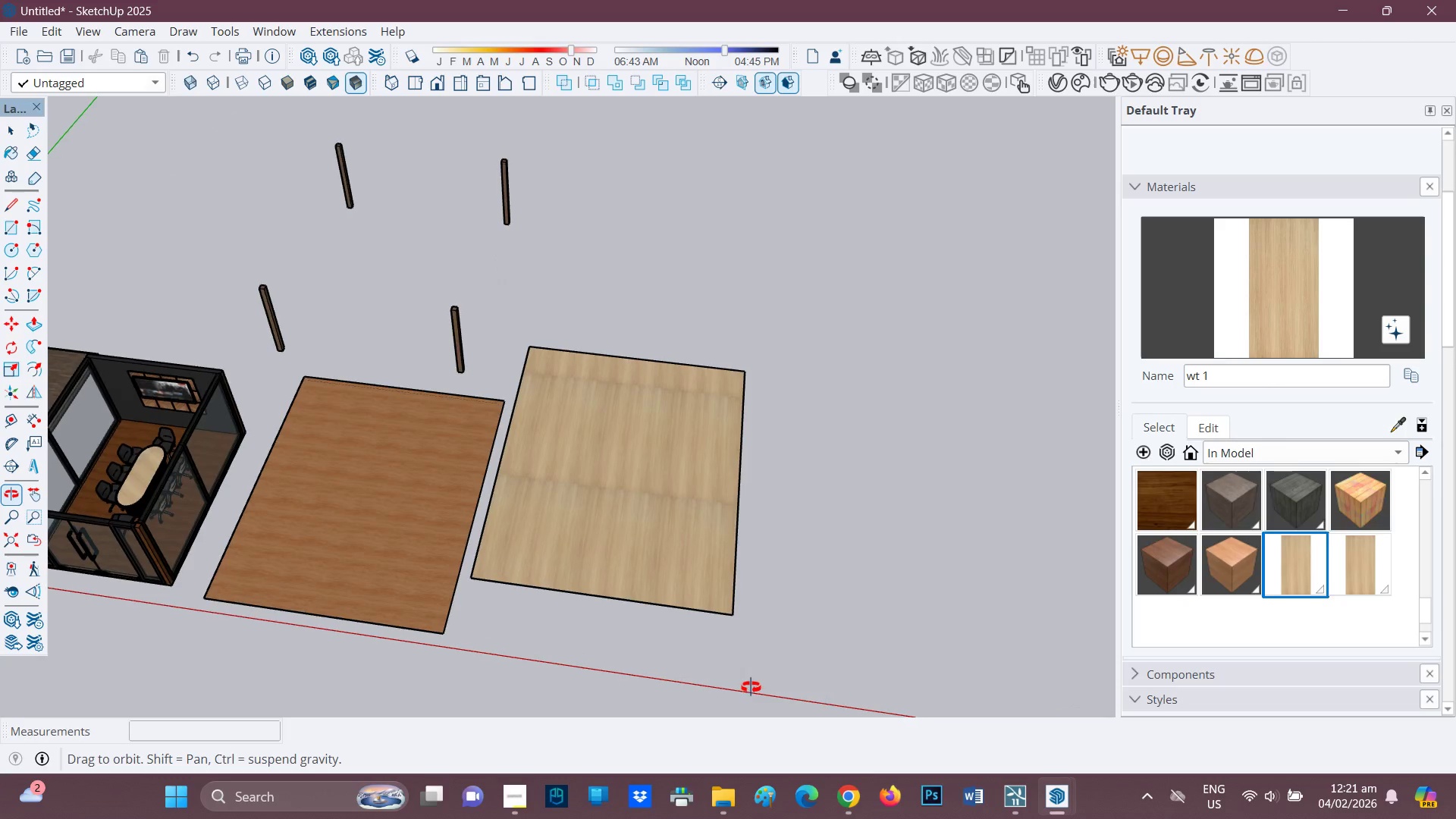 
scroll: coordinate [735, 525], scroll_direction: down, amount: 2.0
 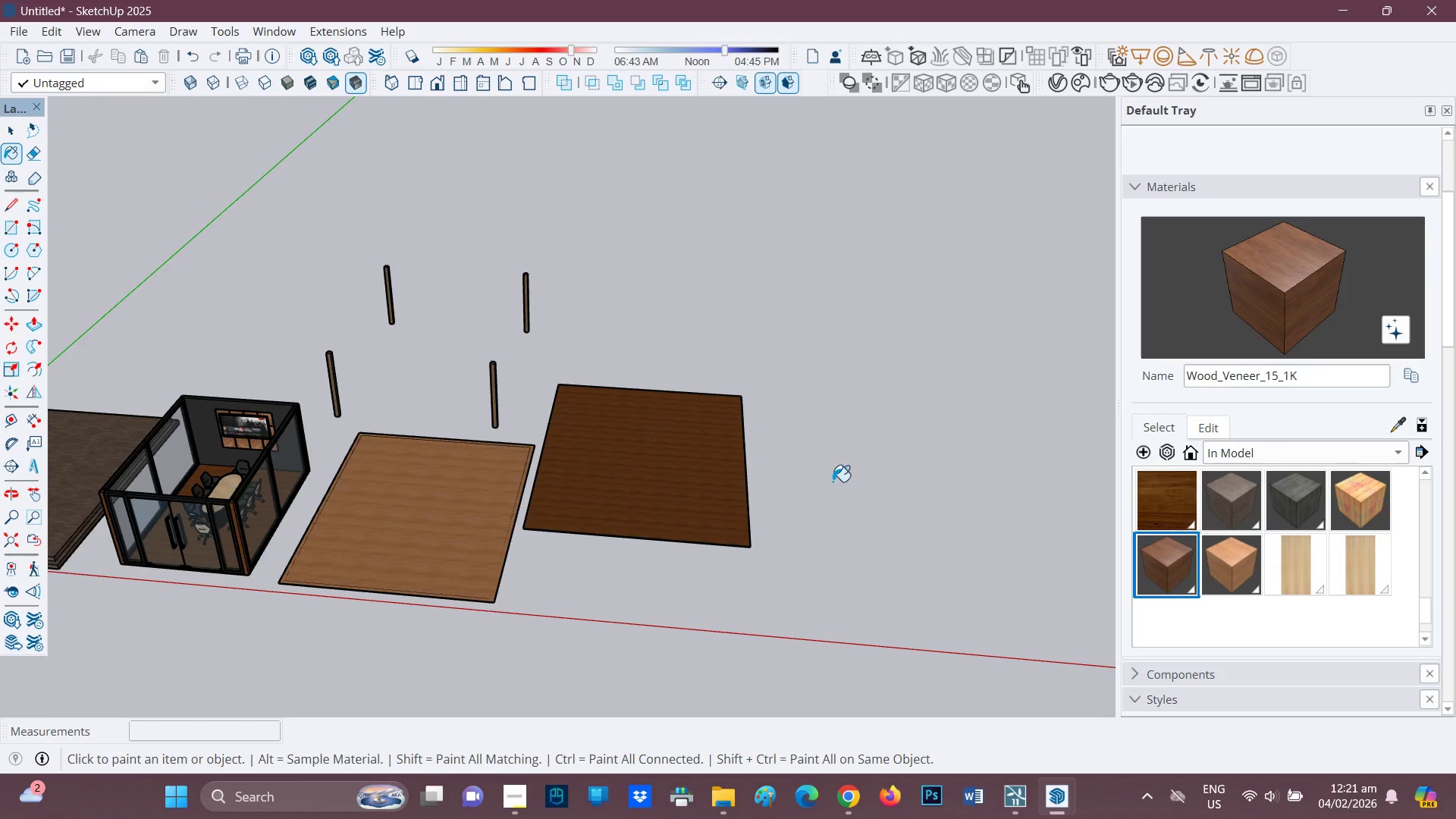 
left_click([1280, 560])
 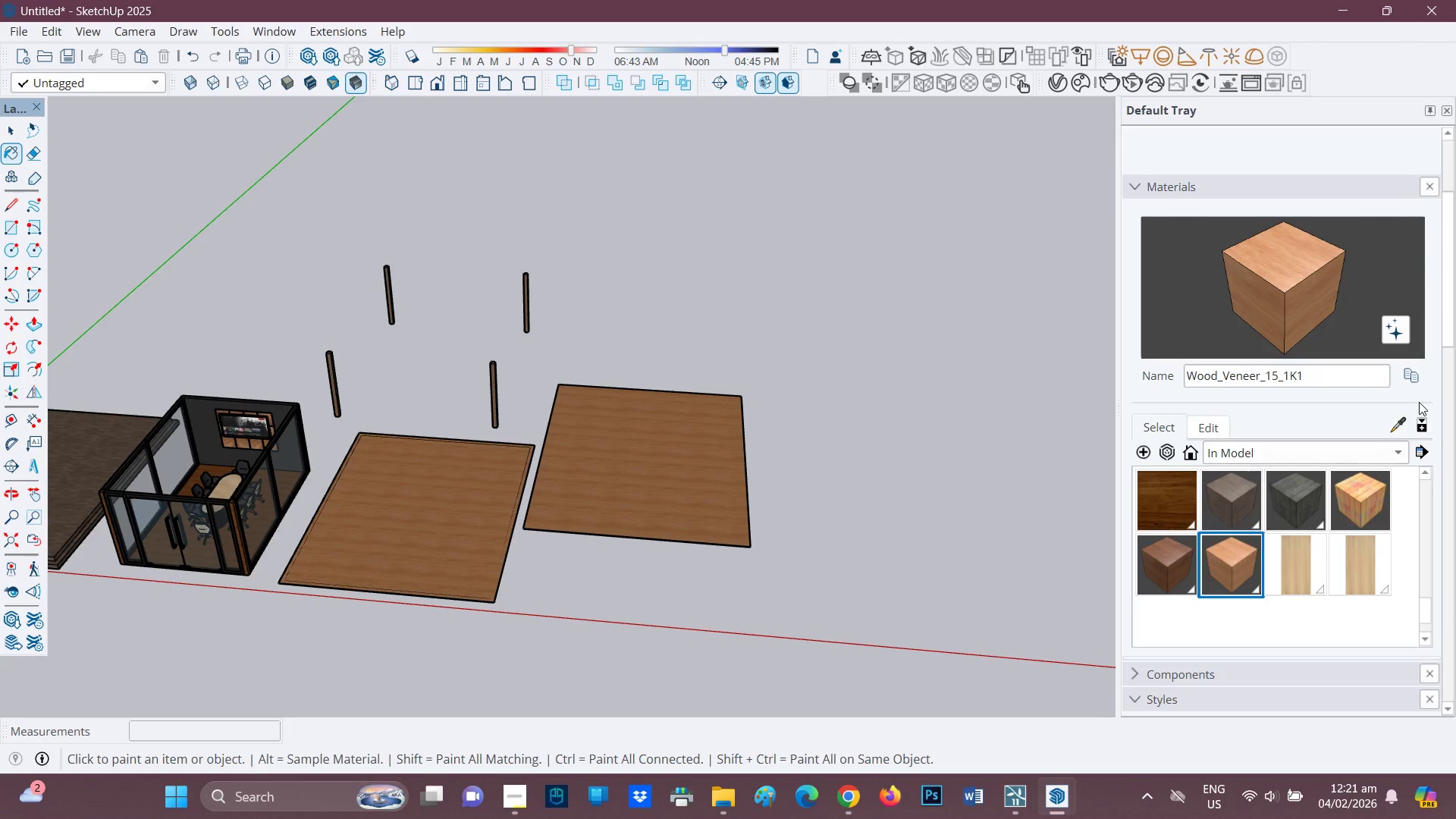 
left_click([1412, 371])
 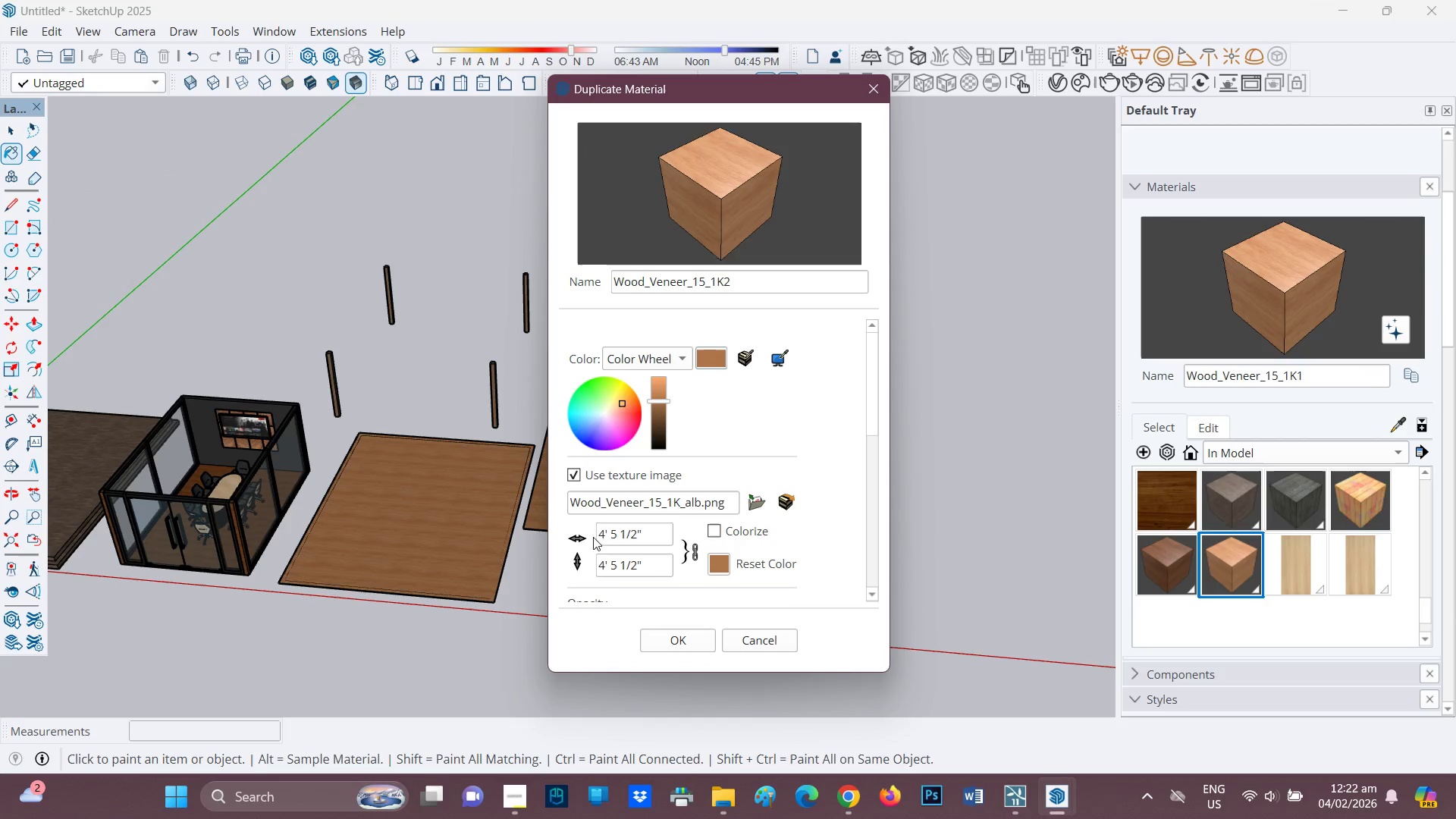 
left_click([604, 536])
 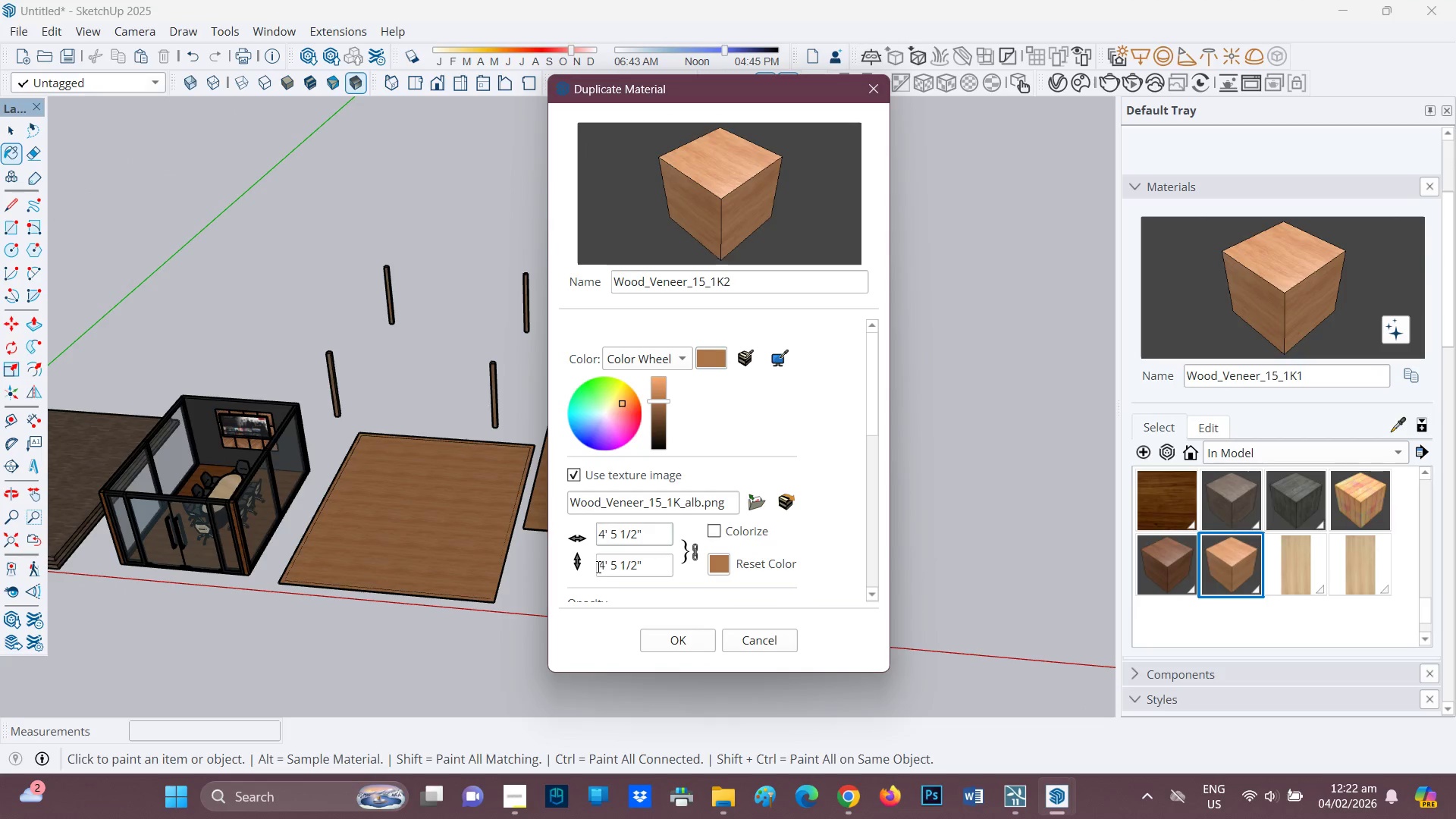 
key(Backspace)
 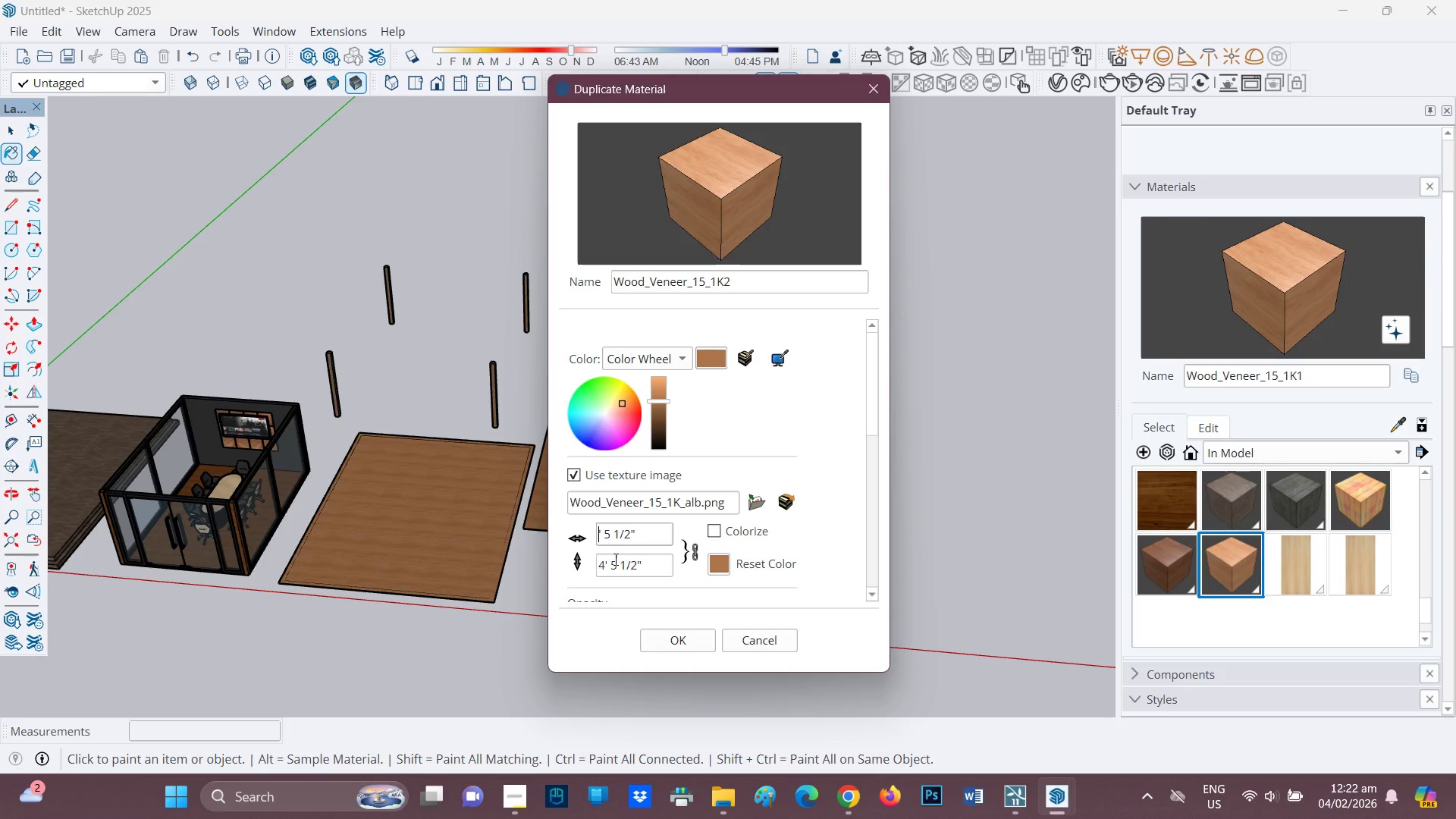 
key(6)
 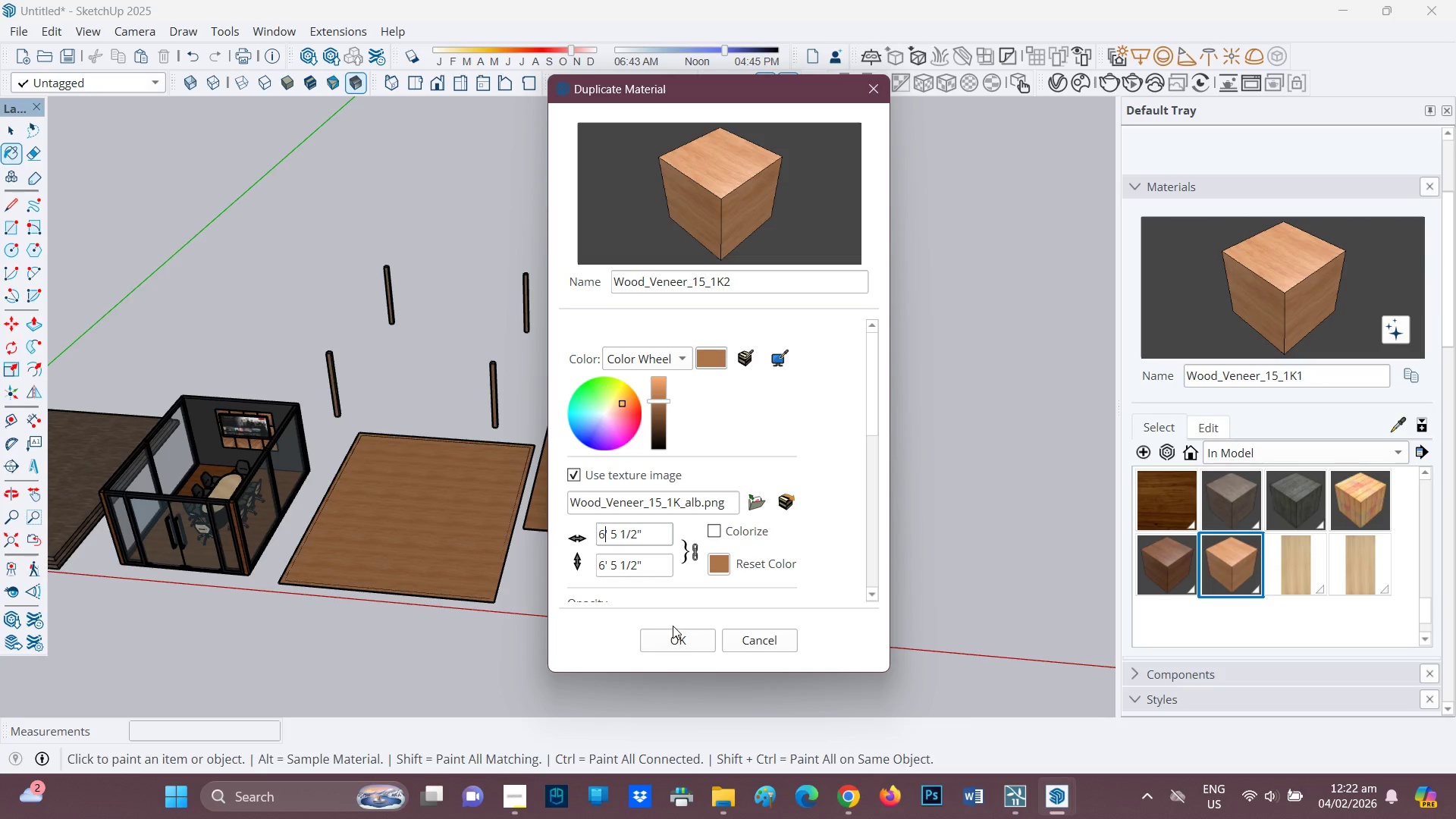 
left_click([675, 636])
 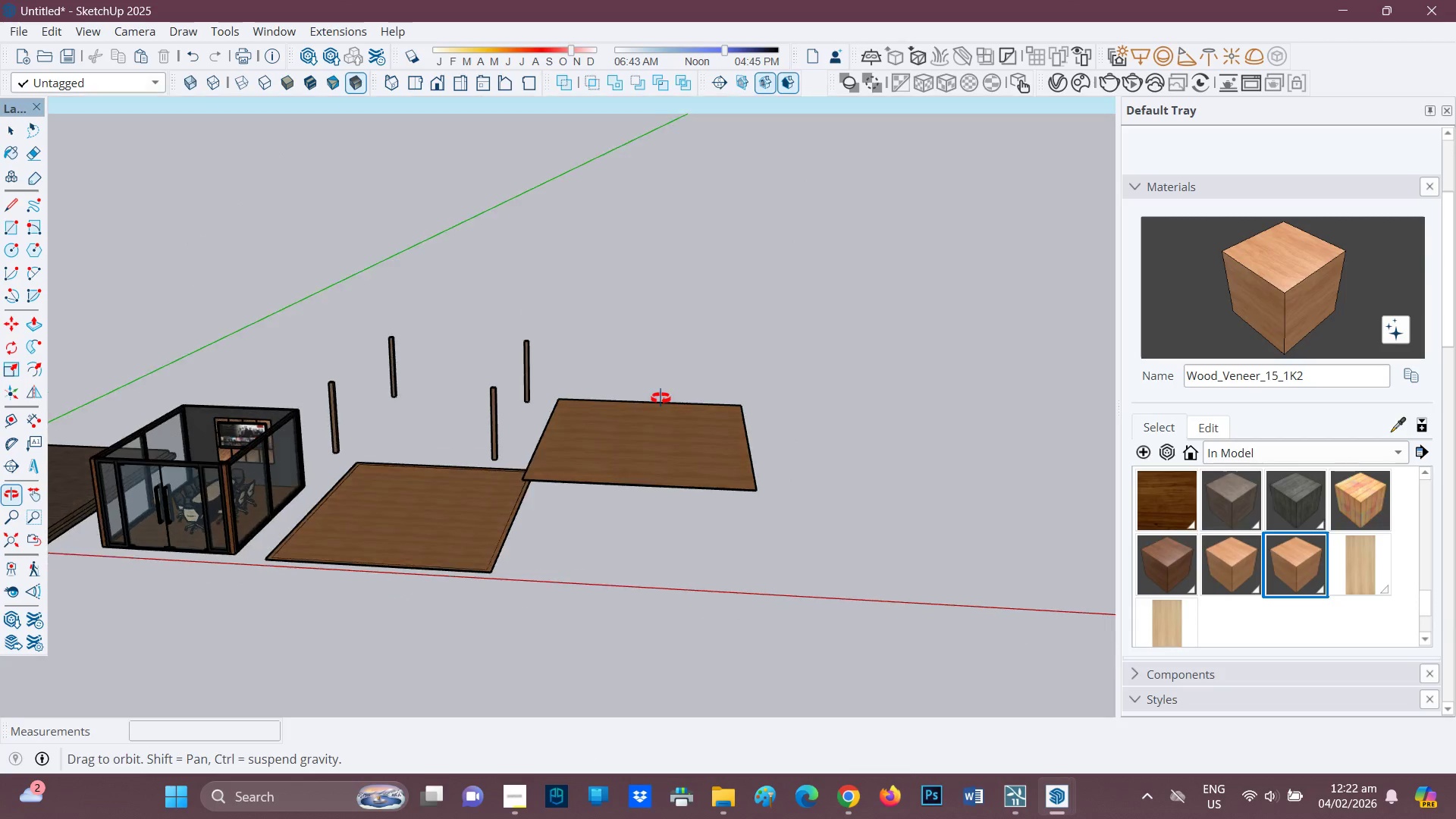 
scroll: coordinate [686, 538], scroll_direction: up, amount: 7.0
 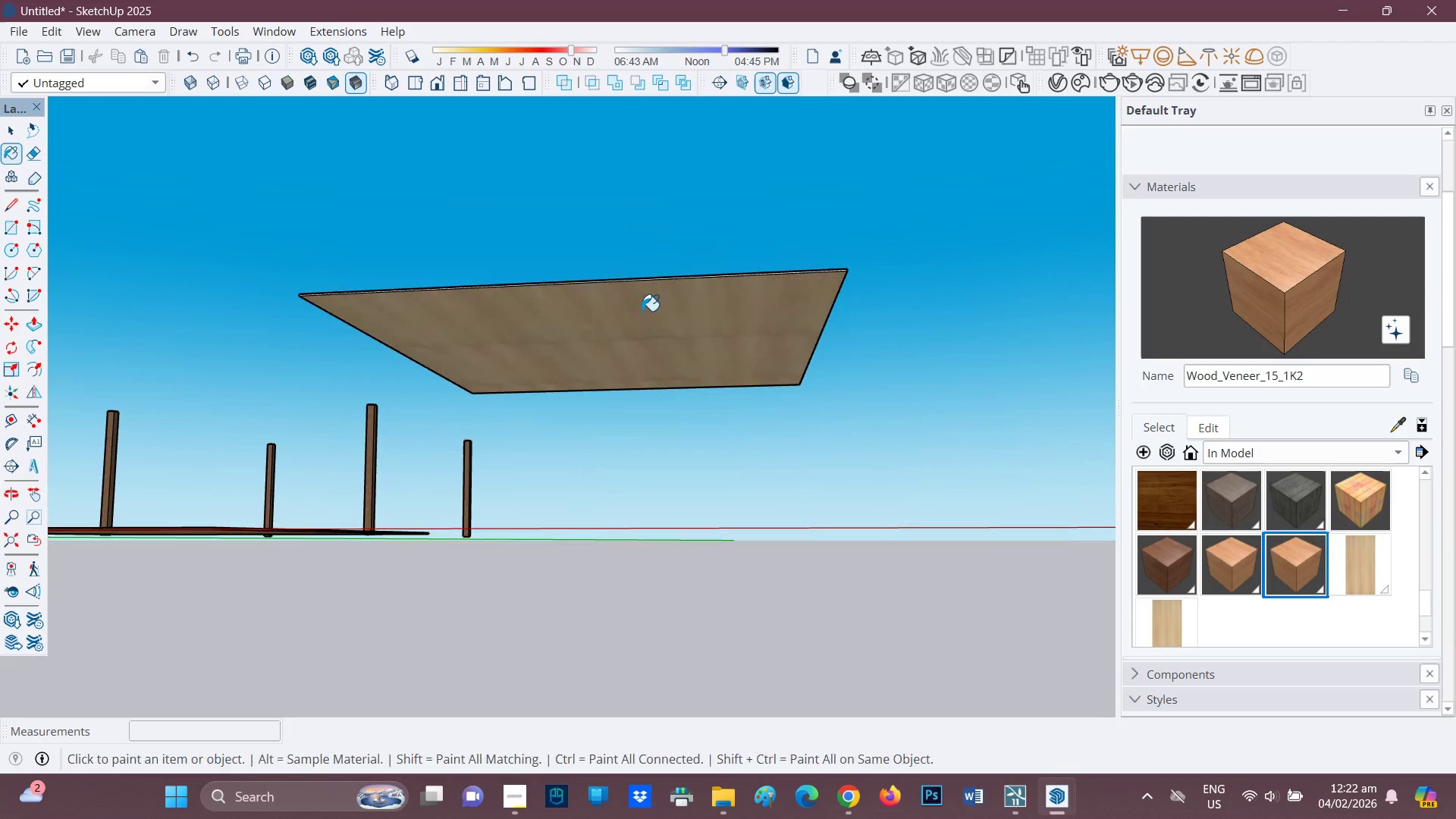 
left_click([639, 317])
 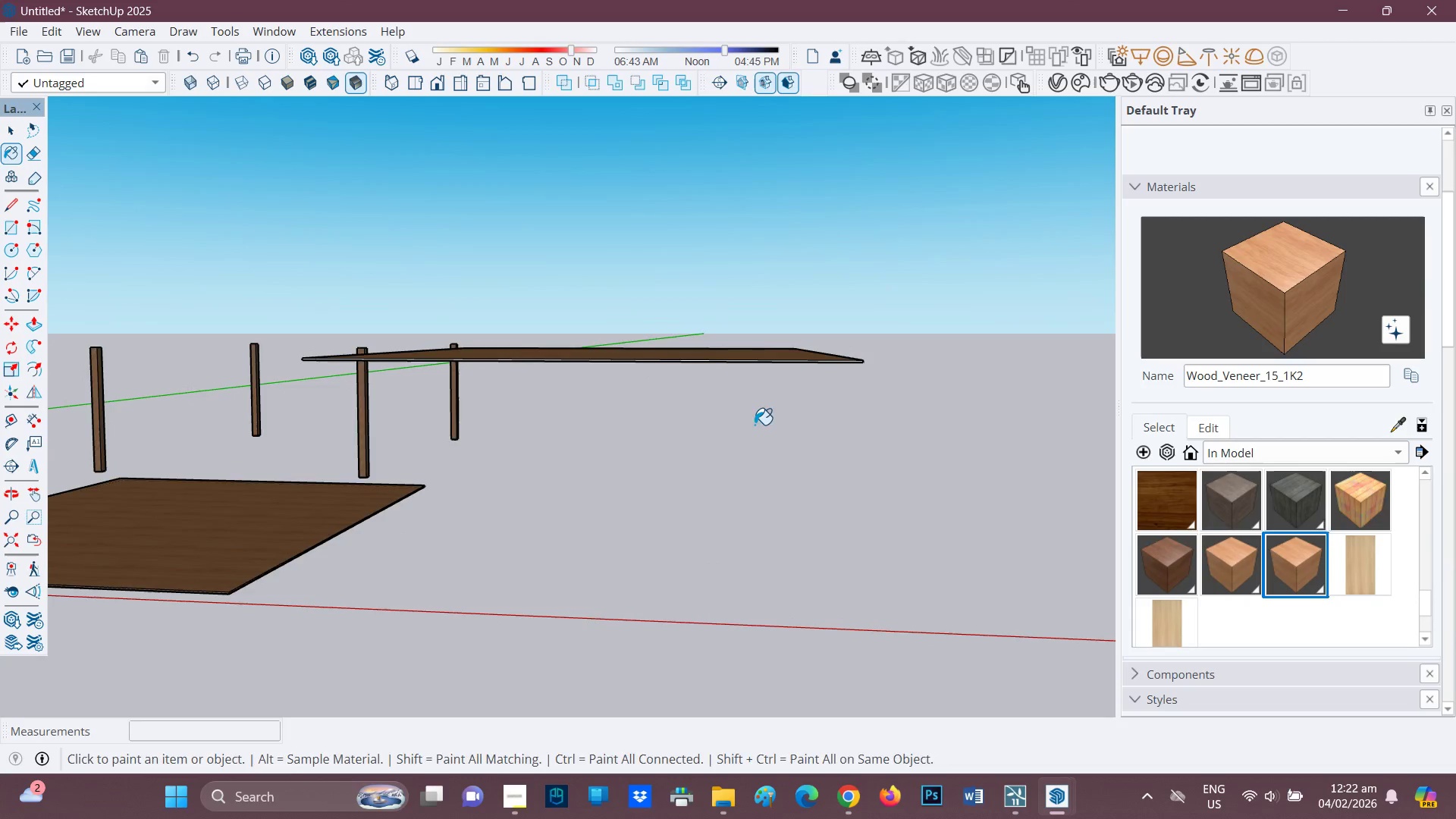 
key(Space)
 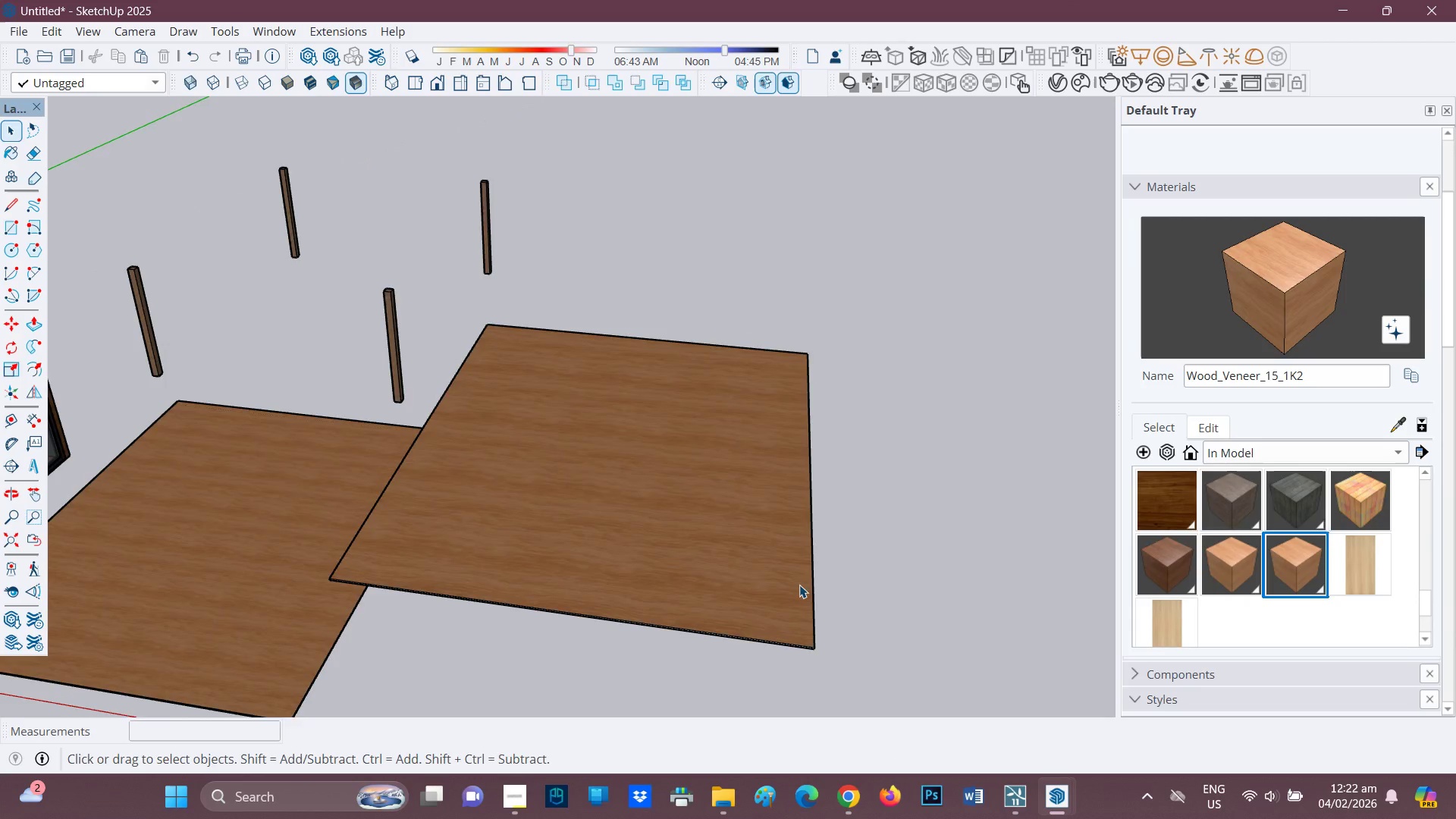 
scroll: coordinate [836, 613], scroll_direction: down, amount: 6.0
 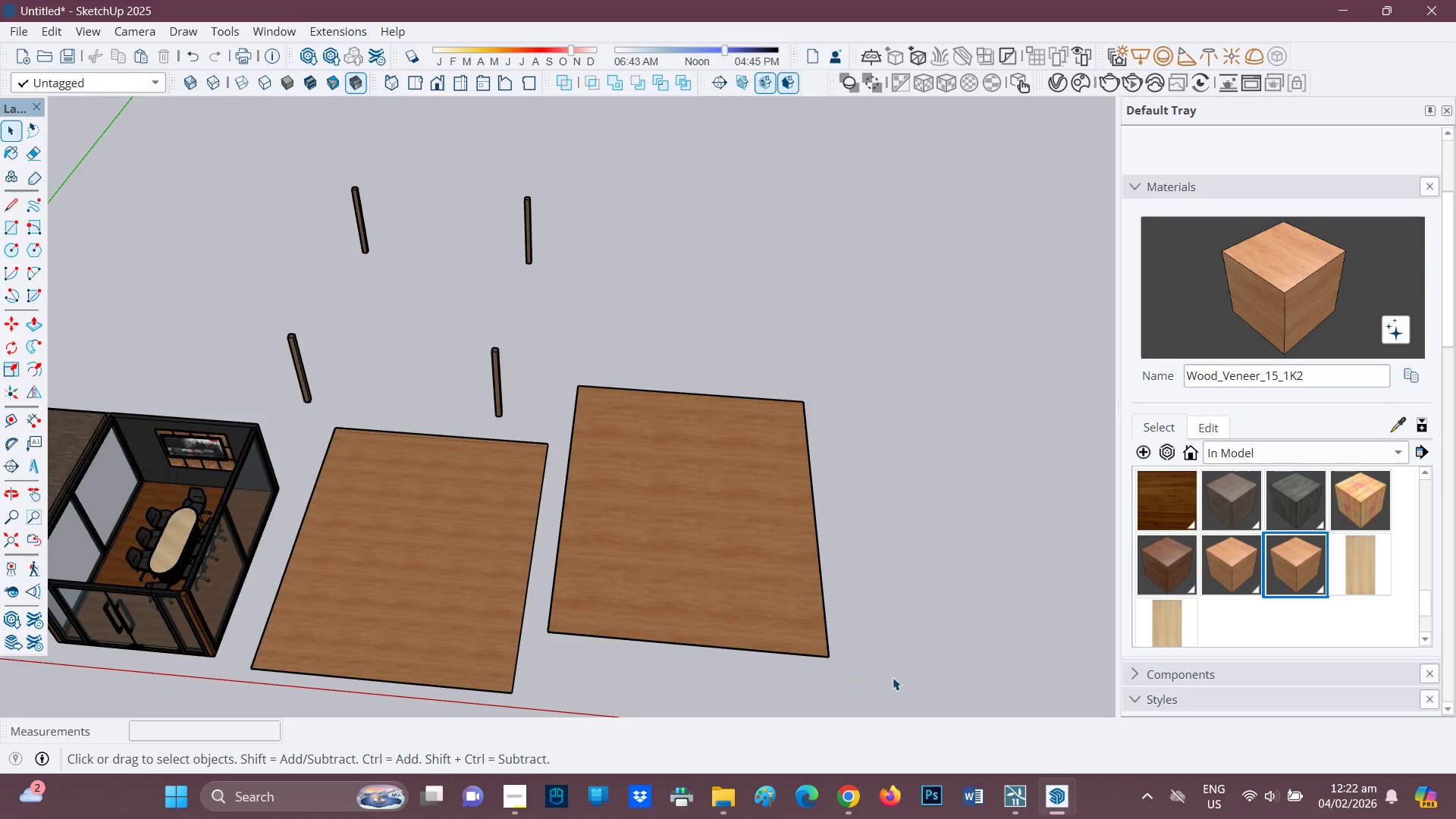 
left_click_drag(start_coordinate=[893, 677], to_coordinate=[559, 337])
 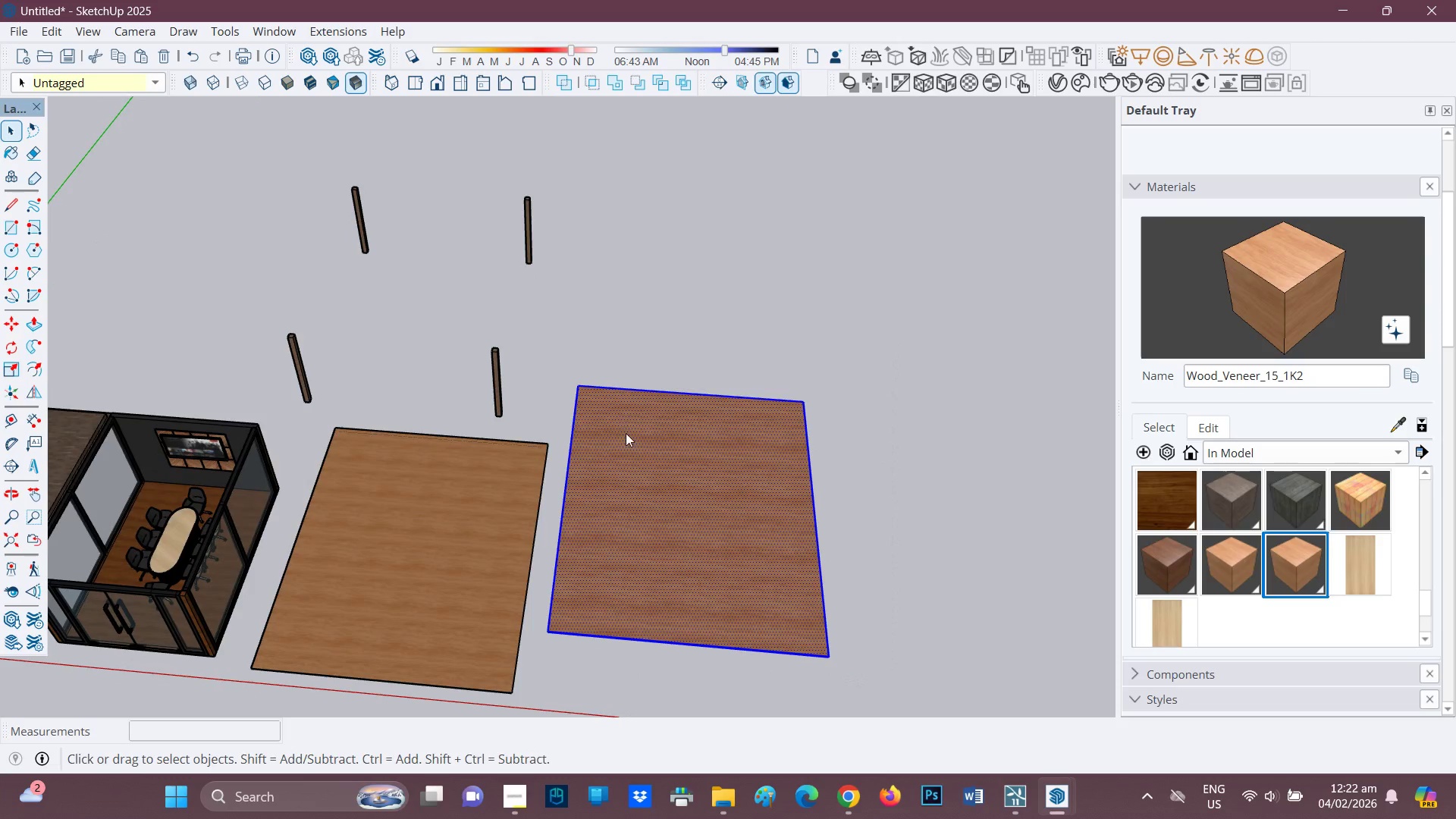 
right_click([626, 433])
 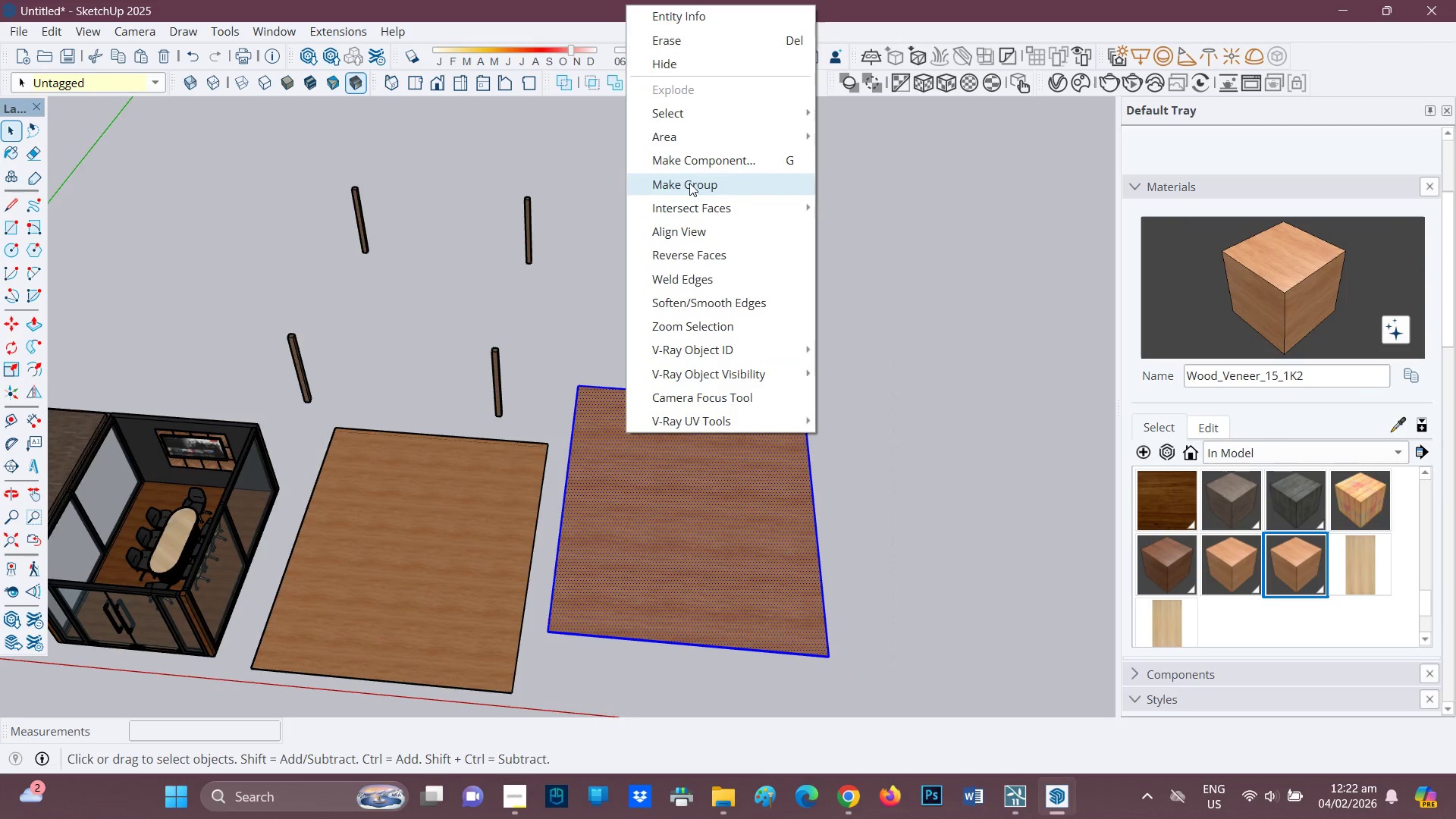 
left_click_drag(start_coordinate=[689, 183], to_coordinate=[687, 187])
 